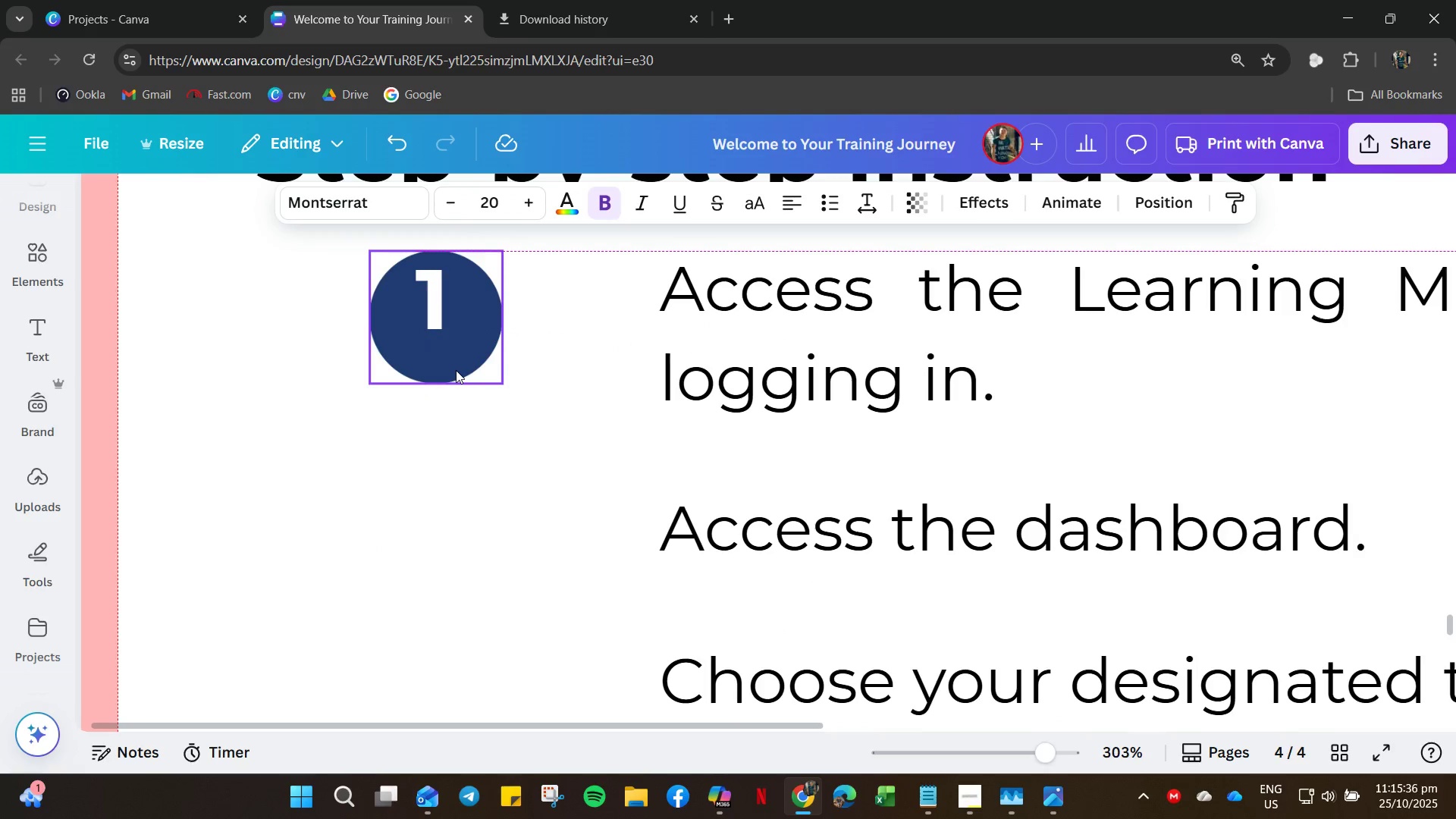 
key(ArrowDown)
 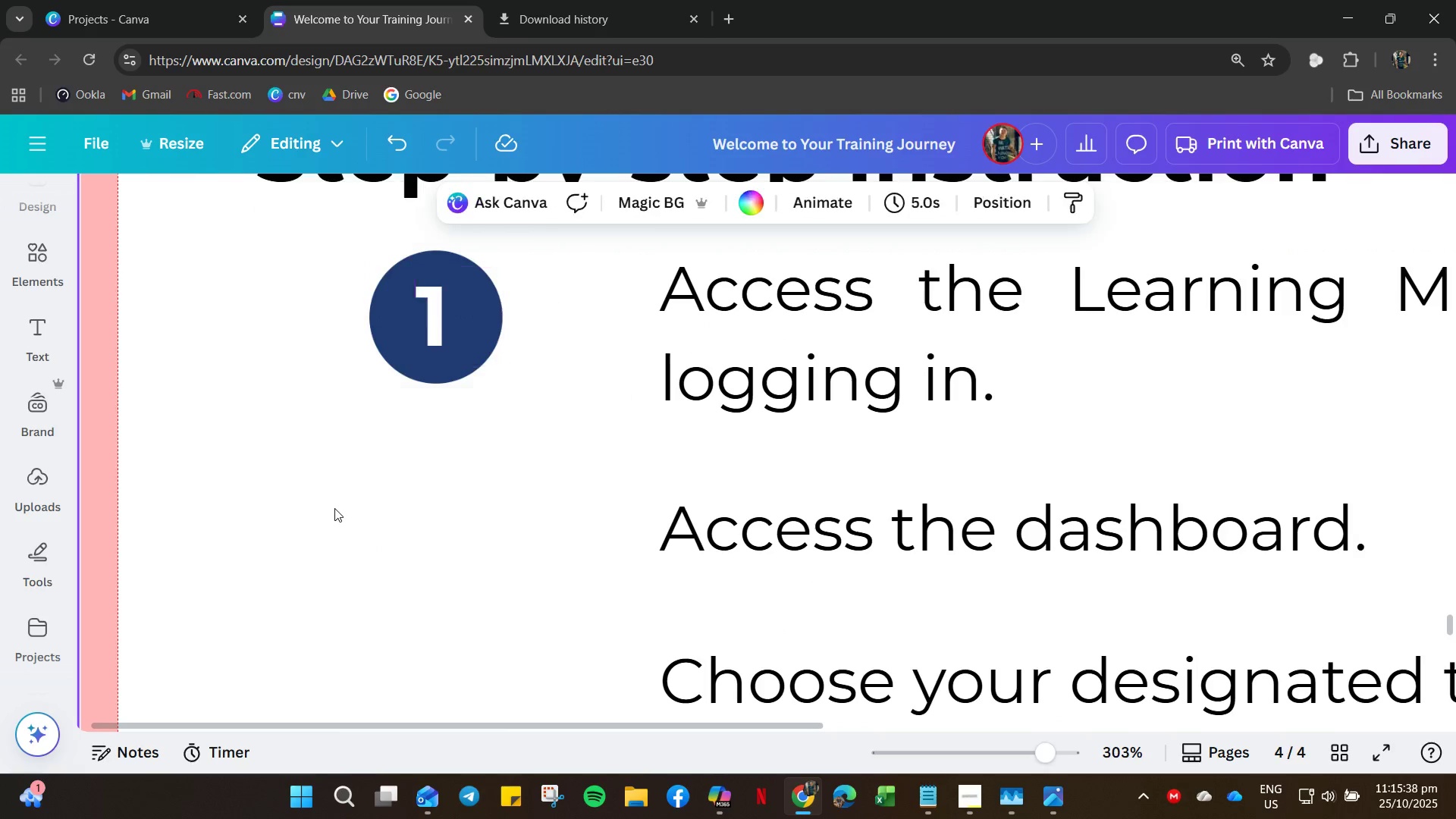 
left_click([453, 363])
 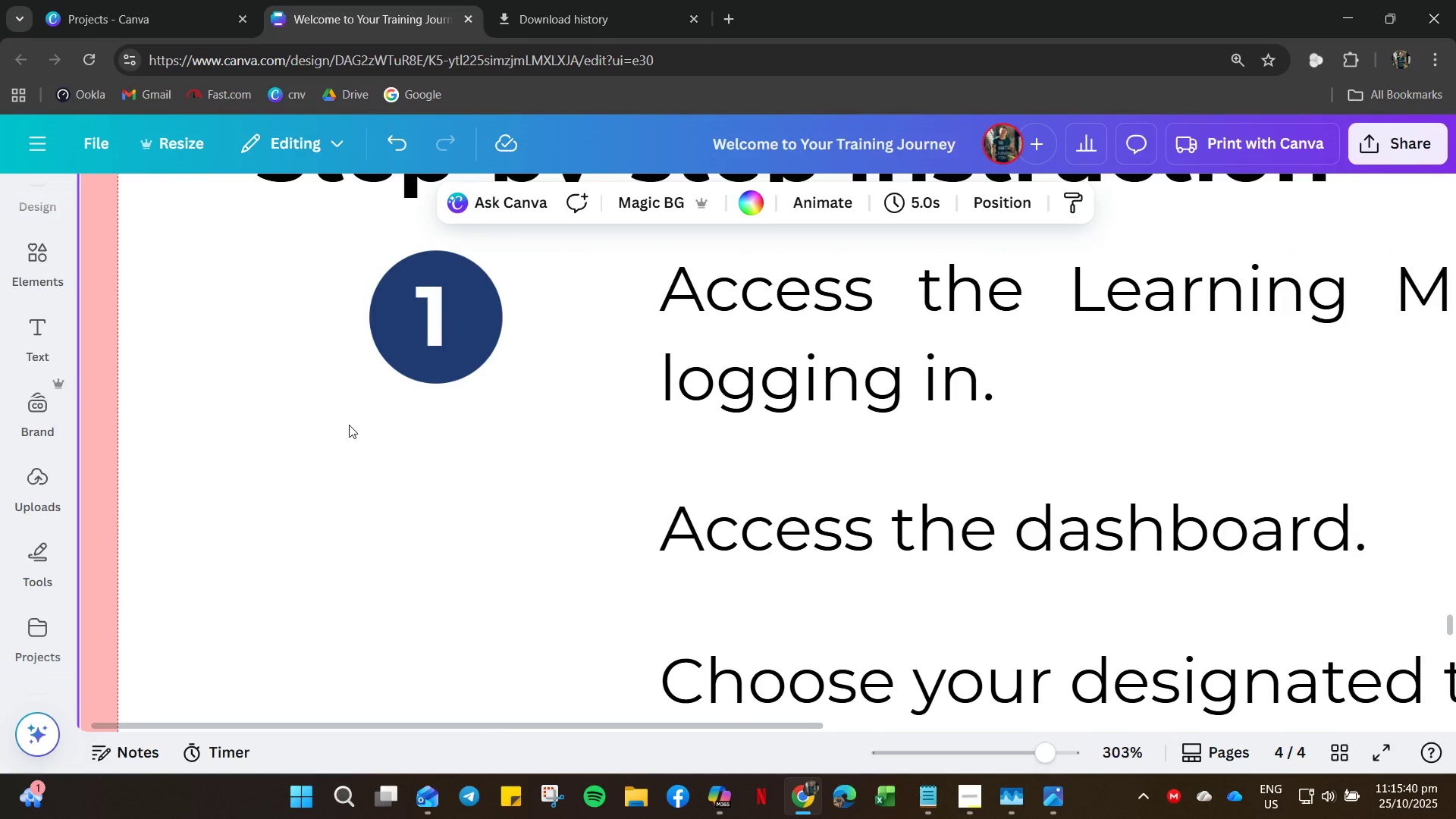 
left_click_drag(start_coordinate=[302, 354], to_coordinate=[484, 342])
 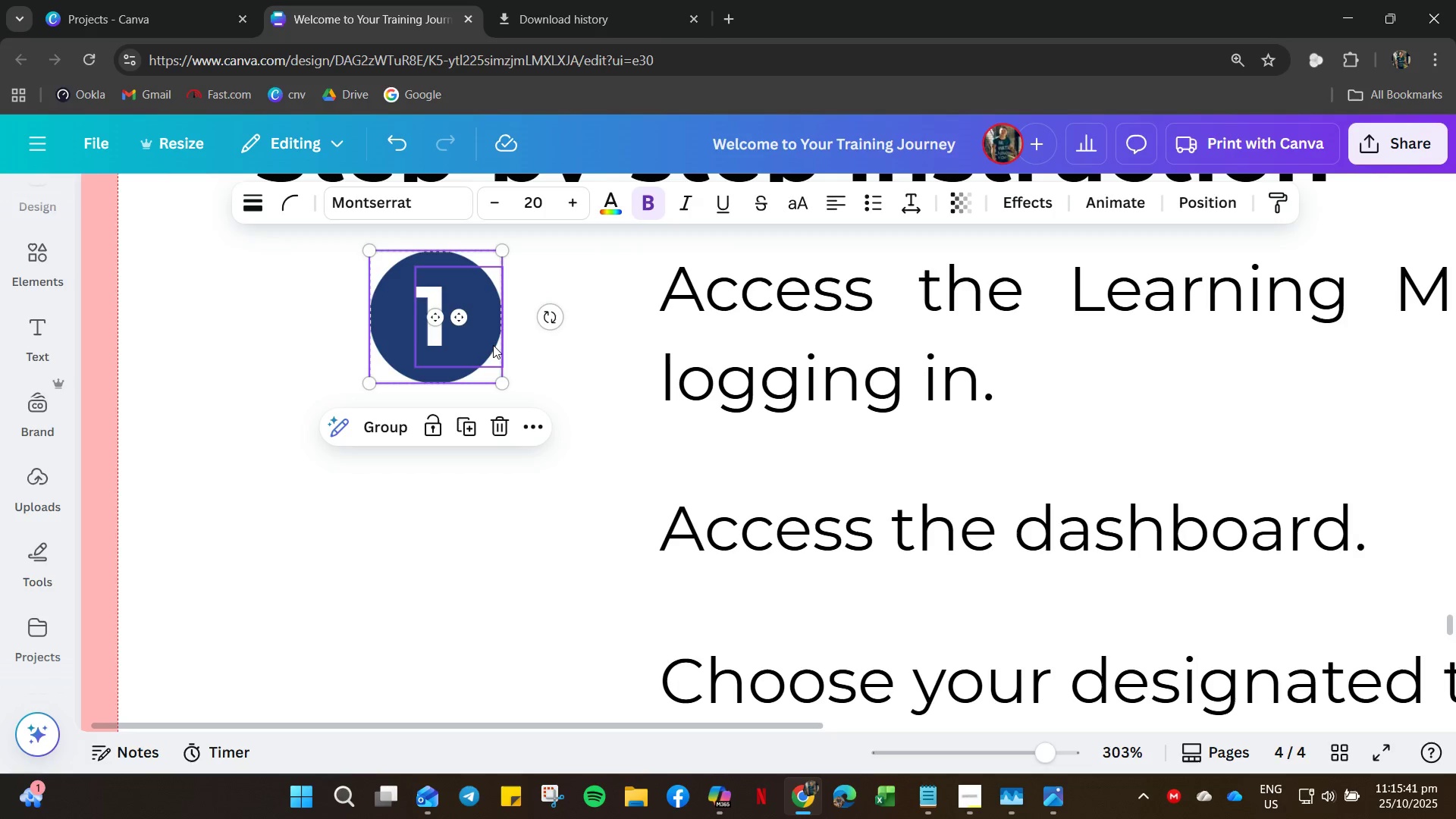 
key(Control+C)
 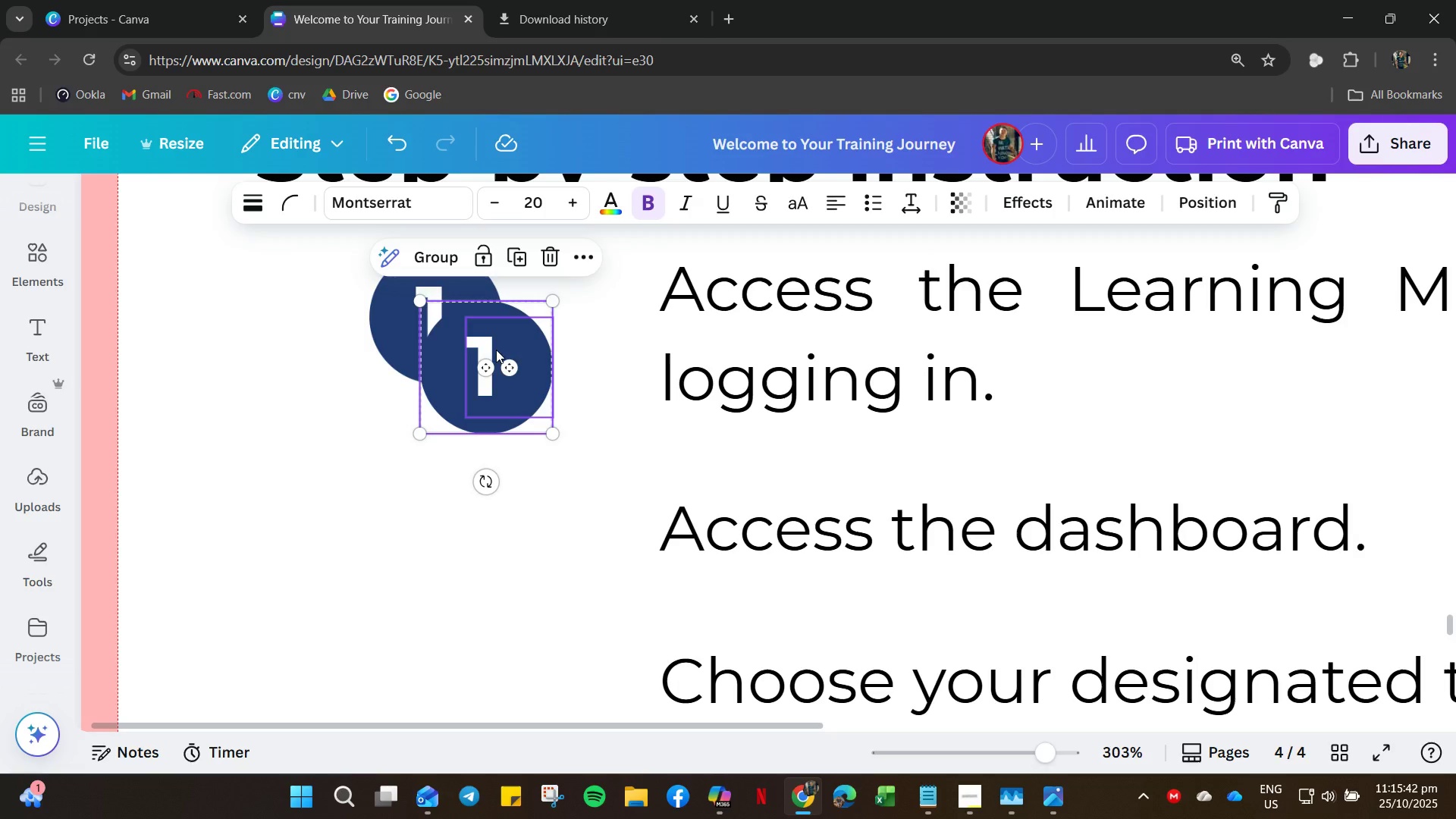 
key(Control+V)
 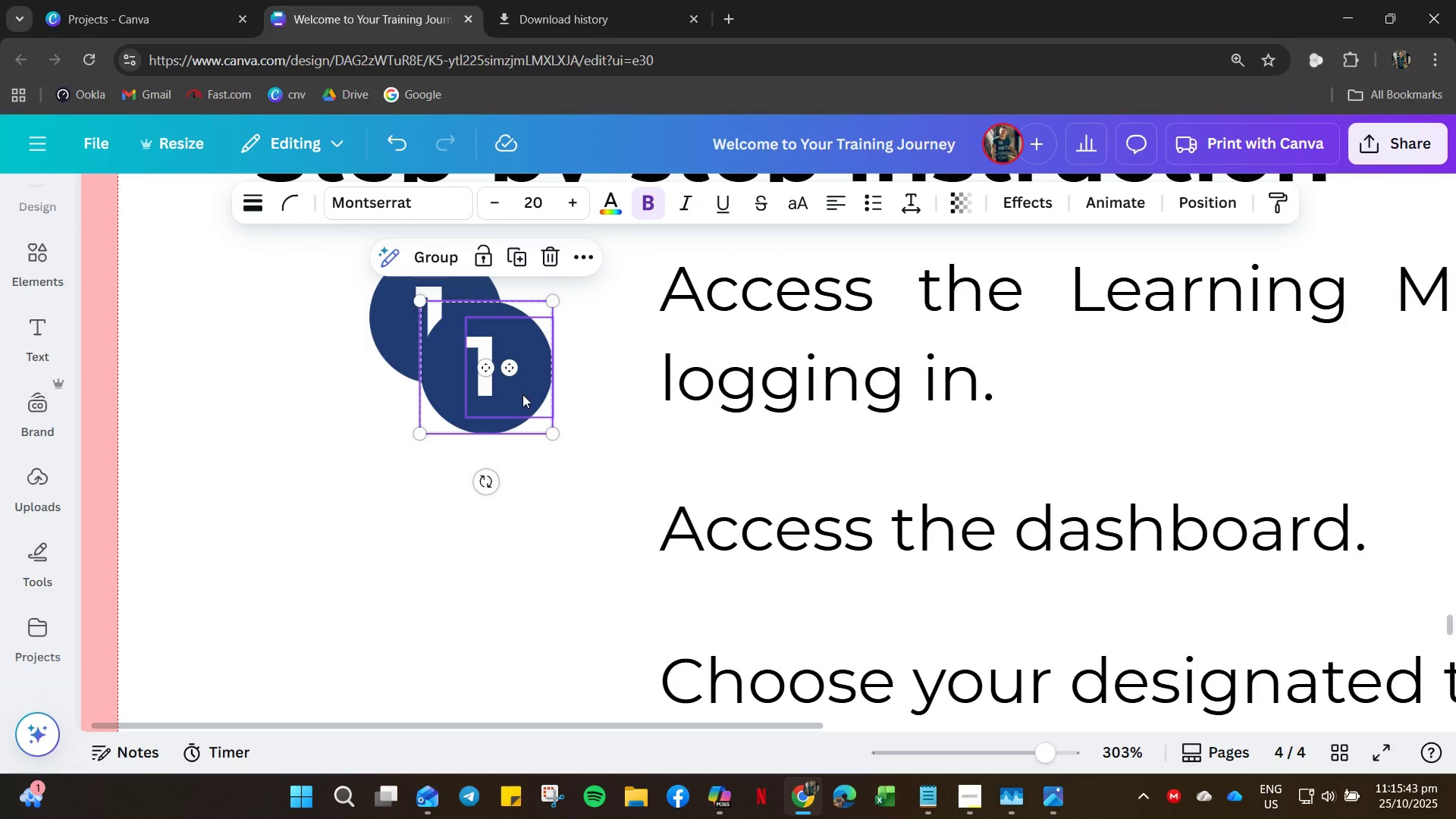 
left_click_drag(start_coordinate=[522, 394], to_coordinate=[464, 553])
 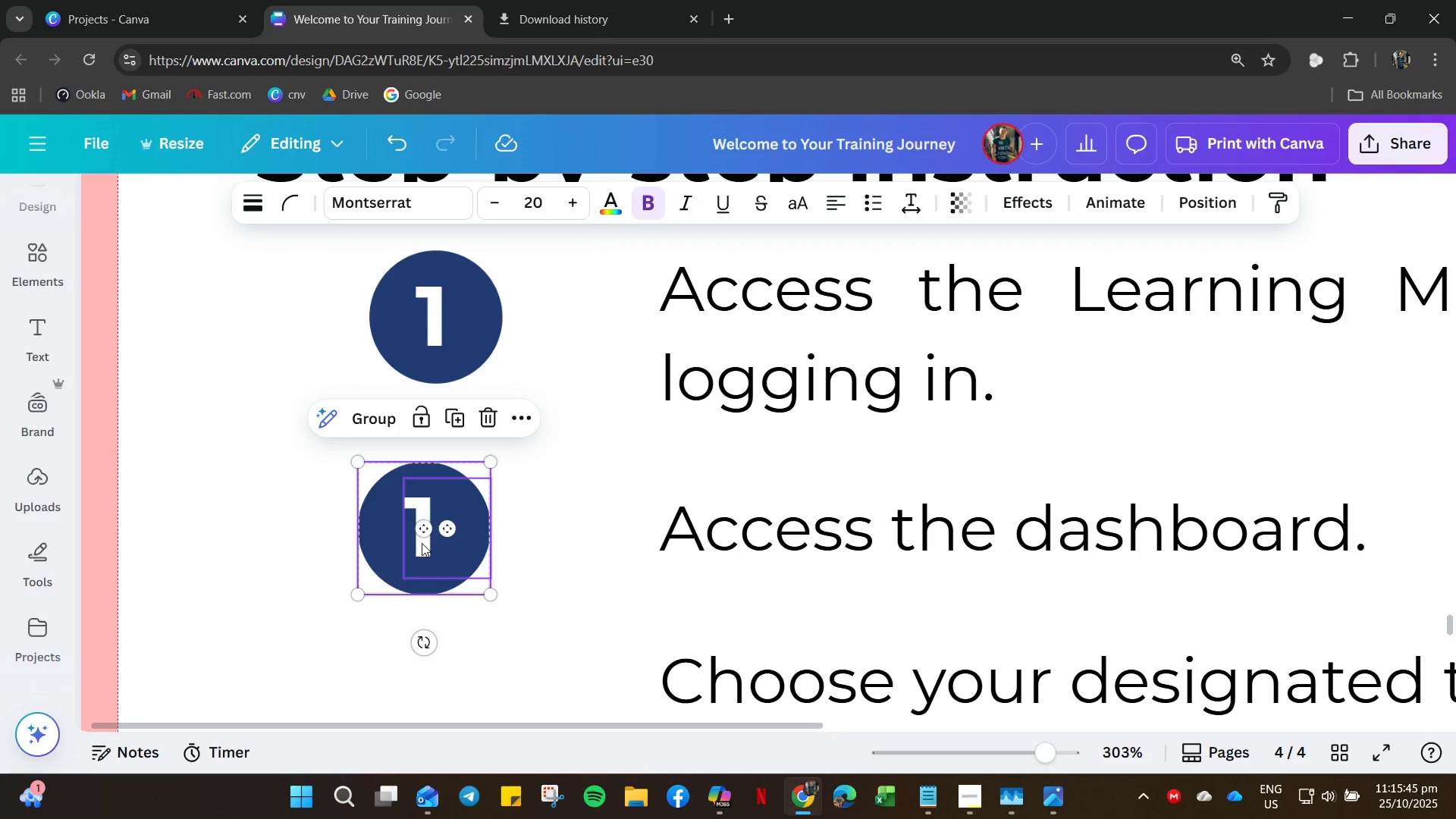 
left_click([422, 543])
 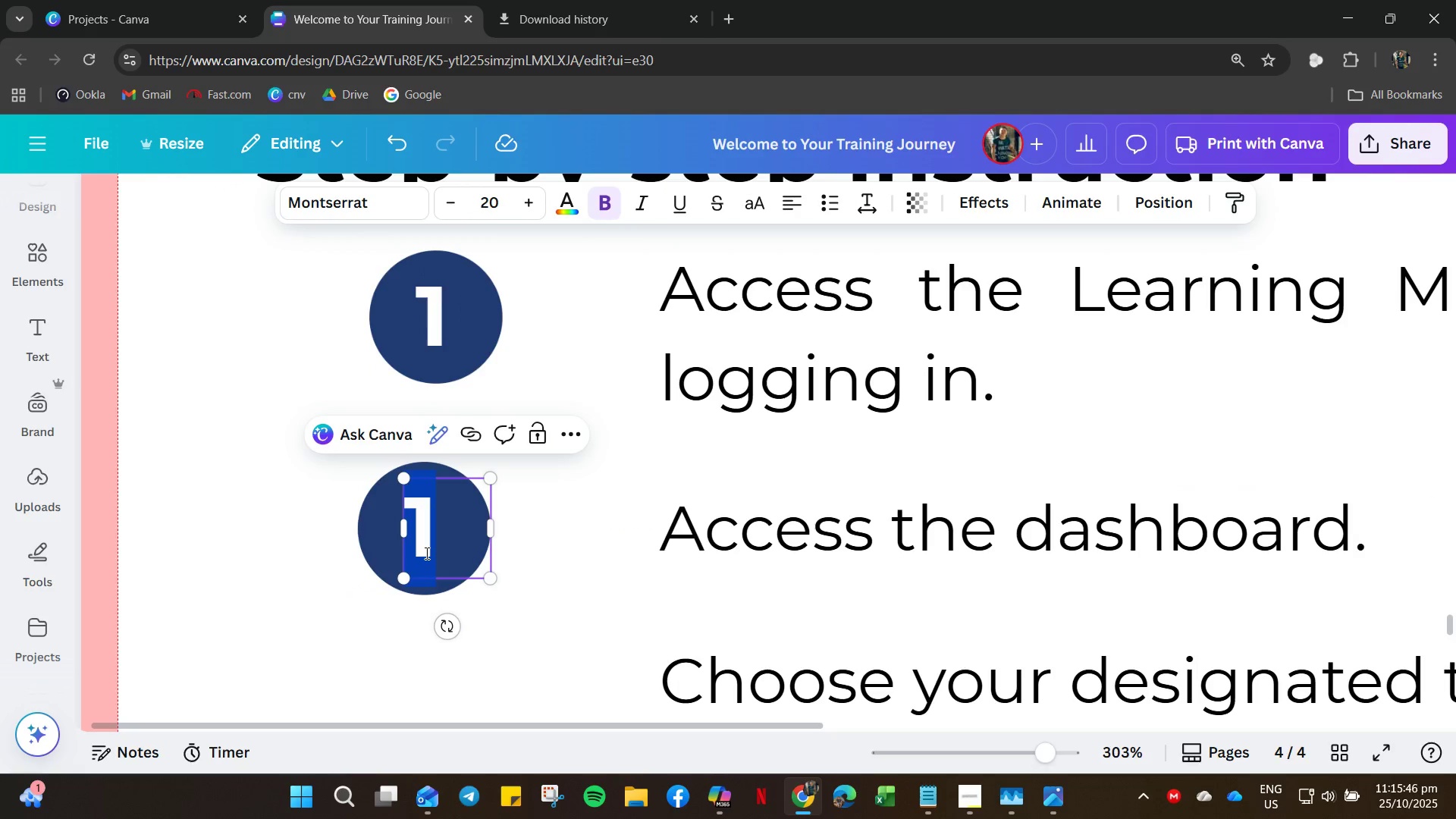 
key(2)
 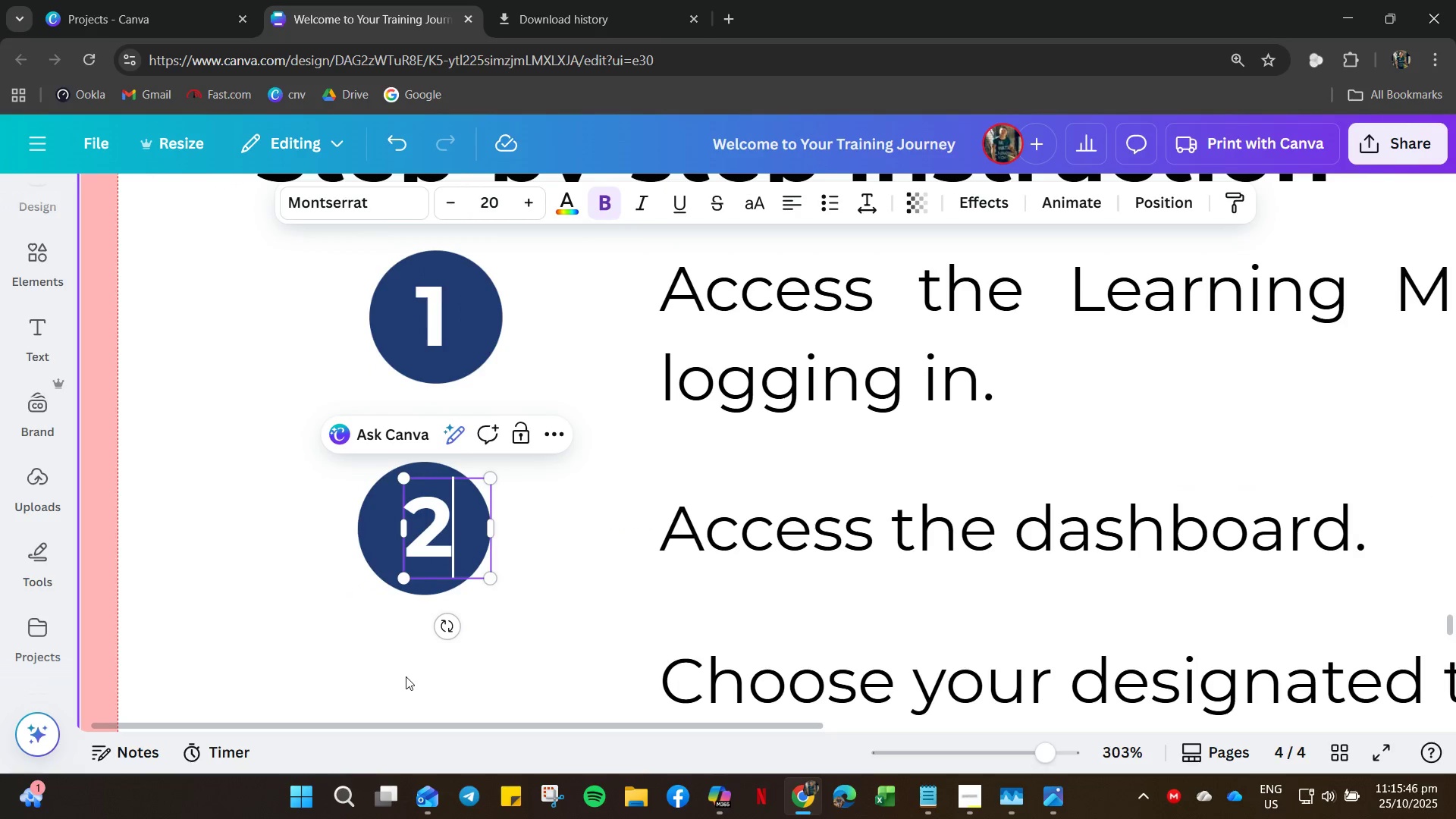 
left_click([406, 676])
 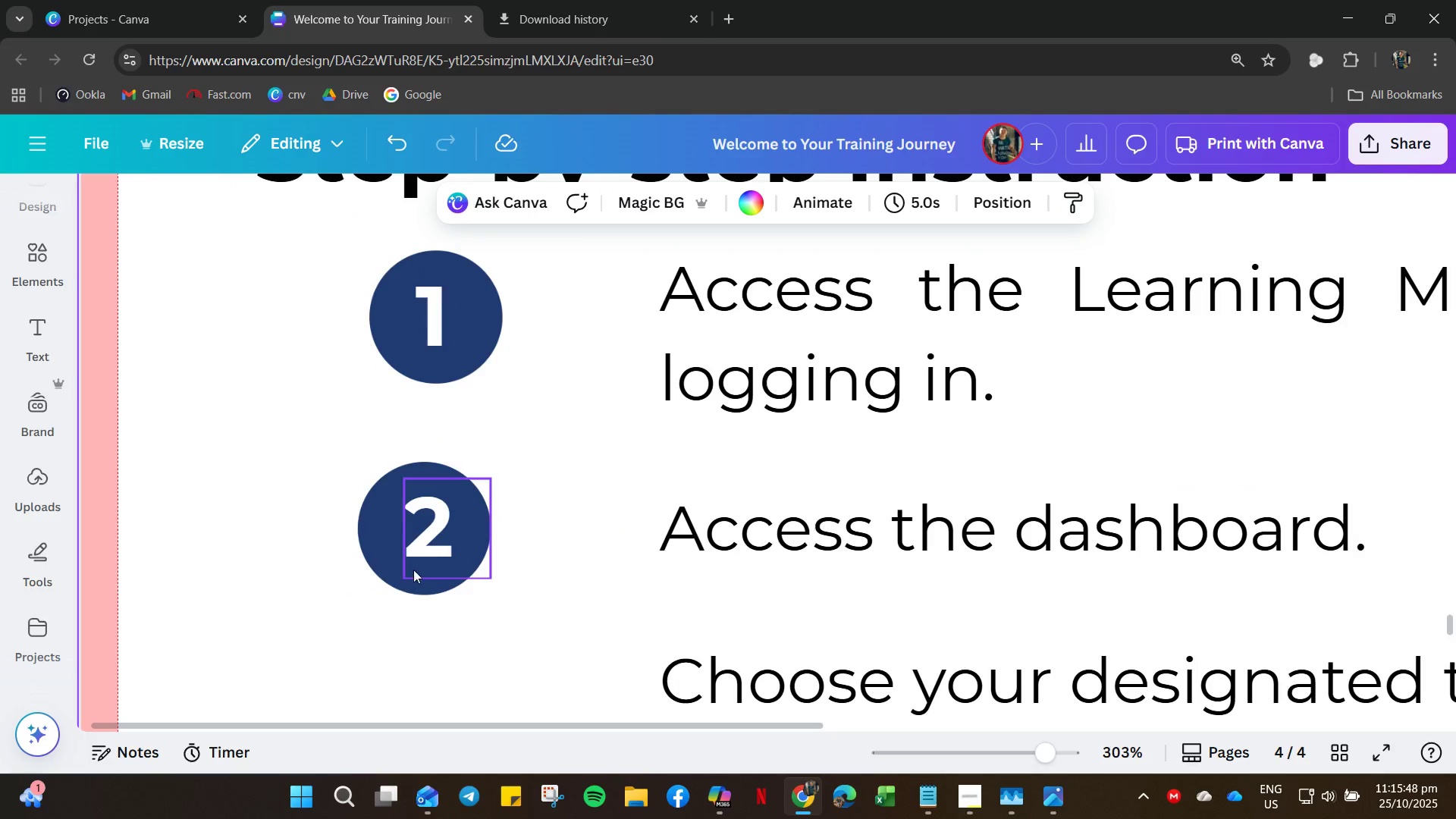 
left_click([439, 547])
 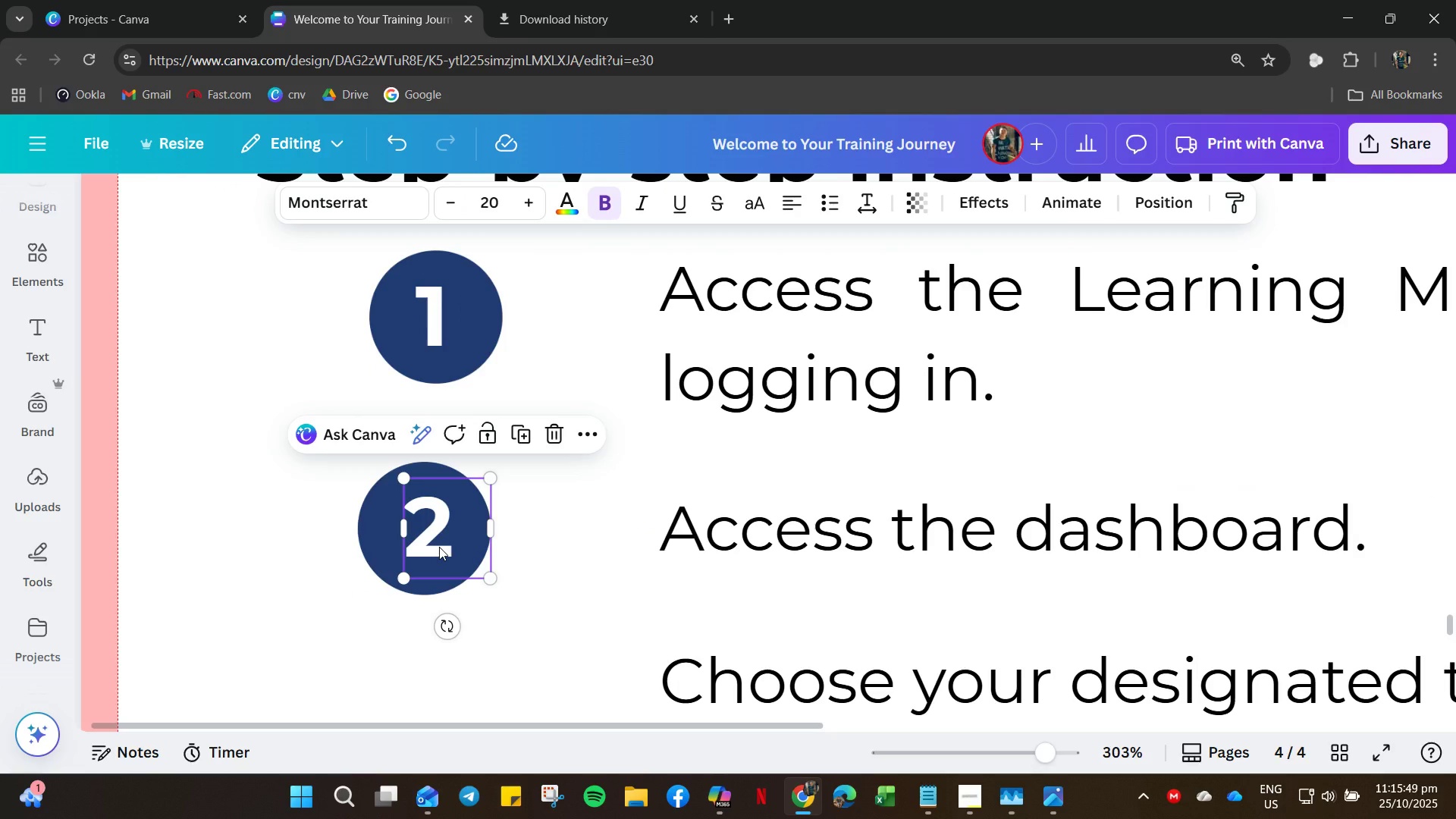 
key(ArrowLeft)
 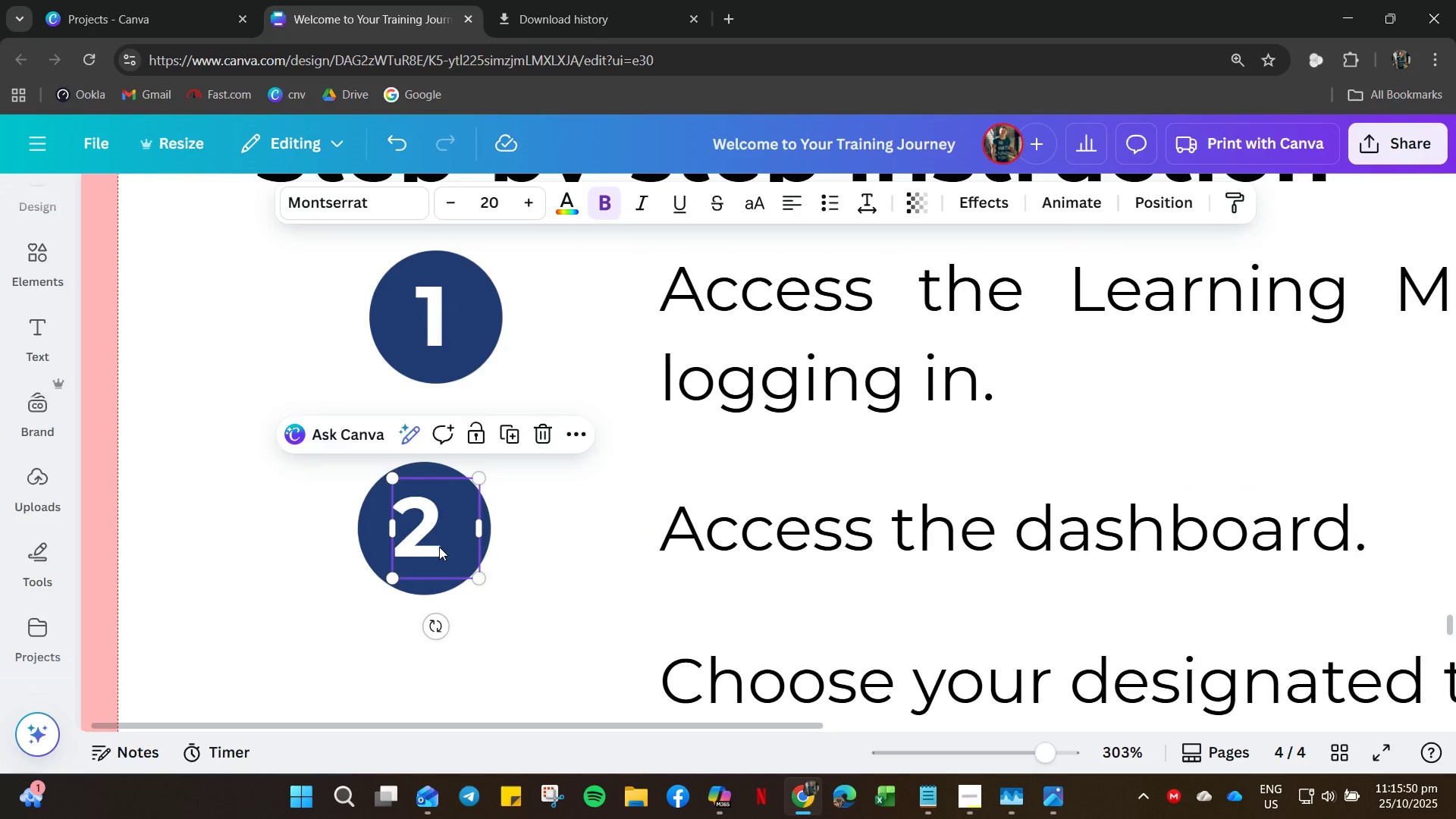 
key(ArrowRight)
 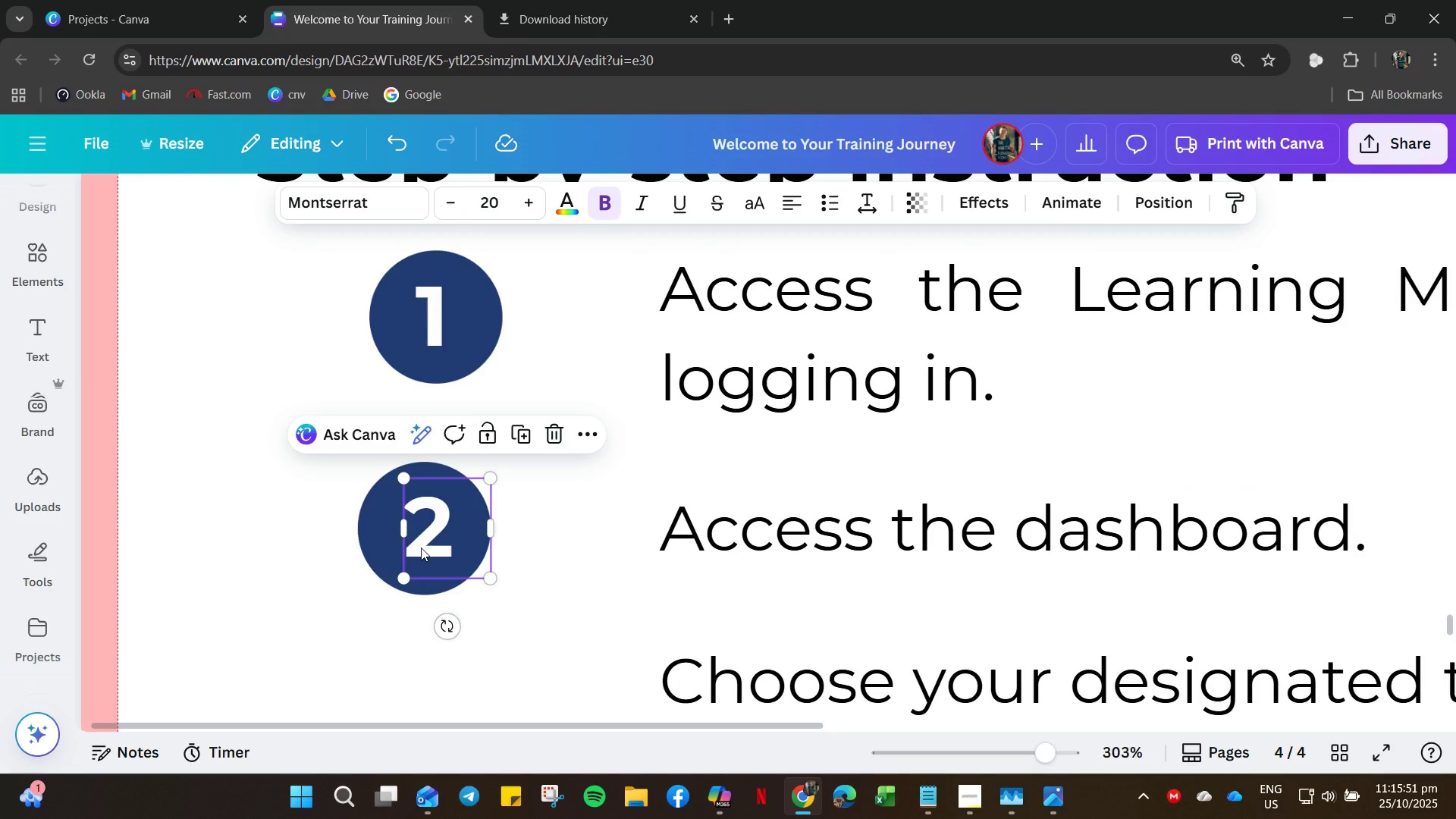 
left_click([421, 548])
 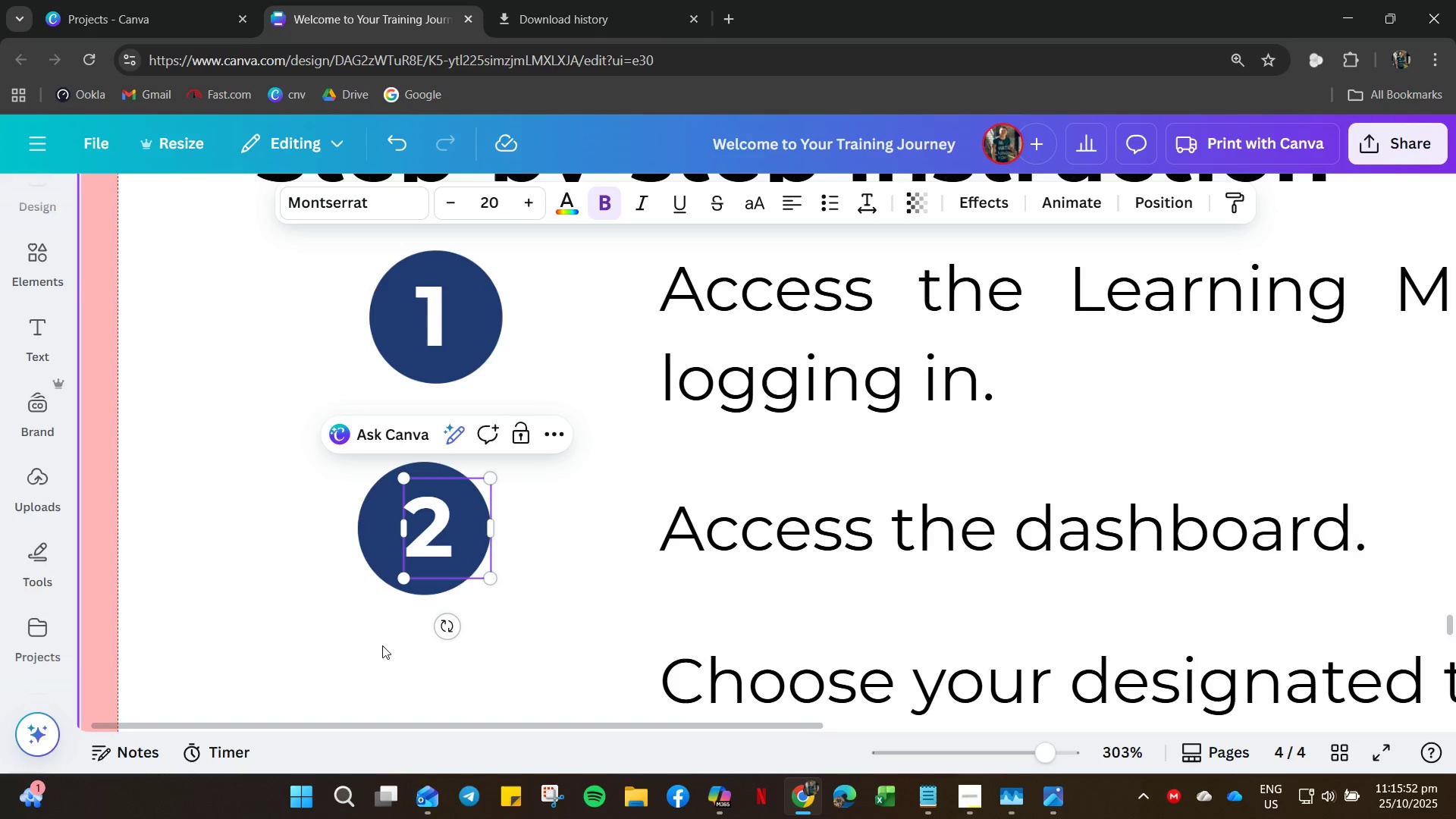 
left_click([375, 654])
 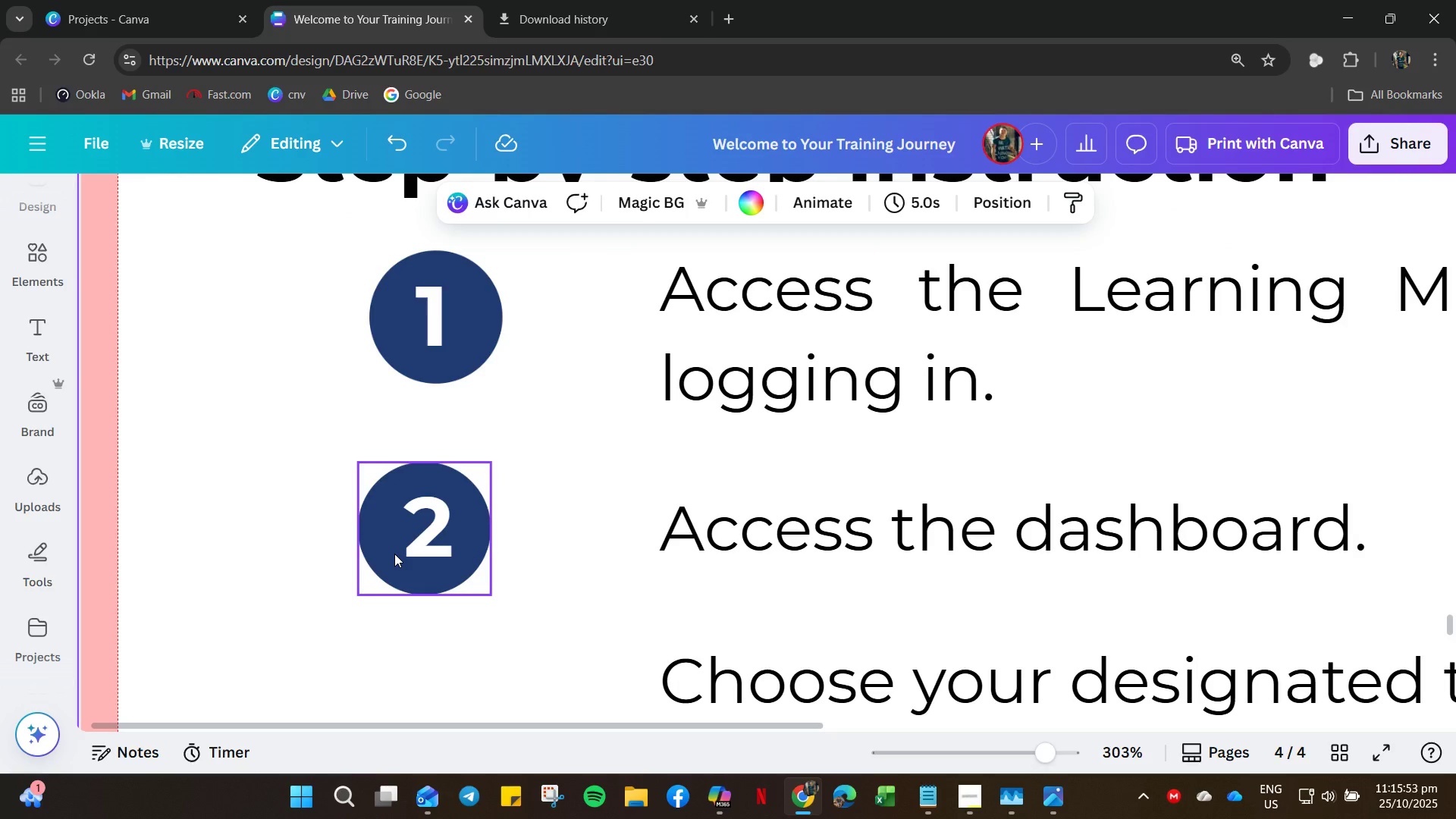 
left_click([394, 554])
 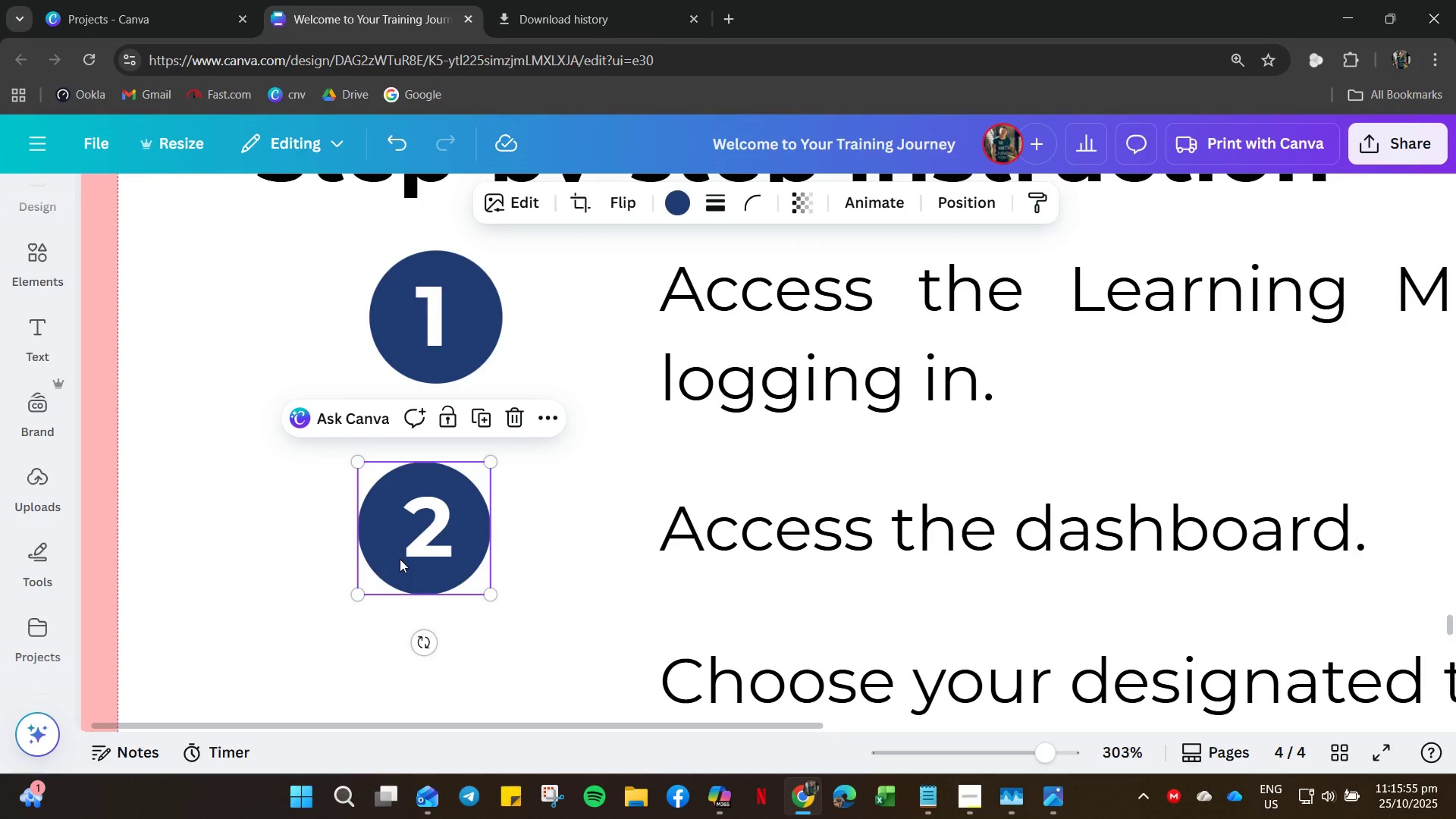 
key(ArrowRight)
 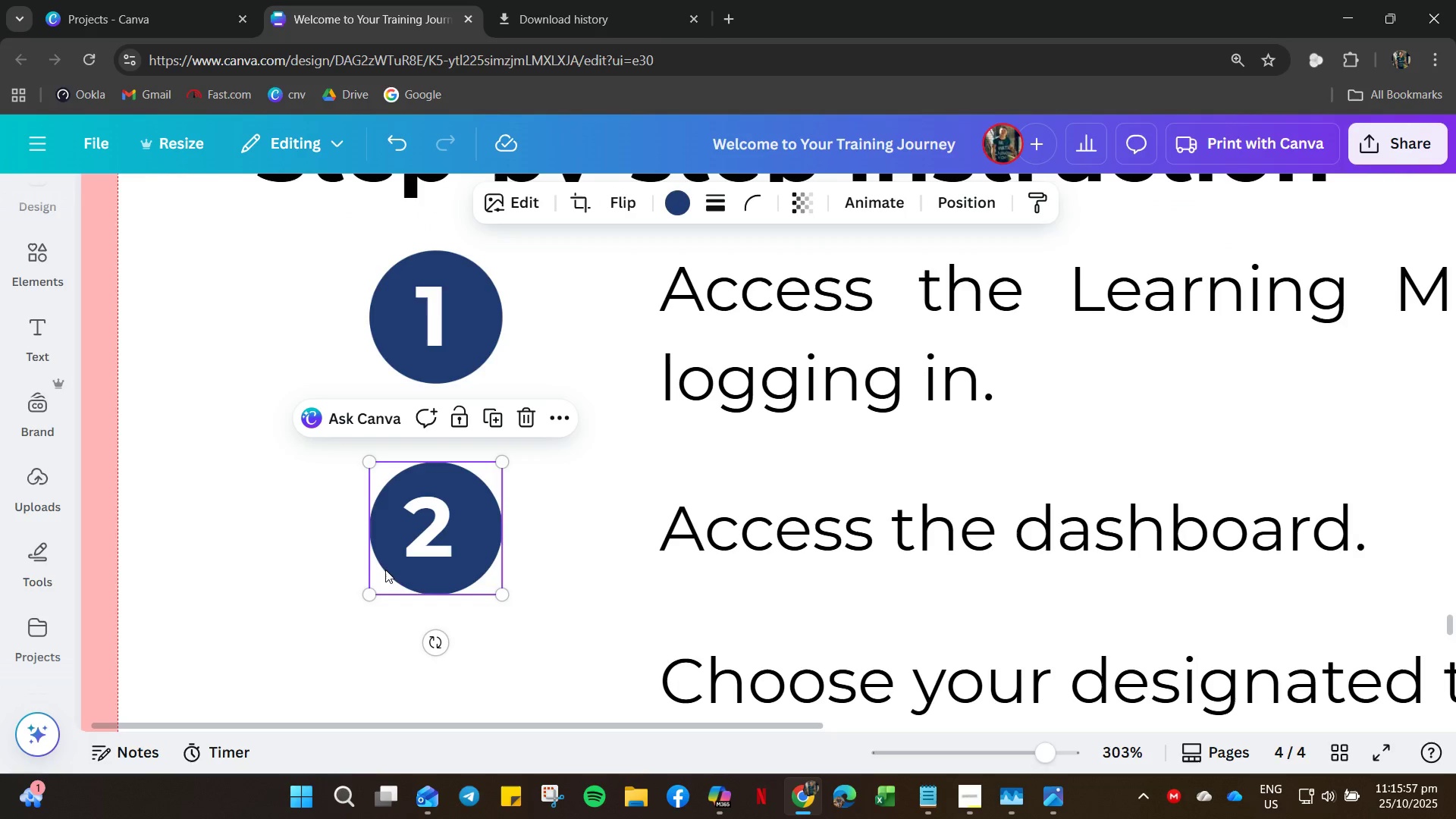 
key(Control+Z)
 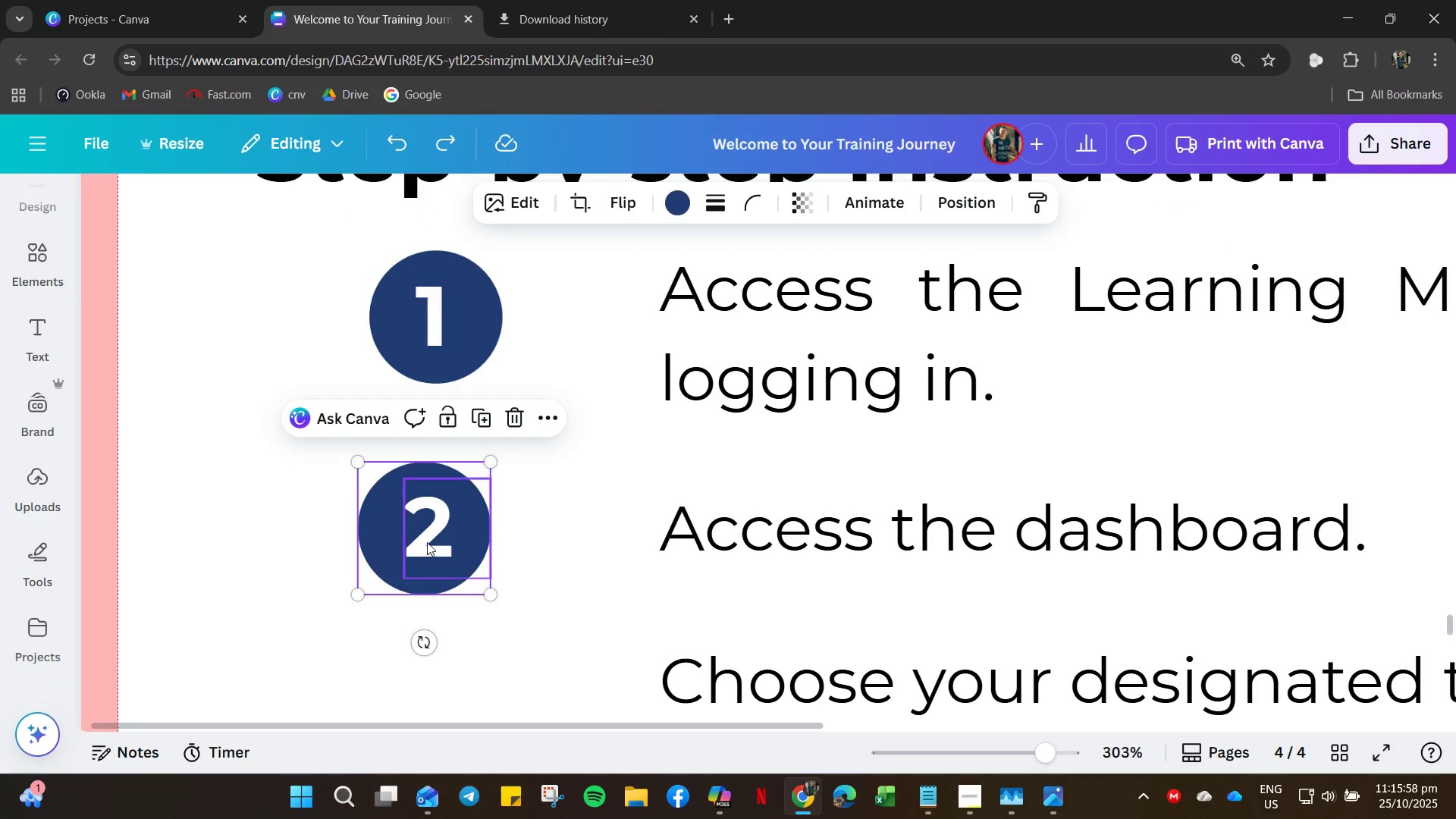 
left_click_drag(start_coordinate=[427, 542], to_coordinate=[422, 538])
 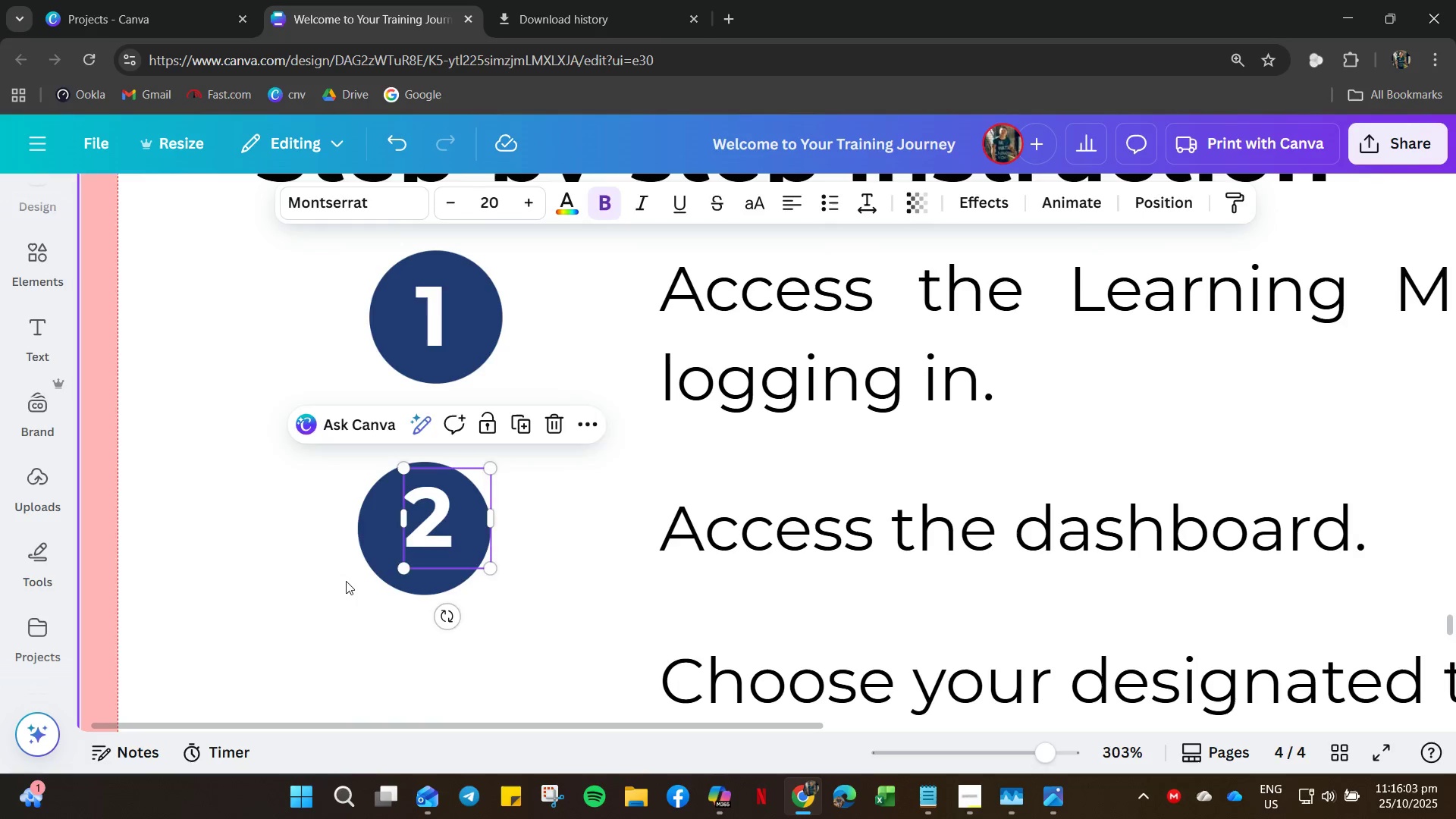 
left_click([346, 581])
 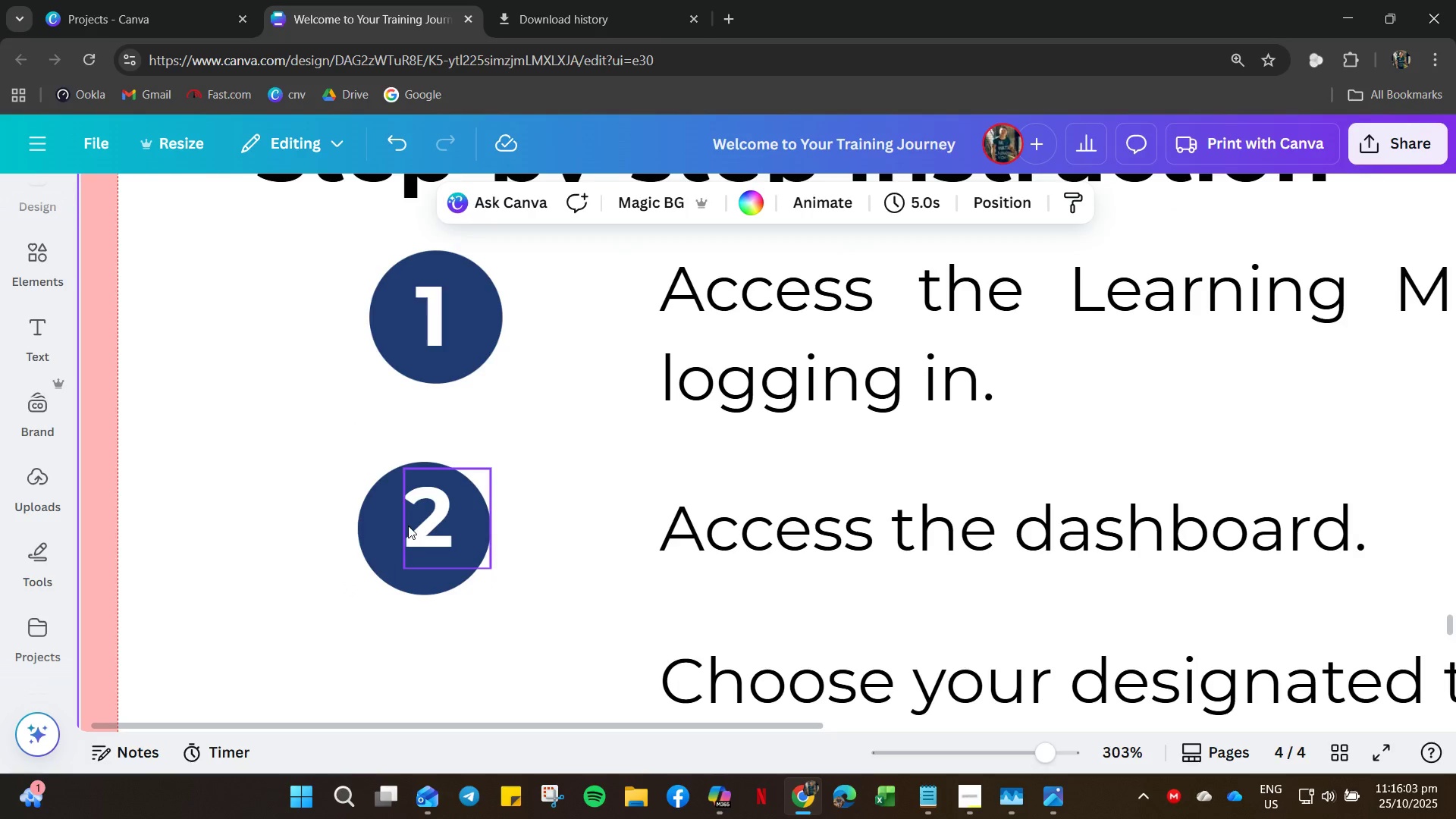 
left_click([408, 526])
 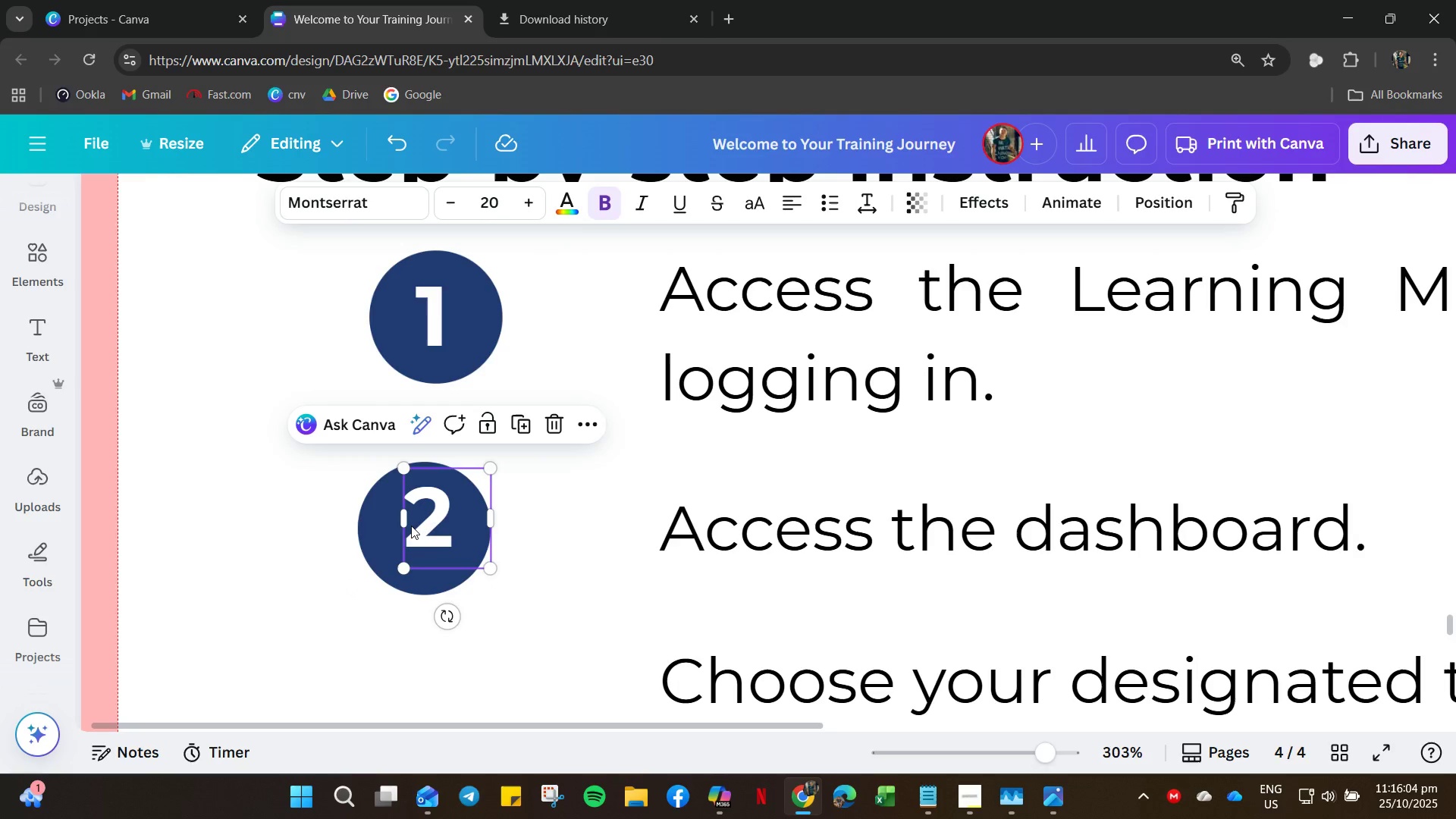 
left_click_drag(start_coordinate=[411, 526], to_coordinate=[405, 532])
 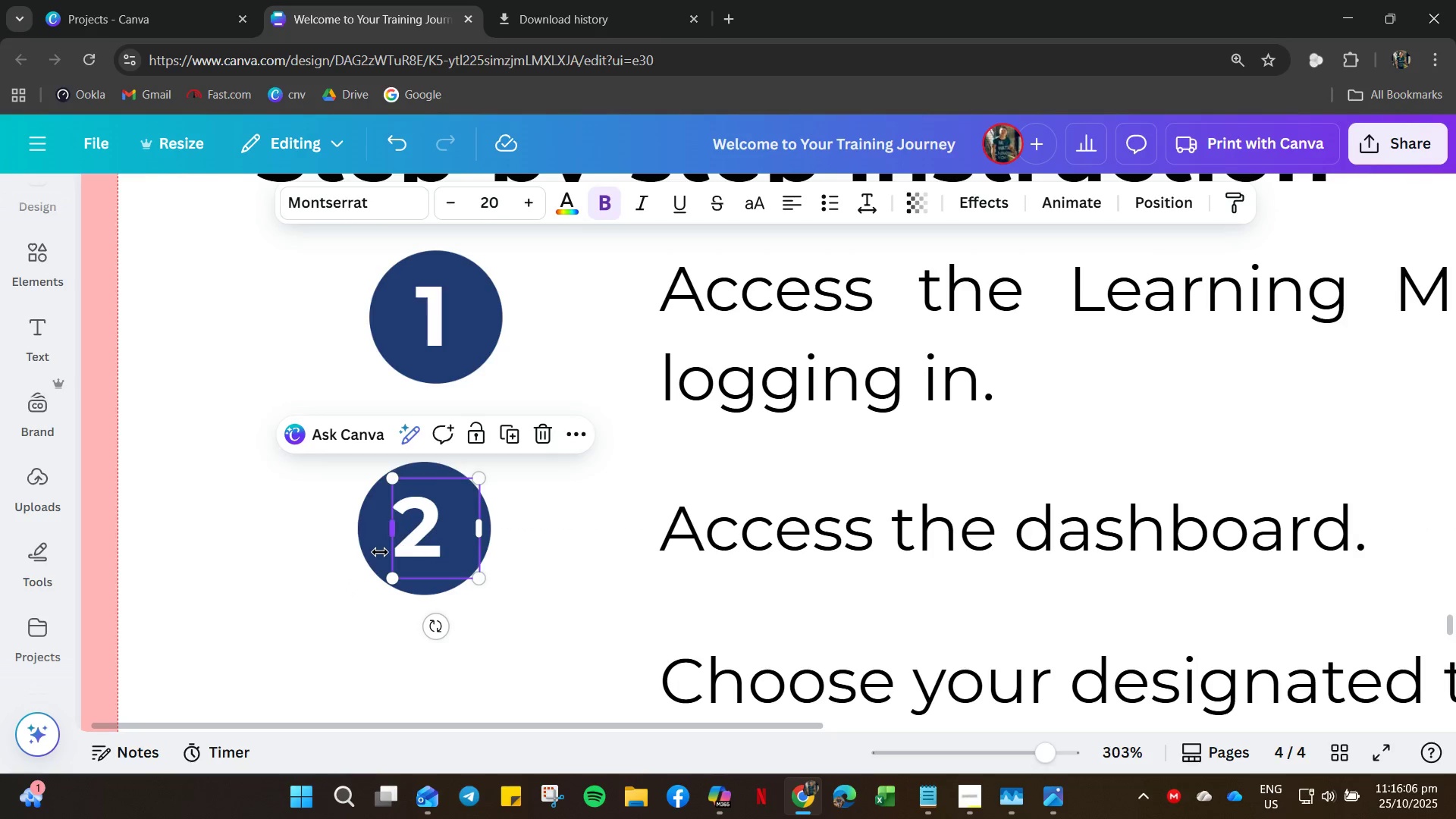 
key(ArrowRight)
 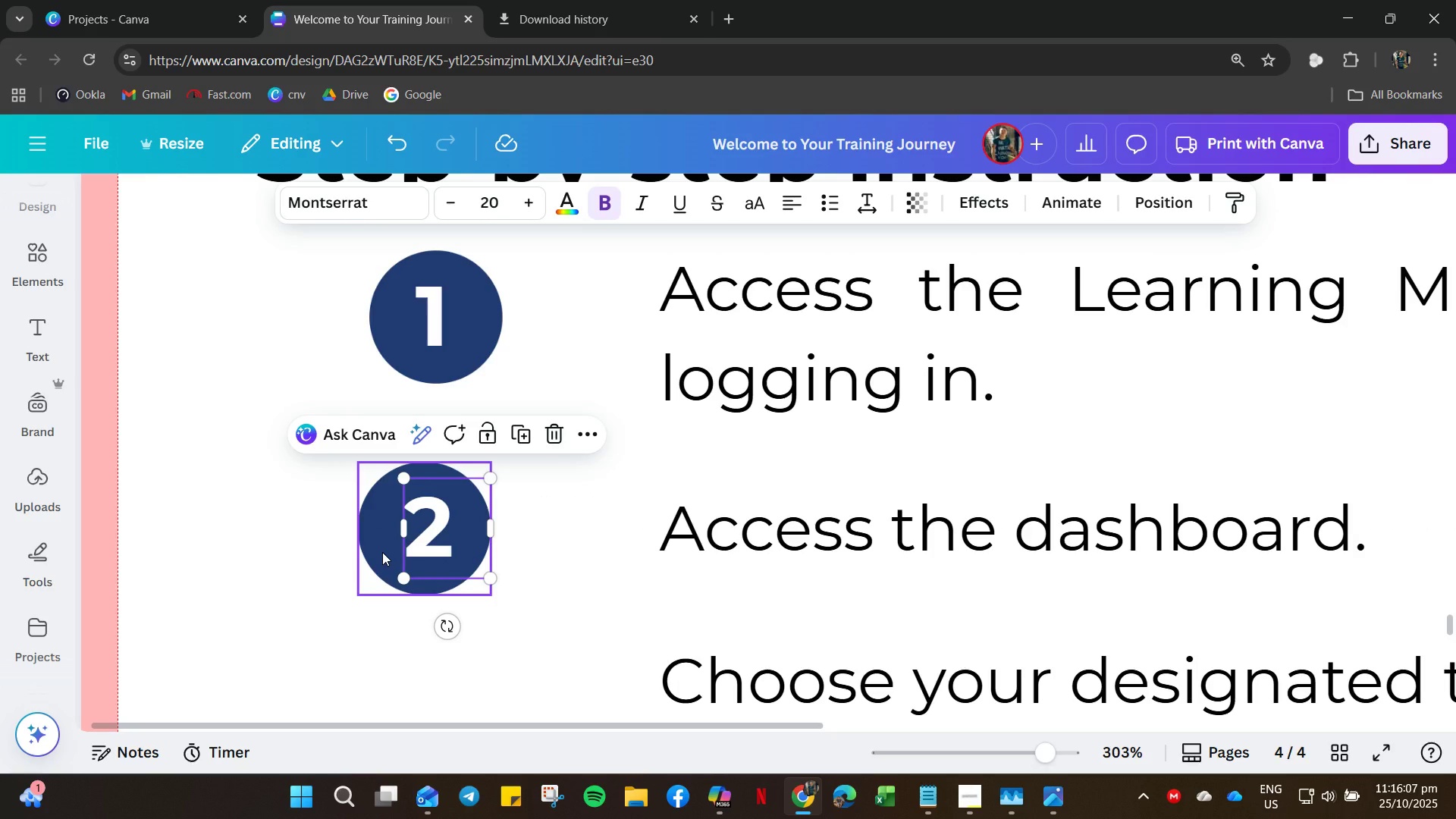 
key(ArrowLeft)
 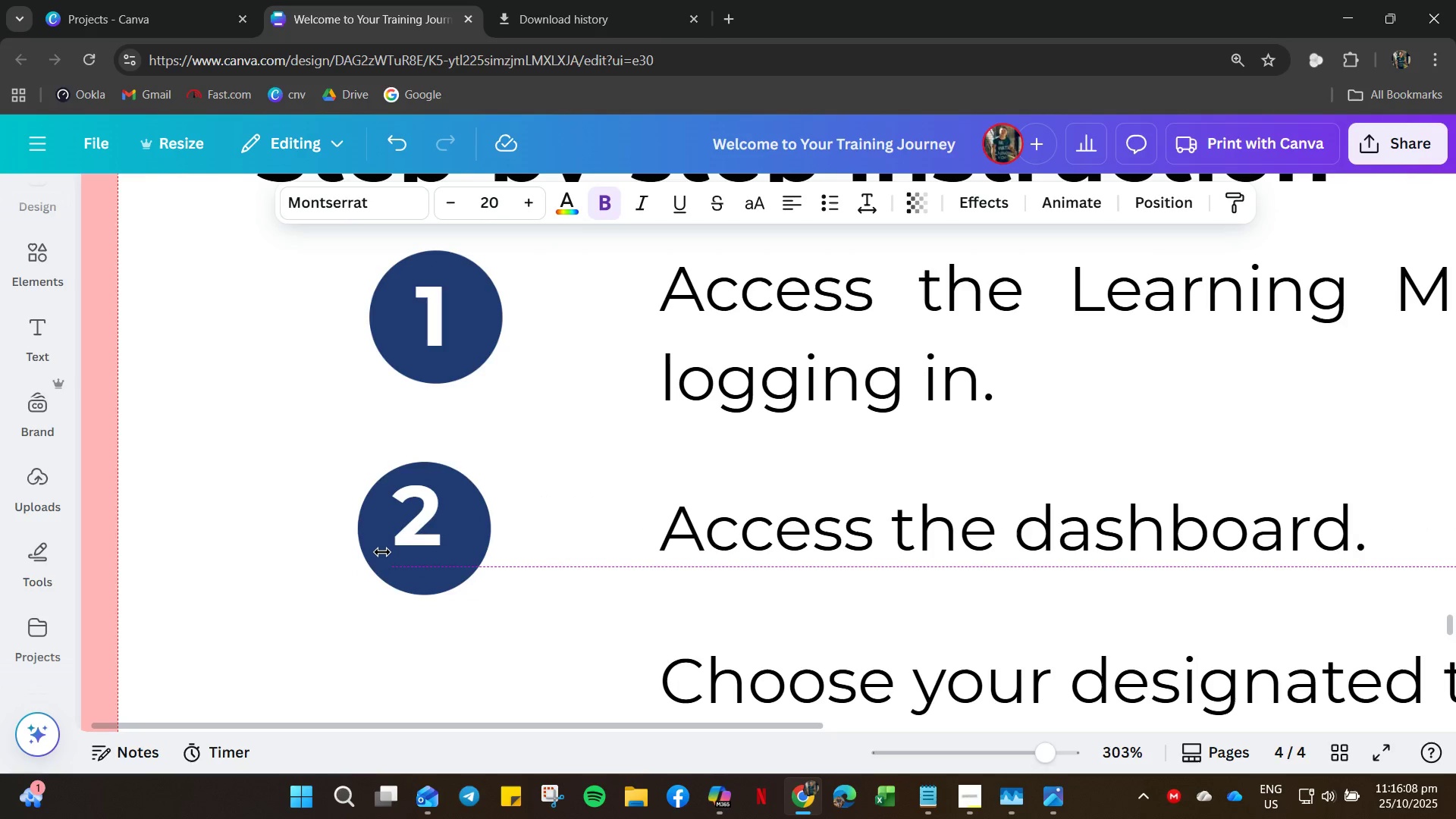 
key(ArrowUp)
 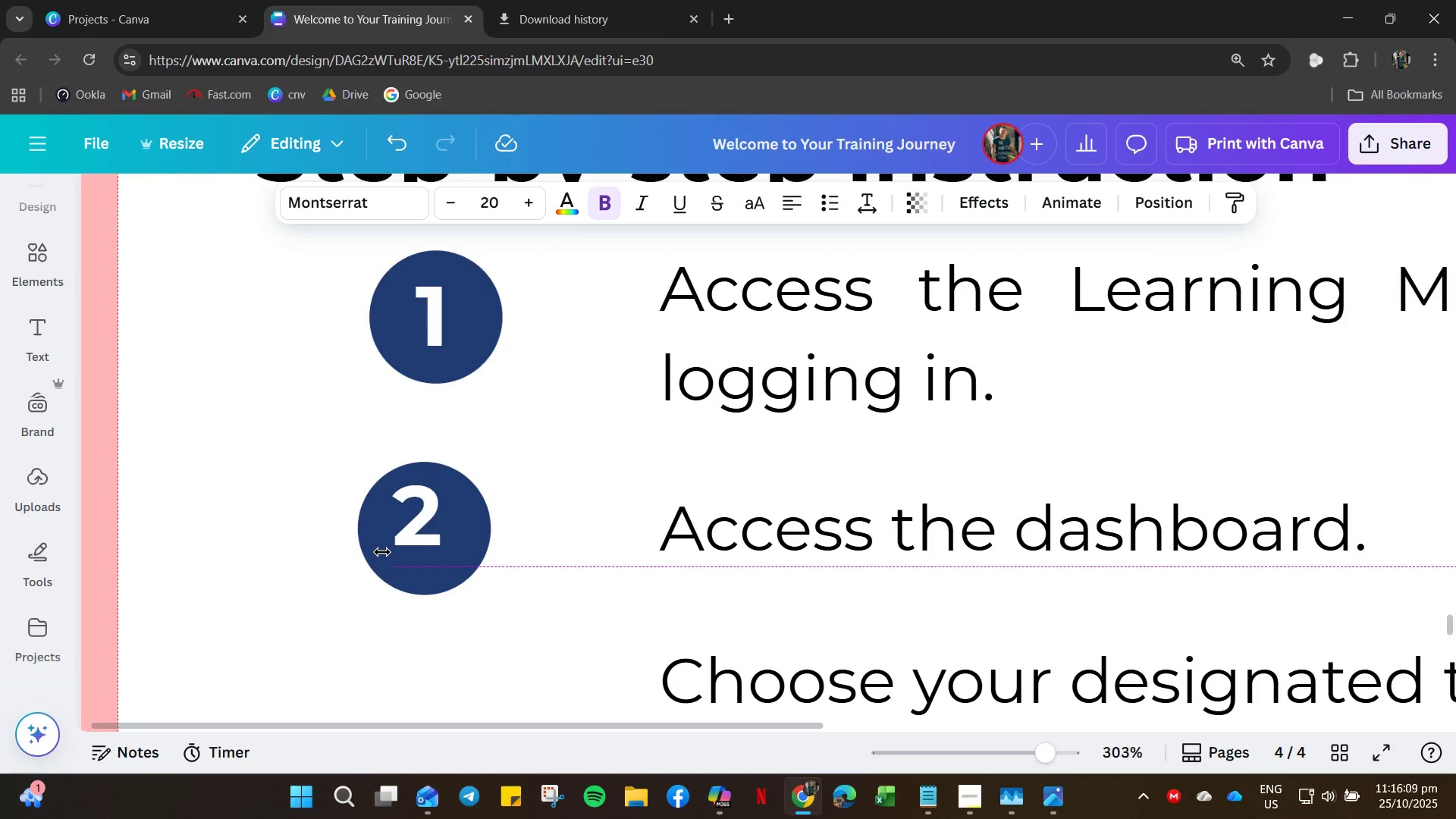 
key(ArrowDown)
 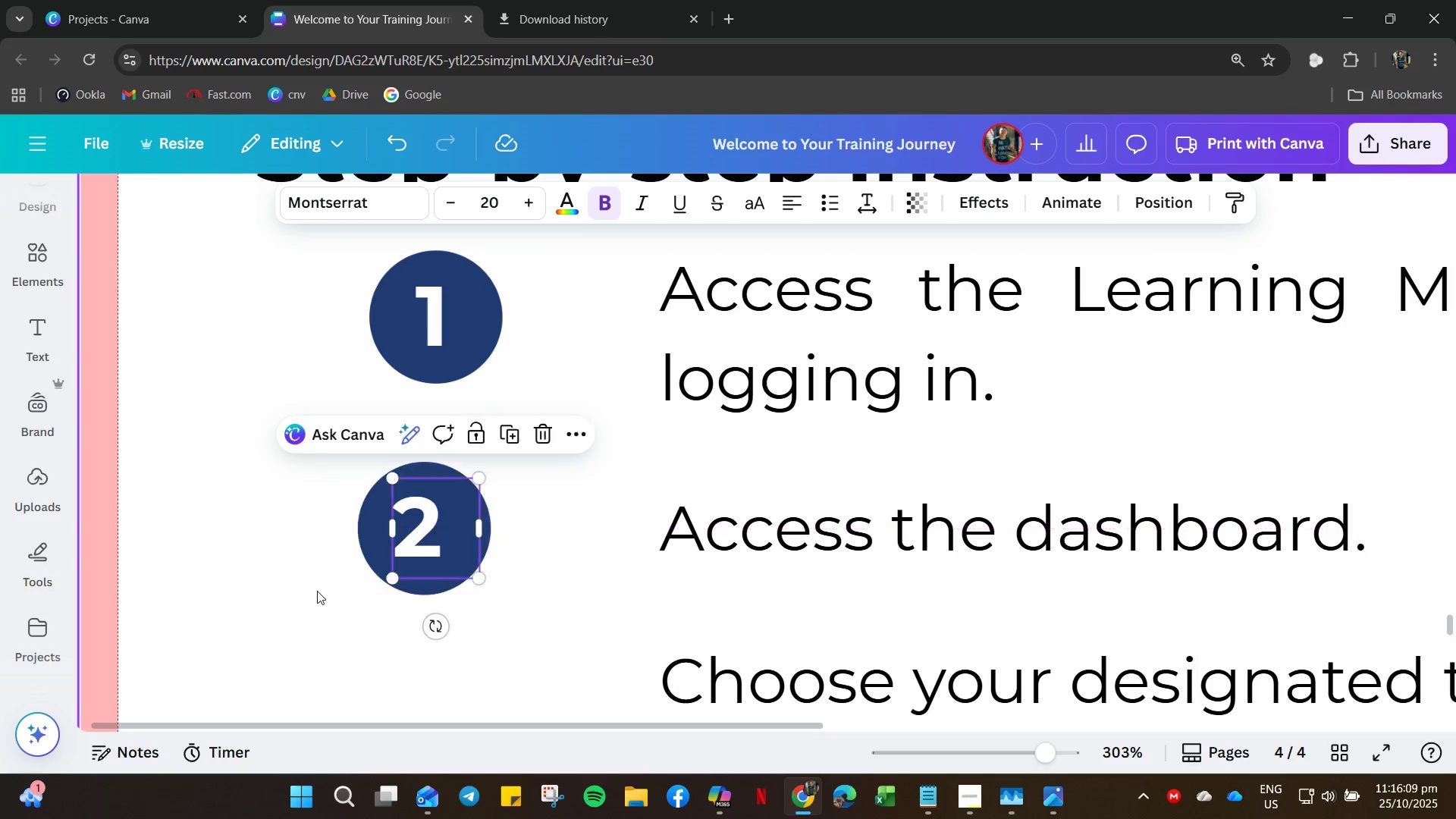 
left_click([309, 592])
 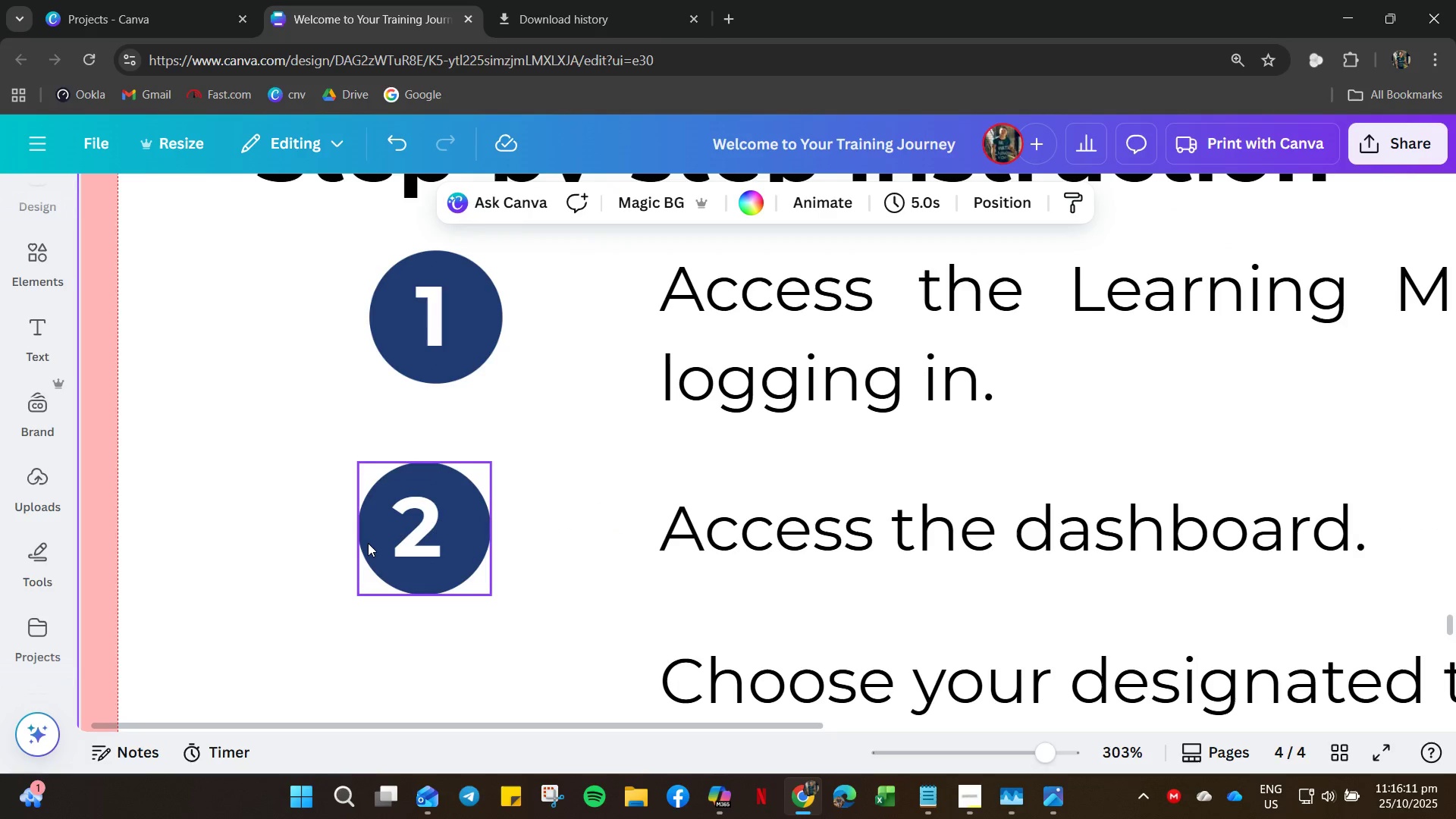 
left_click([368, 543])
 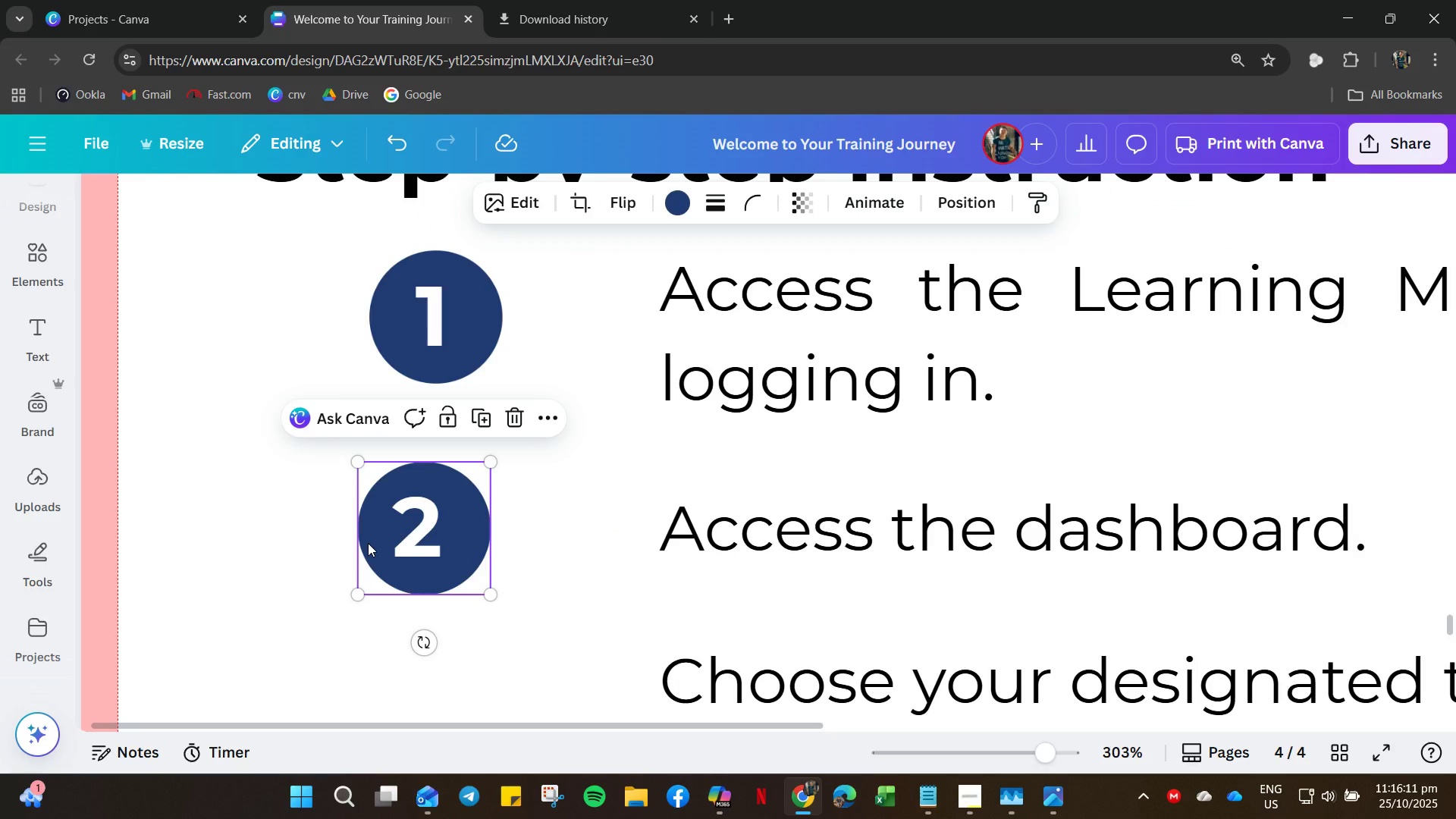 
hold_key(key=ControlLeft, duration=0.56)
 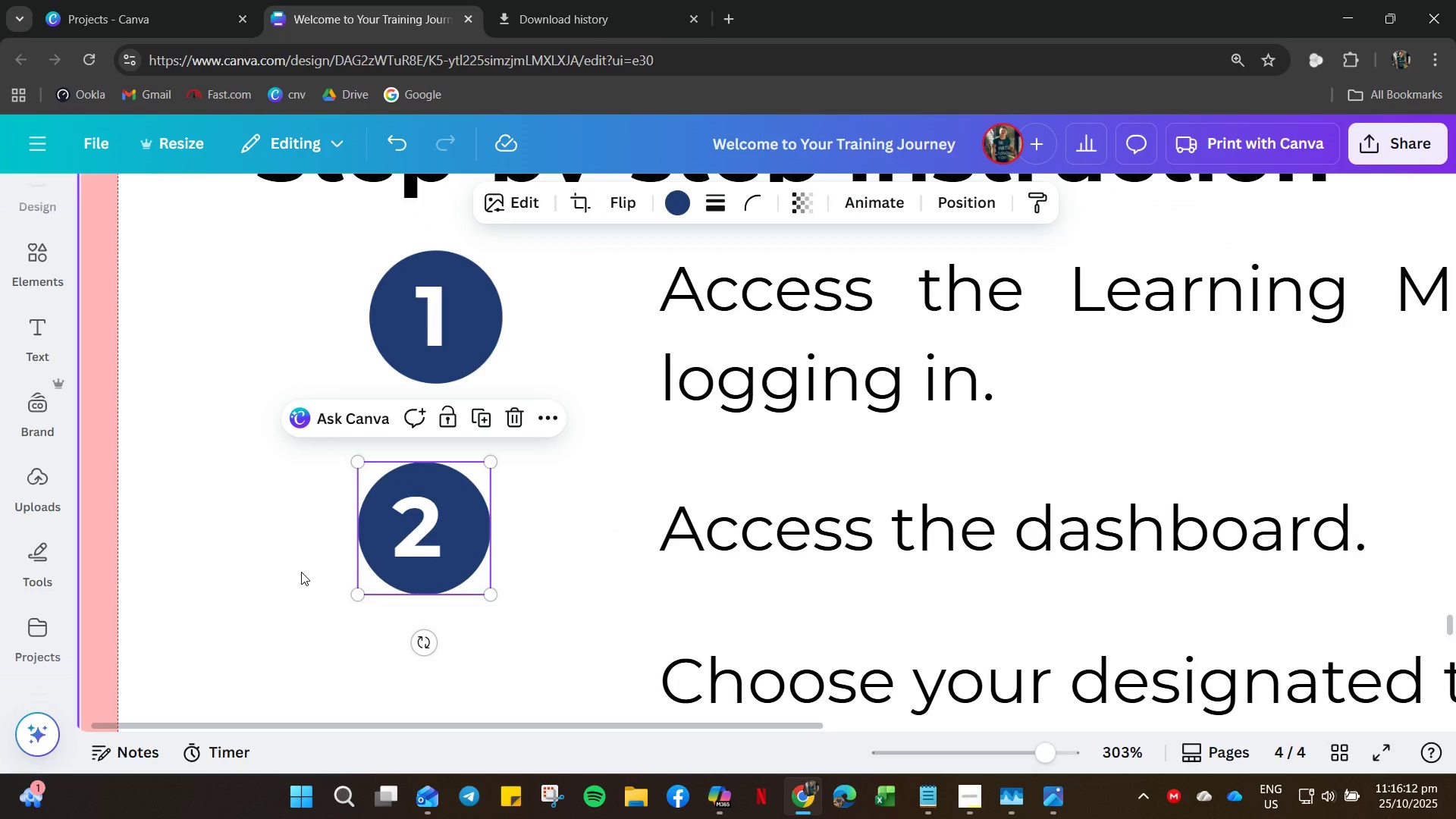 
left_click([301, 572])
 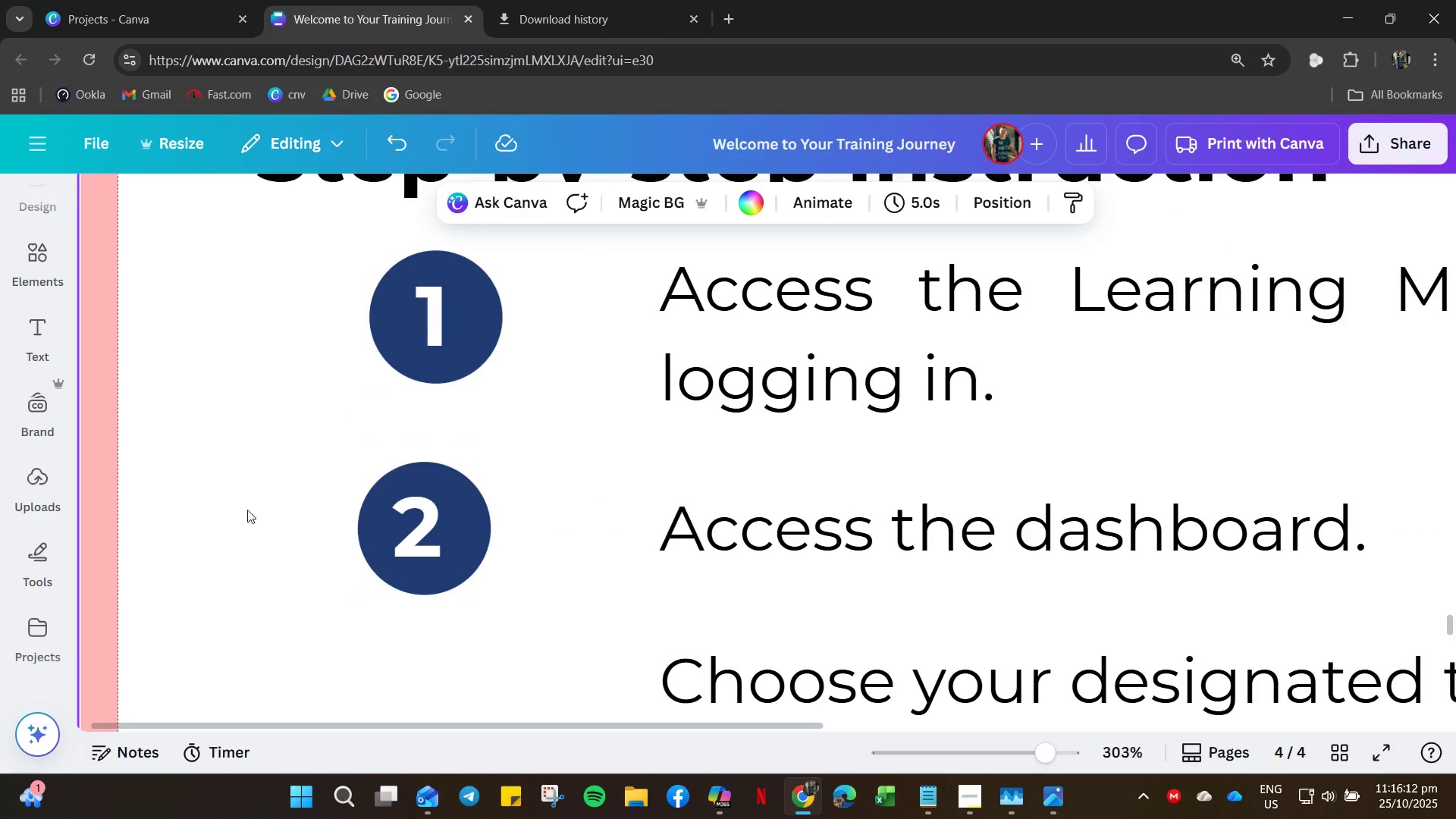 
left_click_drag(start_coordinate=[241, 510], to_coordinate=[453, 542])
 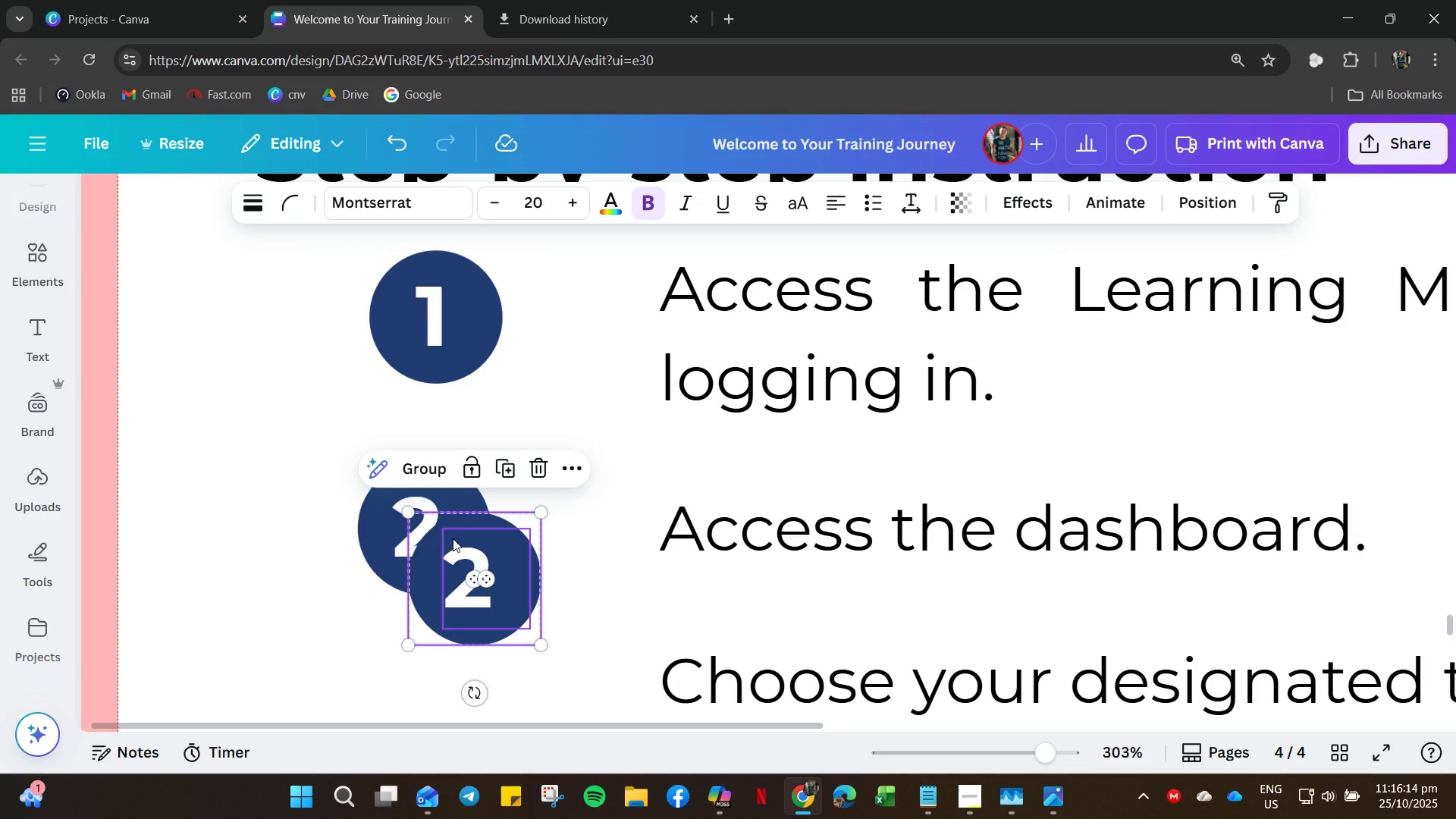 
key(Control+C)
 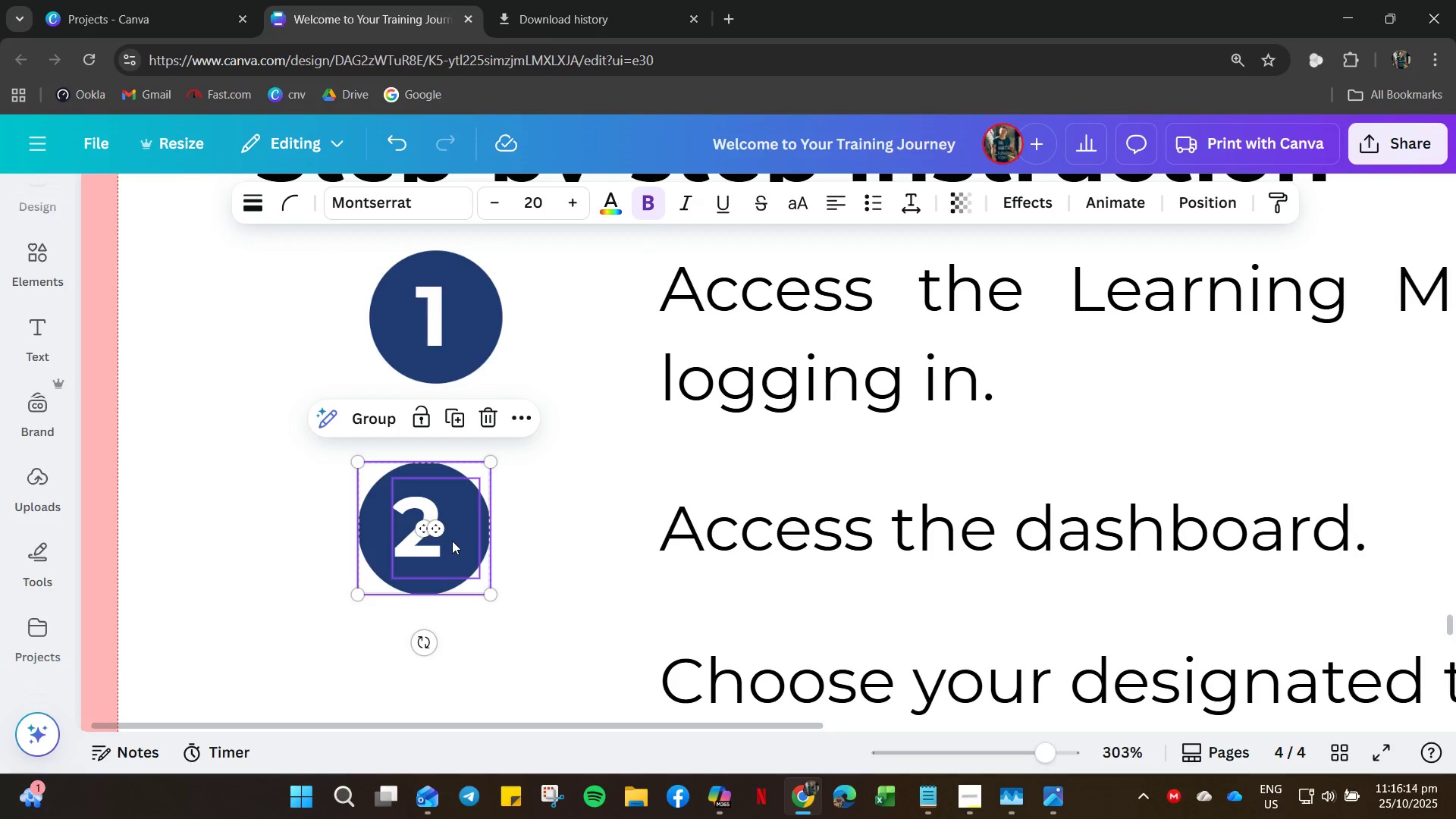 
key(Control+V)
 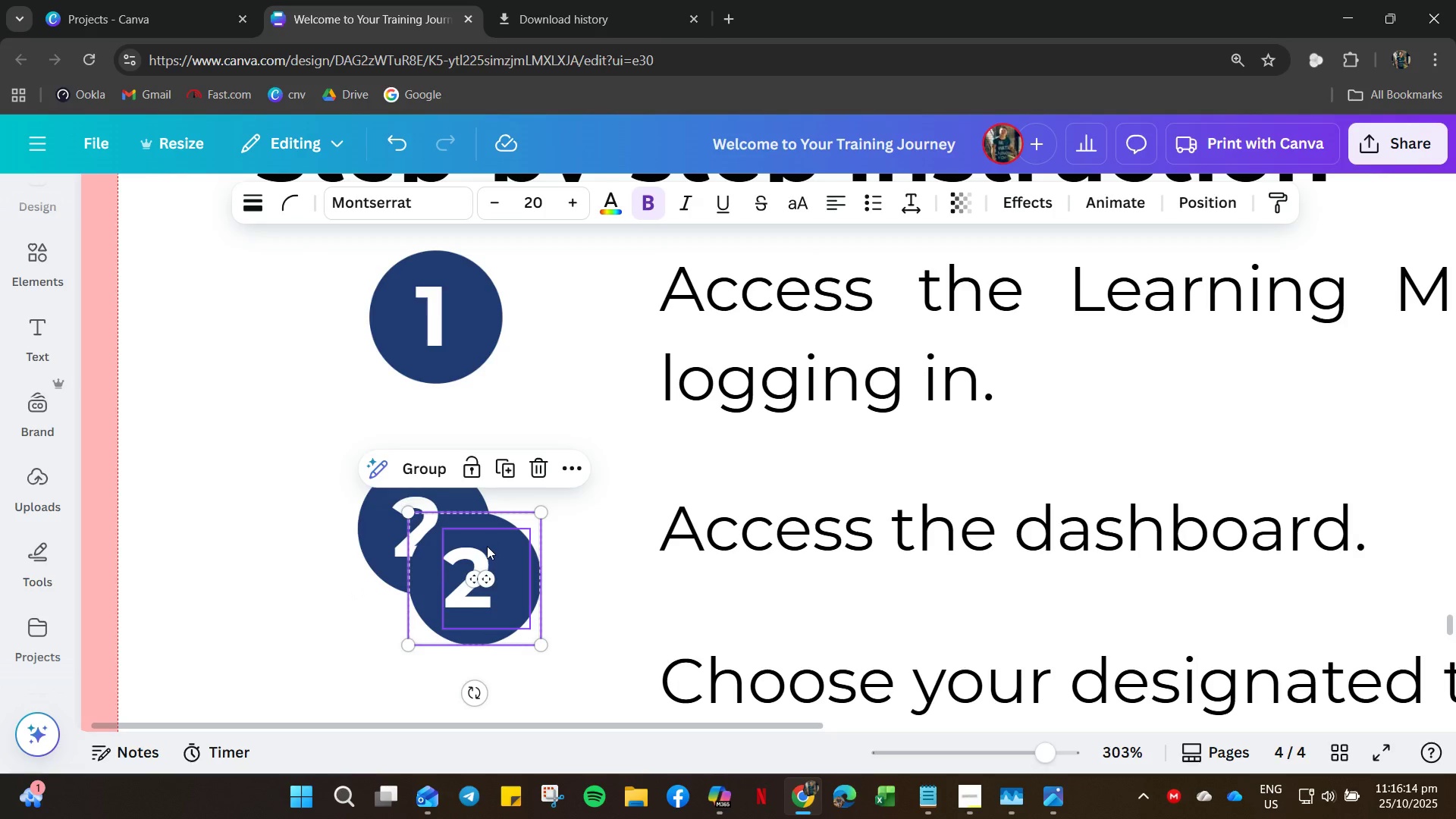 
left_click_drag(start_coordinate=[487, 541], to_coordinate=[453, 652])
 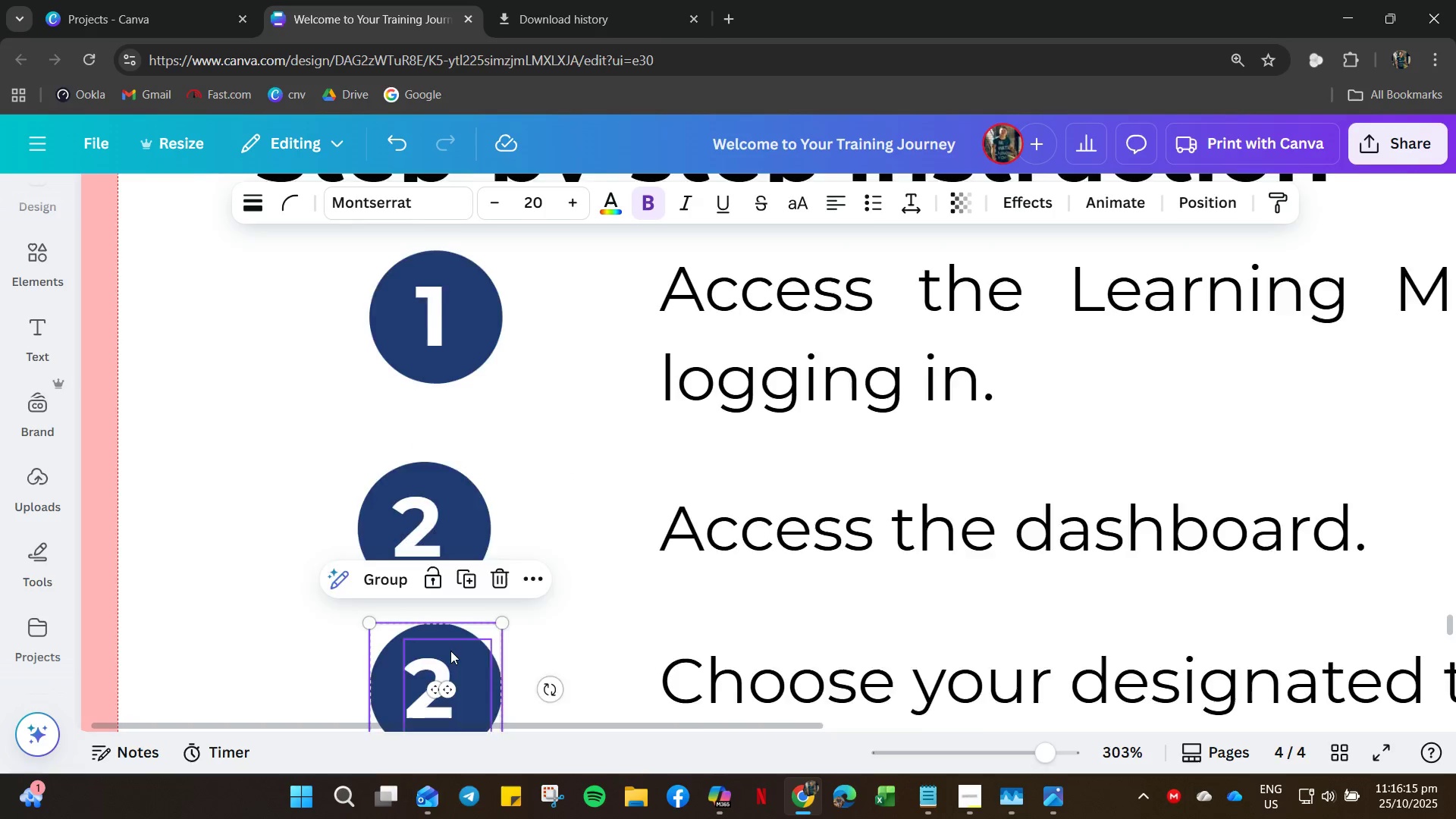 
scroll: coordinate [465, 594], scroll_direction: down, amount: 6.0
 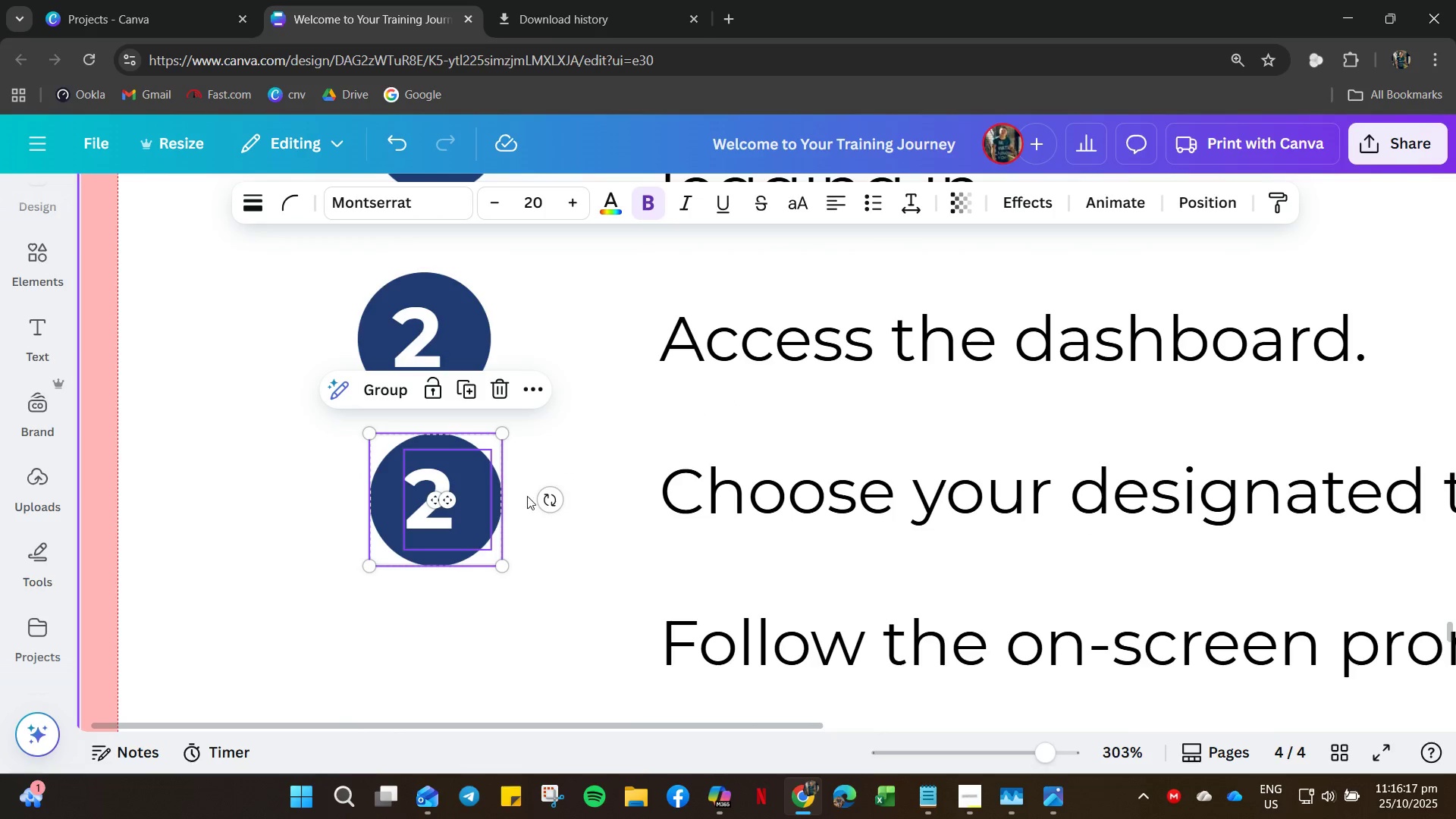 
left_click([595, 471])
 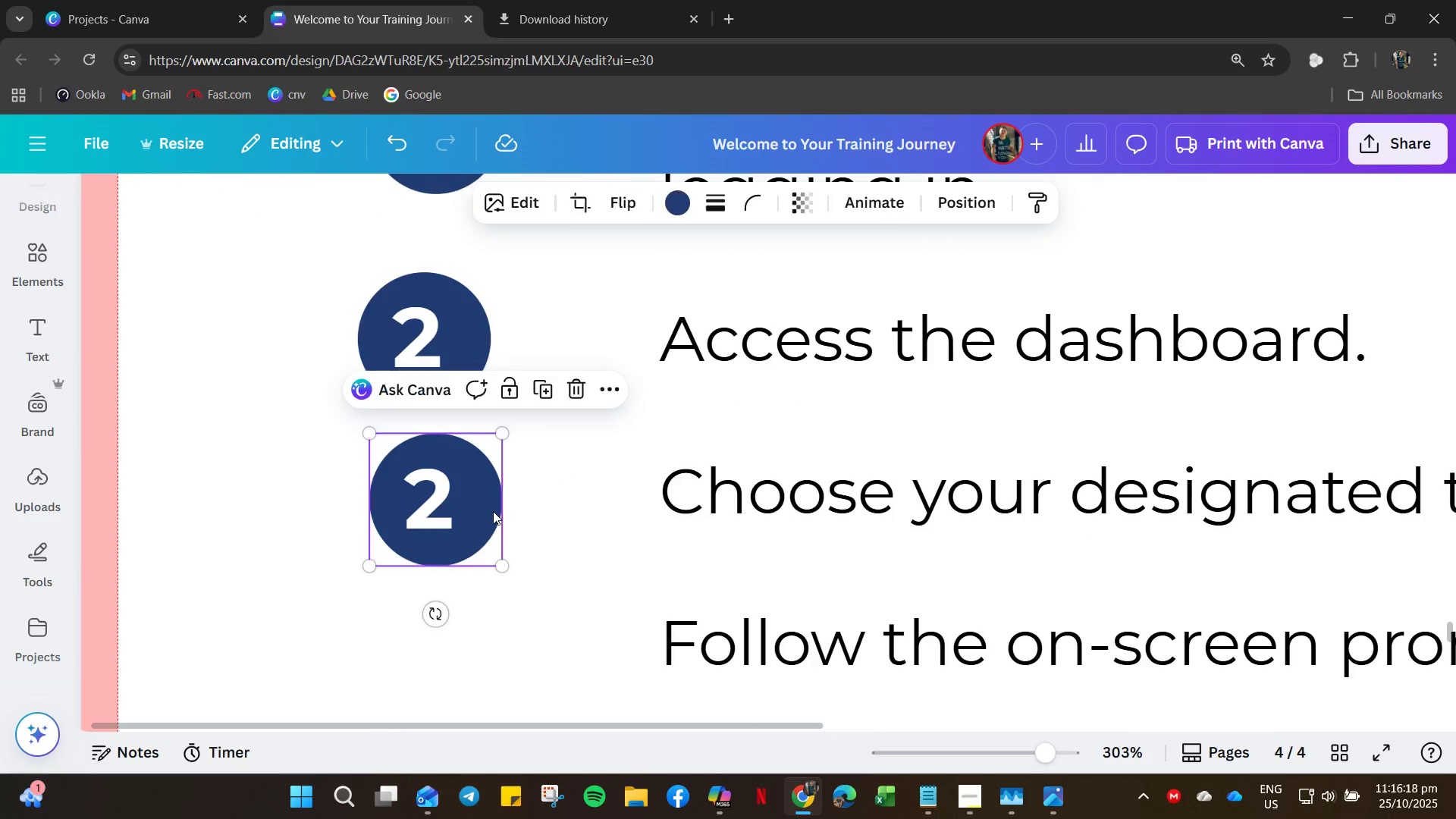 
left_click_drag(start_coordinate=[493, 511], to_coordinate=[491, 517])
 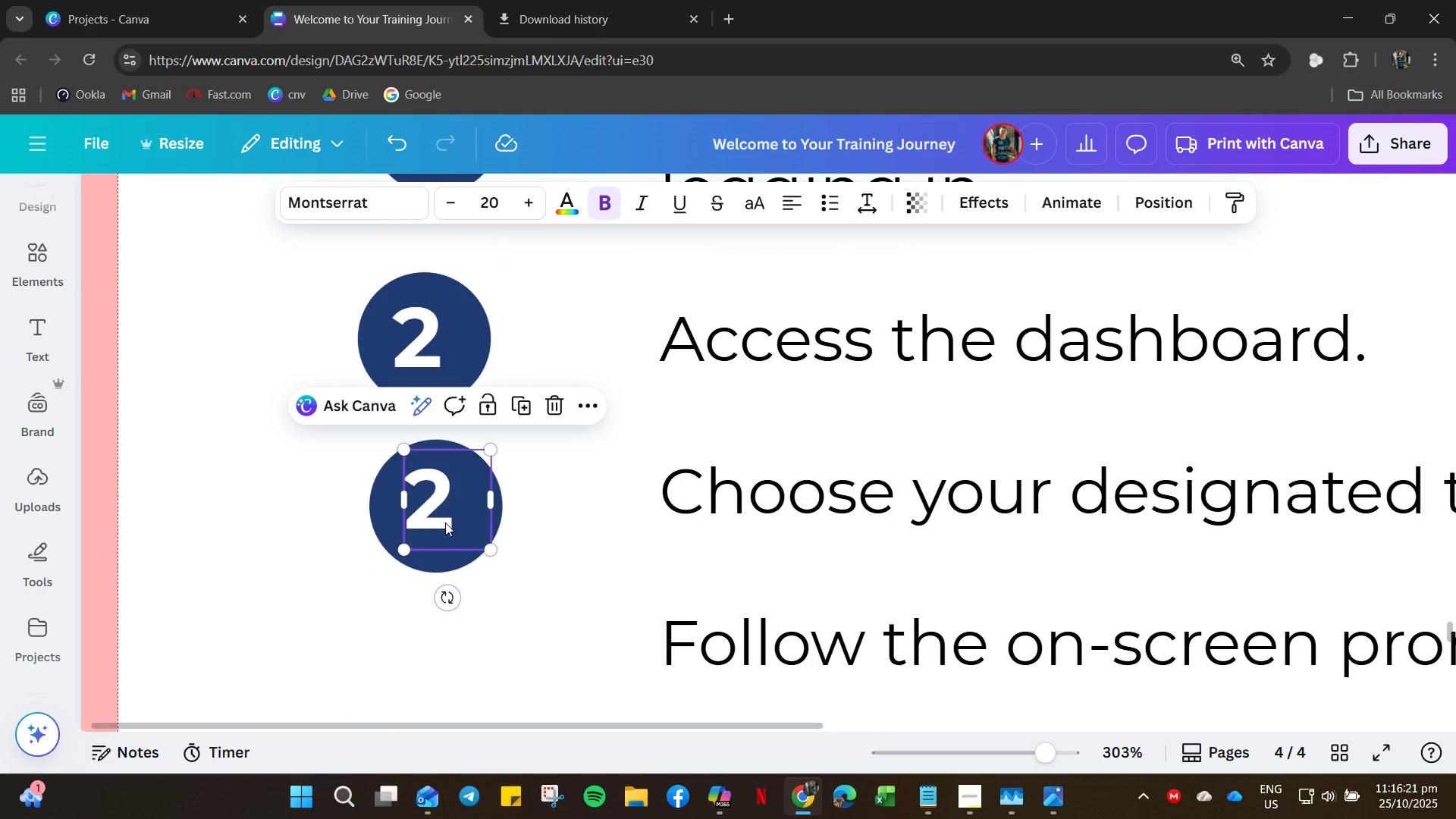 
double_click([445, 522])
 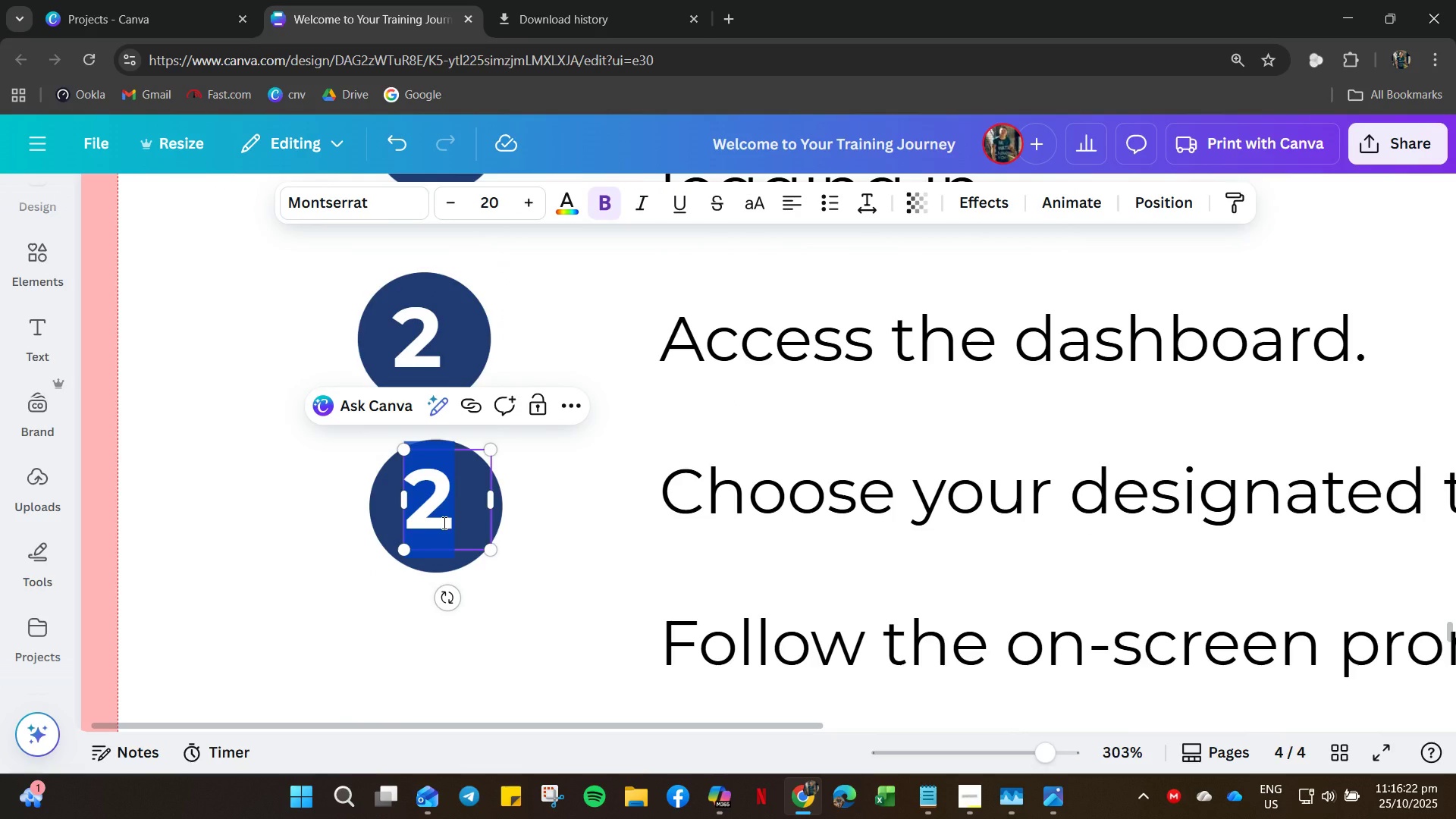 
key(3)
 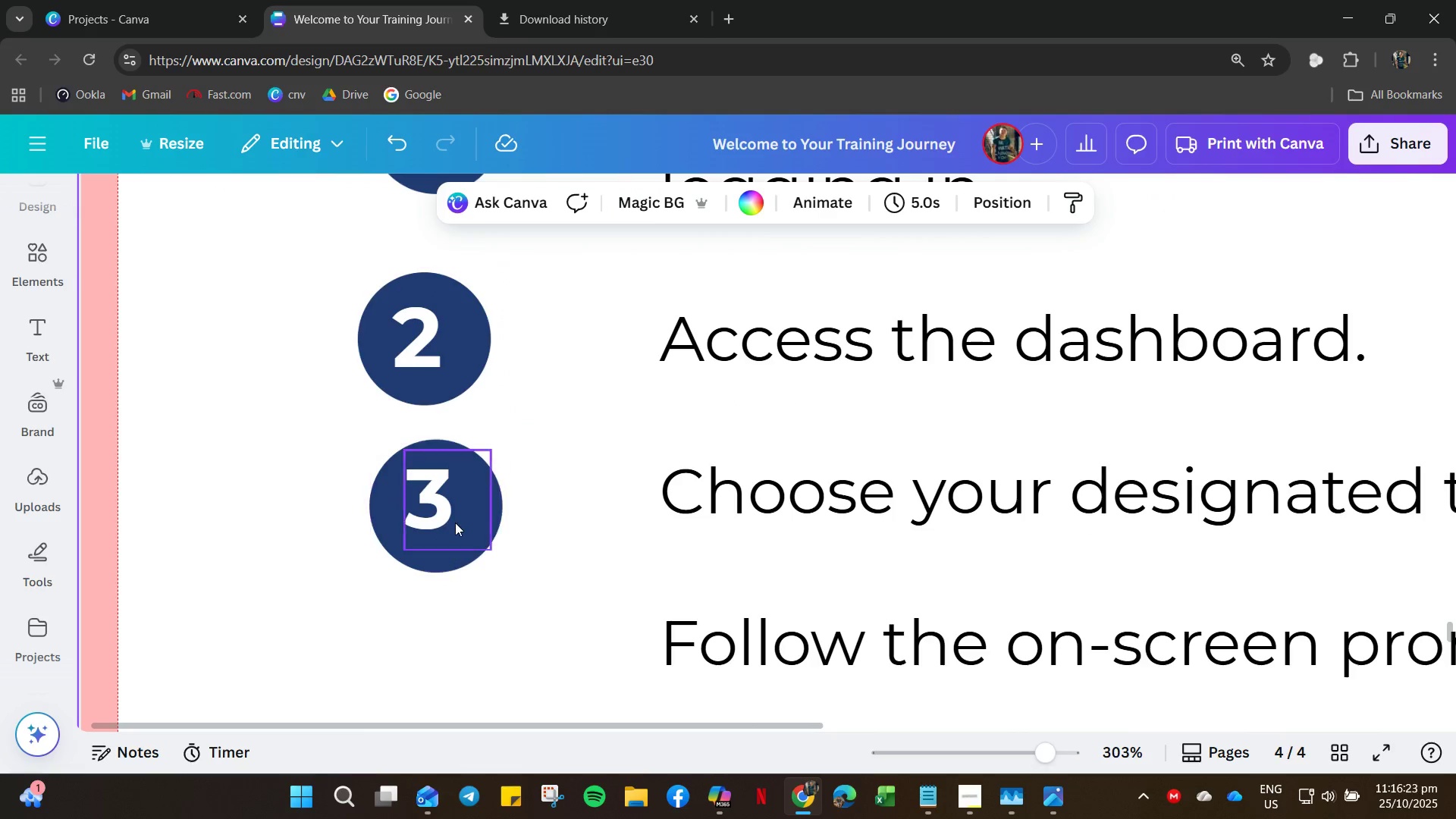 
left_click([457, 520])
 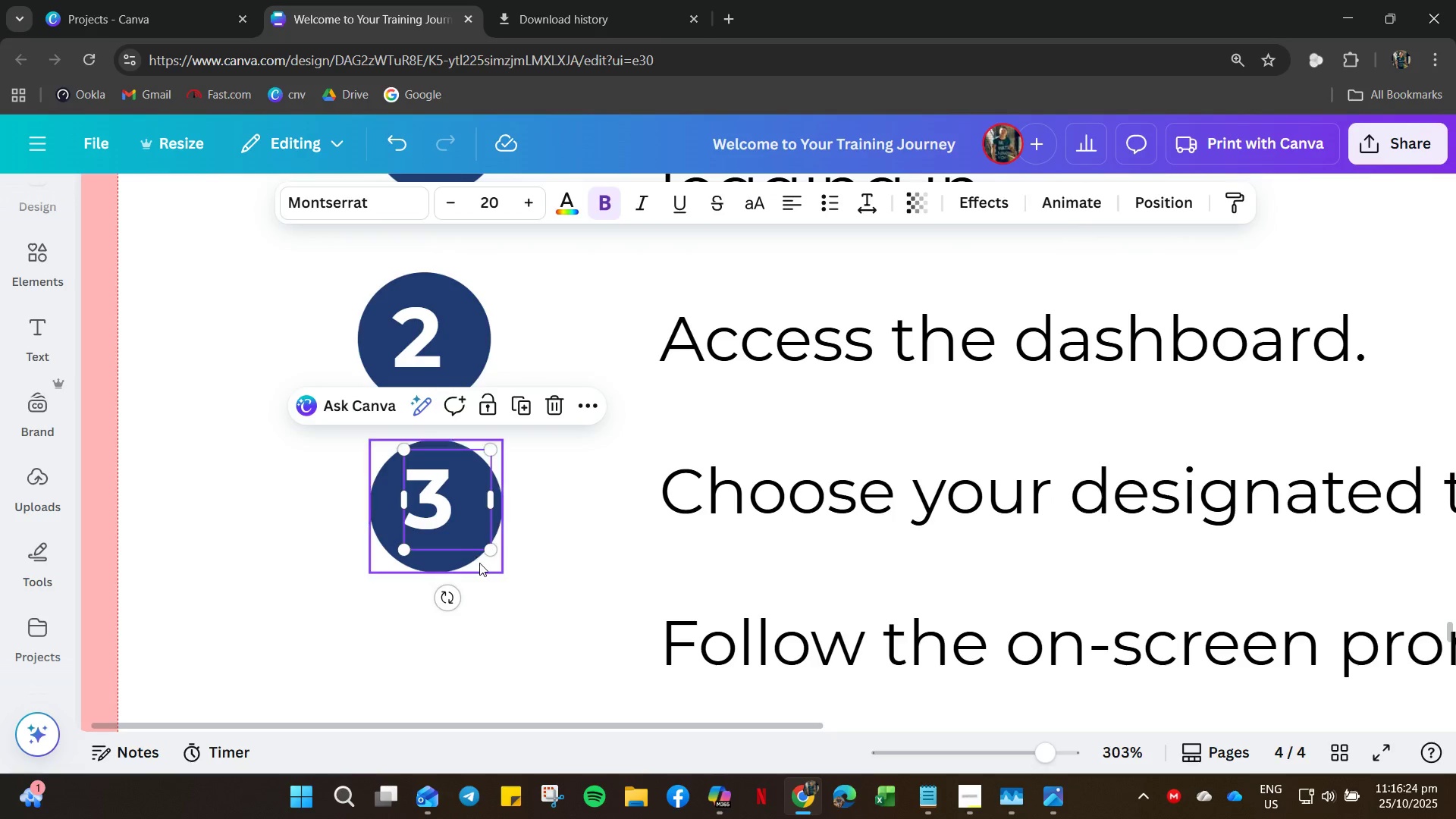 
left_click([479, 563])
 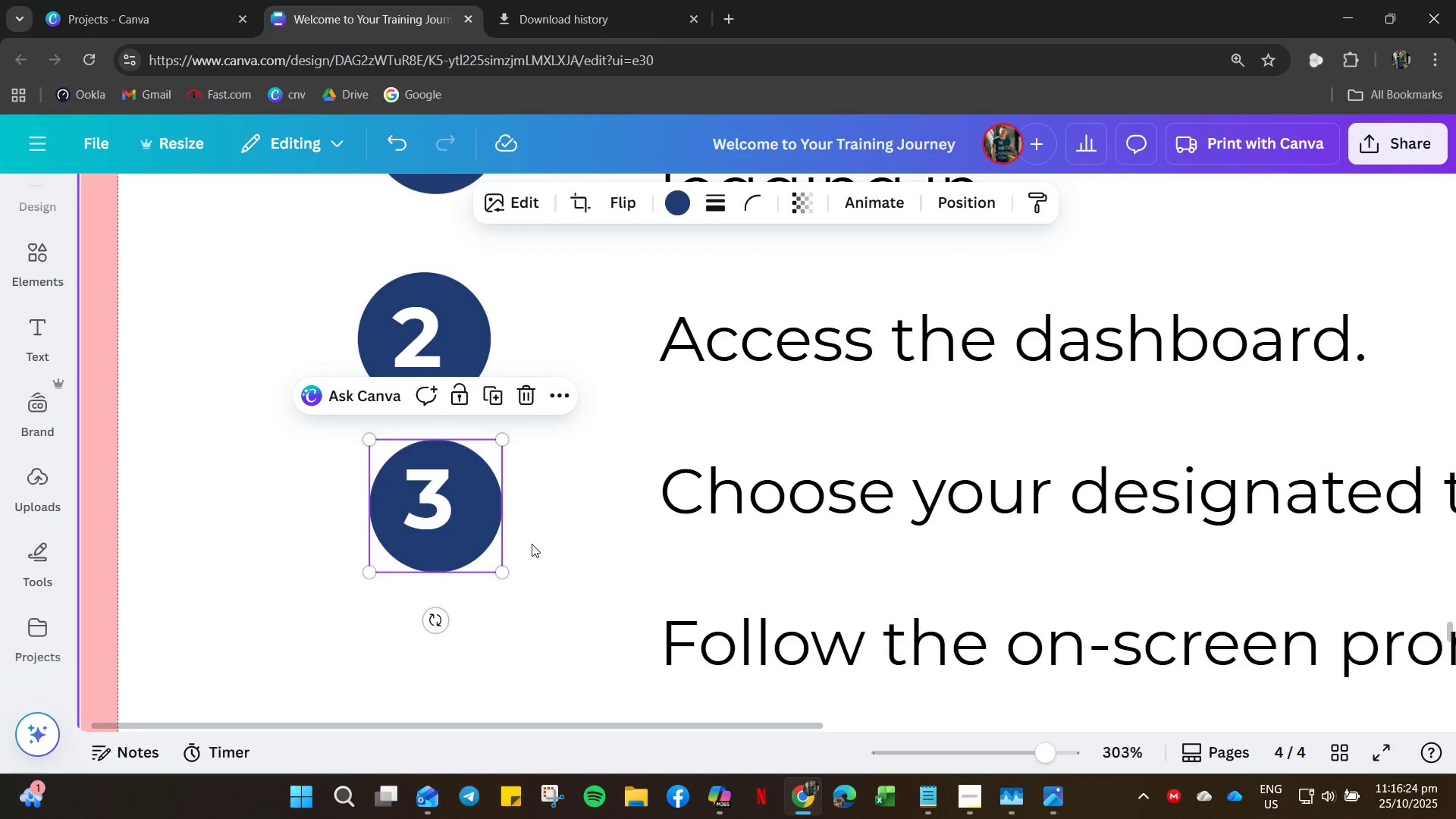 
left_click_drag(start_coordinate=[529, 541], to_coordinate=[422, 538])
 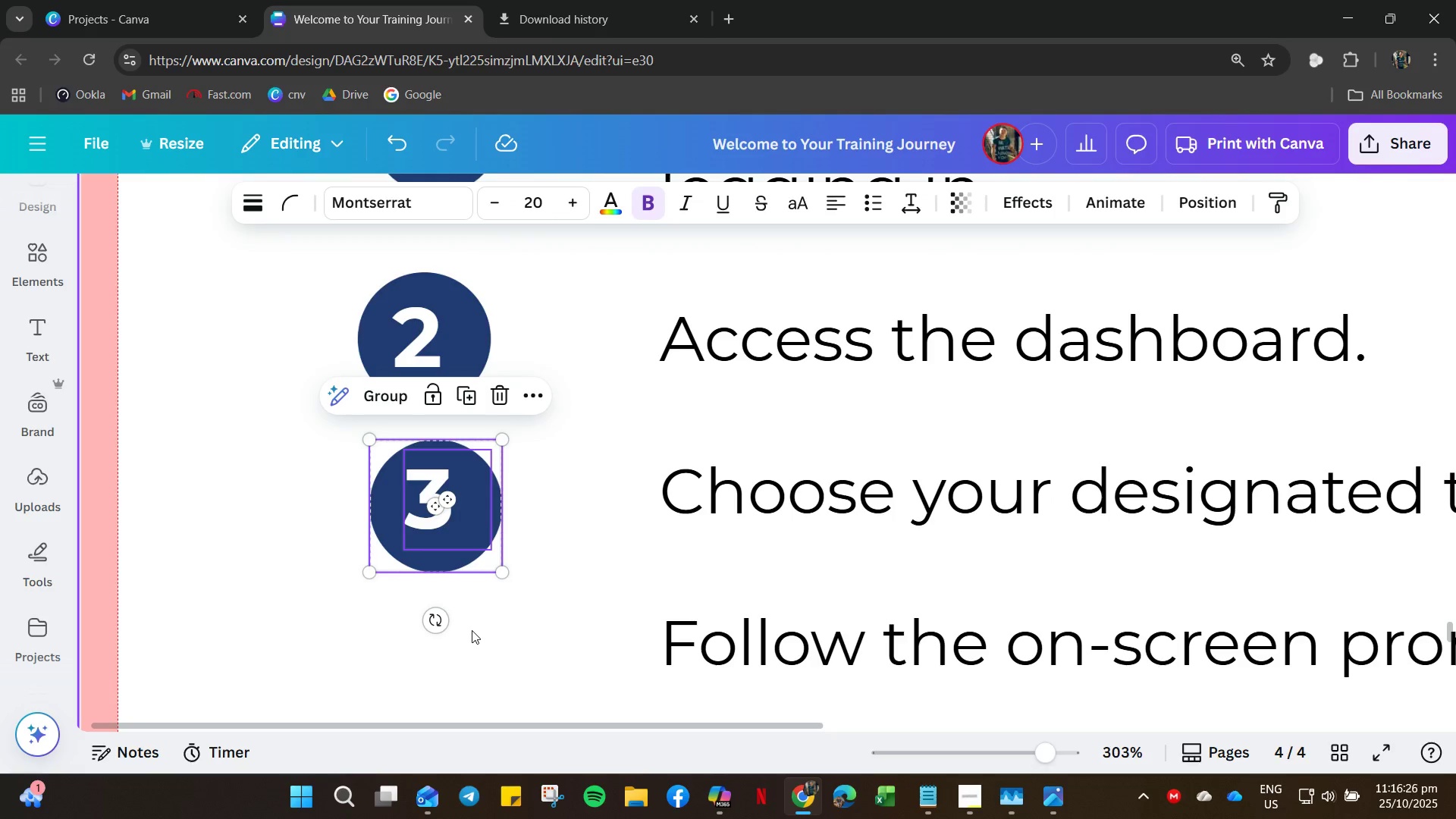 
key(Control+C)
 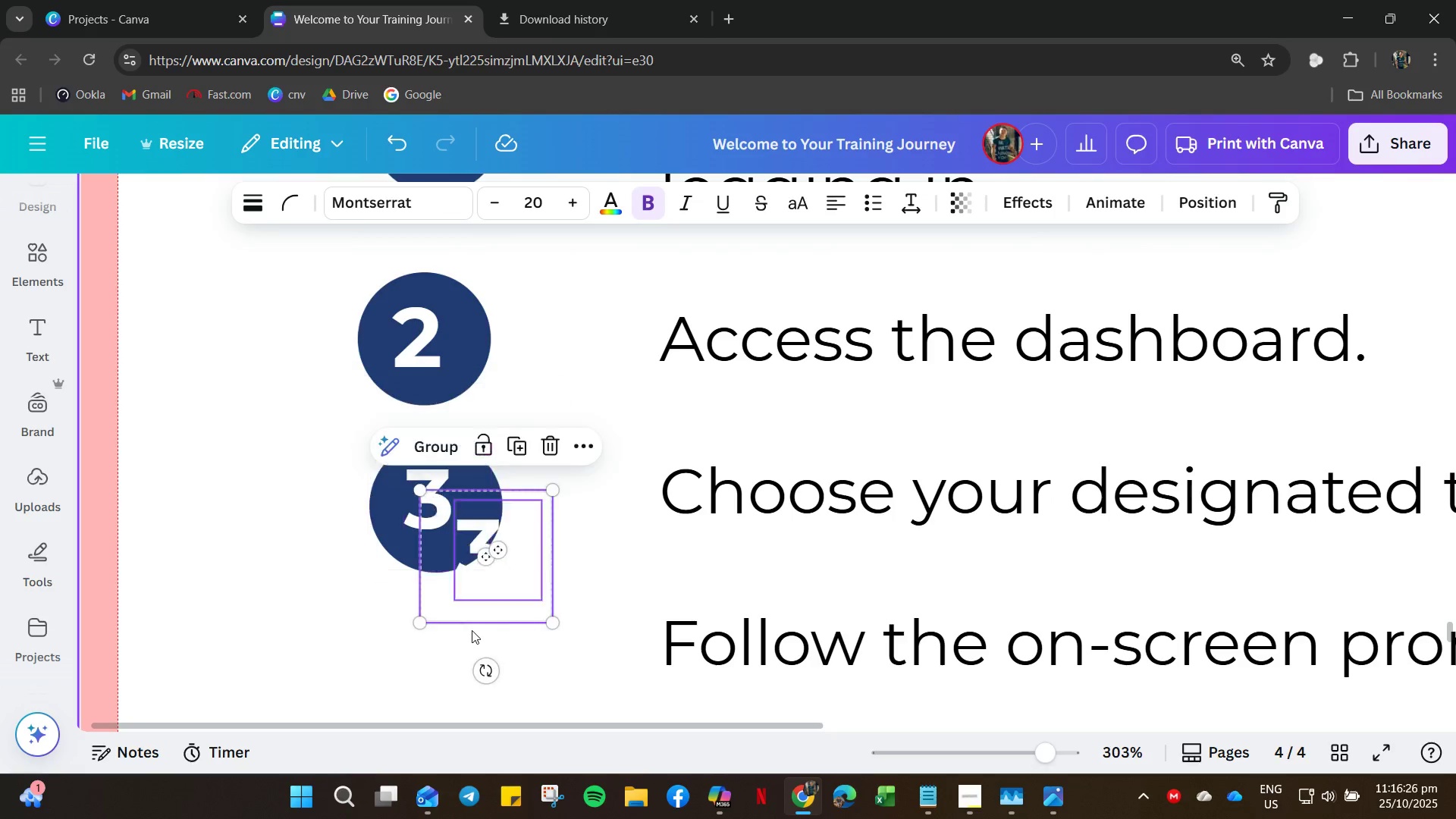 
key(Control+V)
 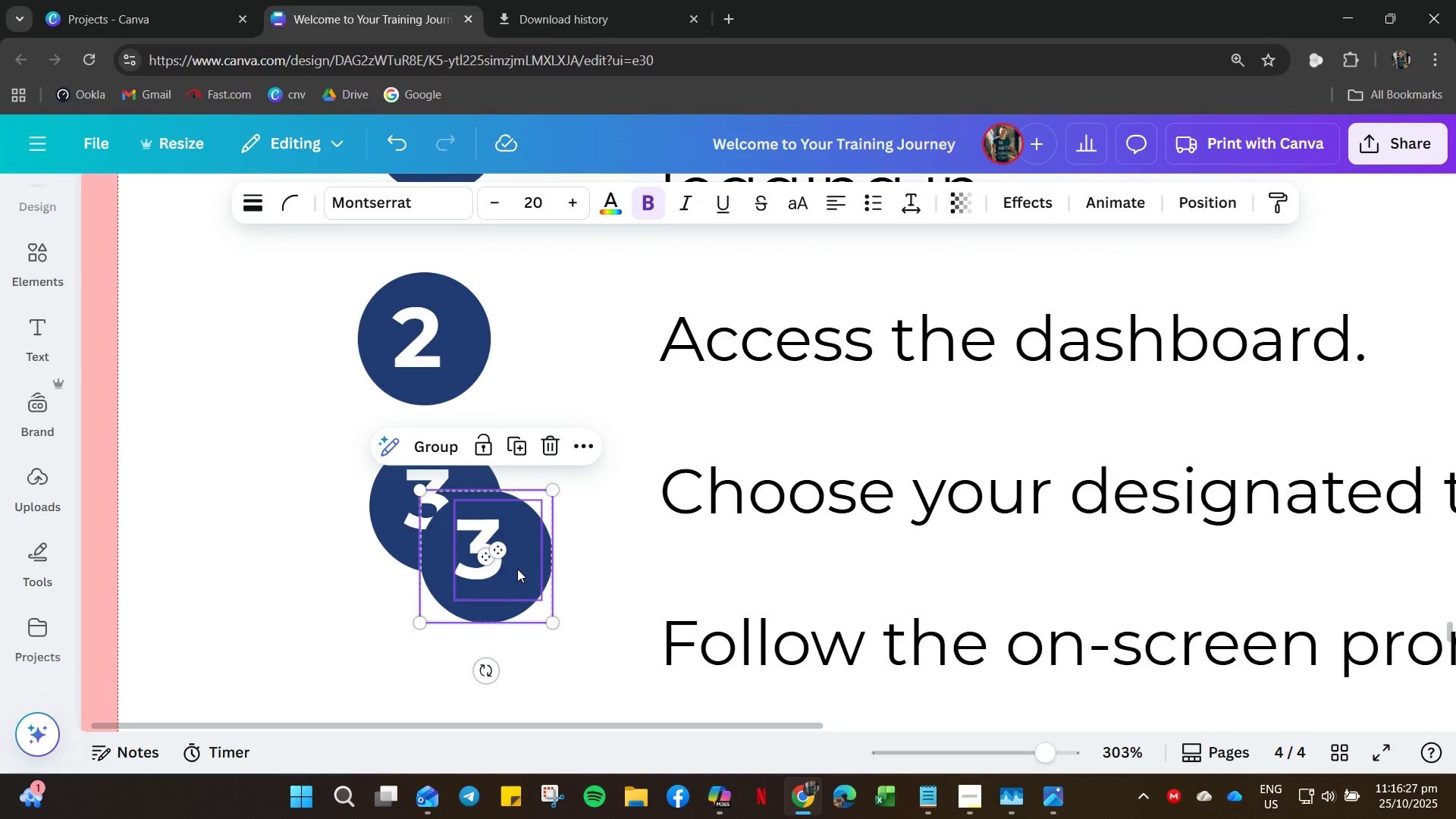 
left_click_drag(start_coordinate=[517, 569], to_coordinate=[472, 655])
 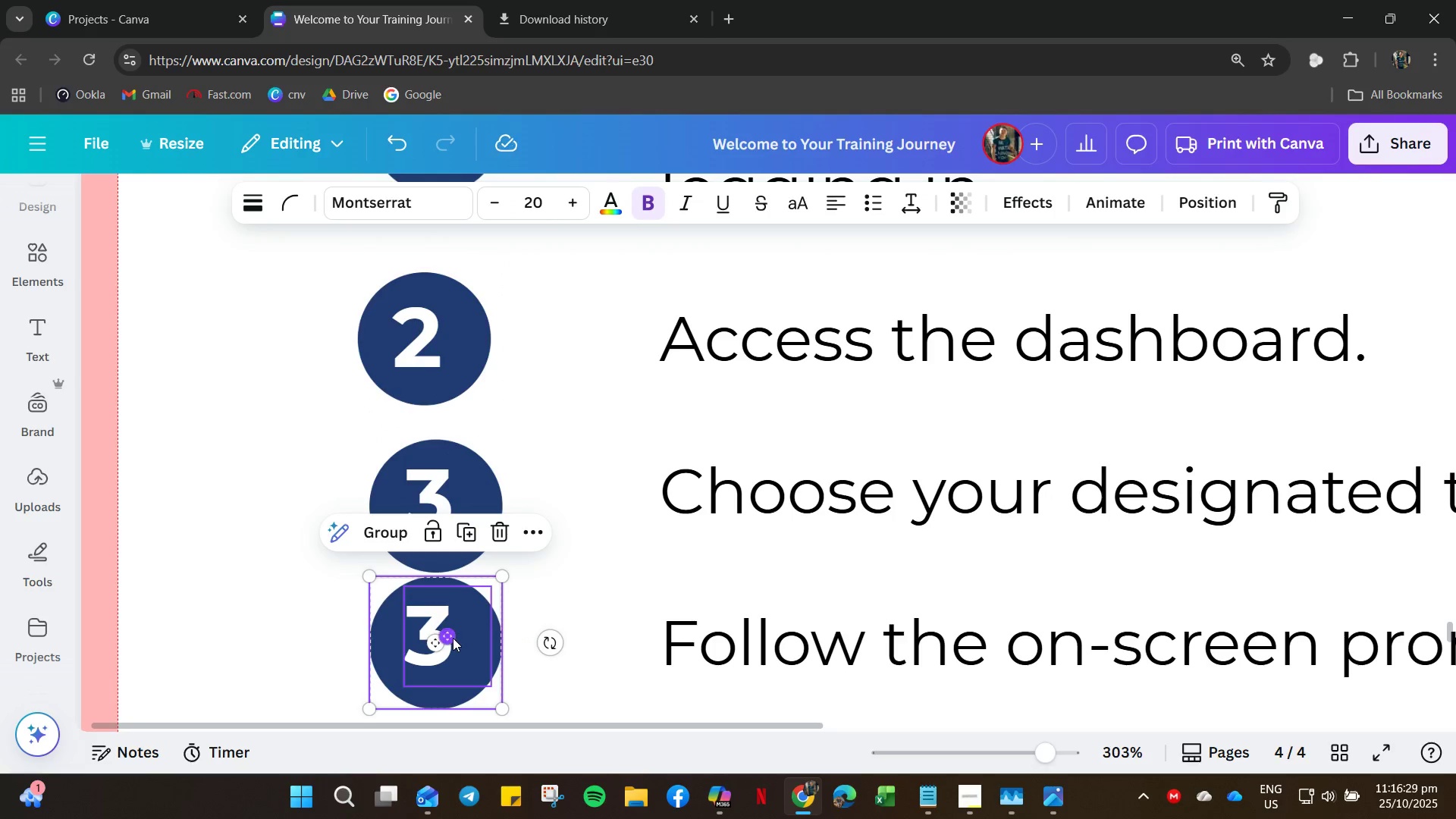 
left_click([453, 638])
 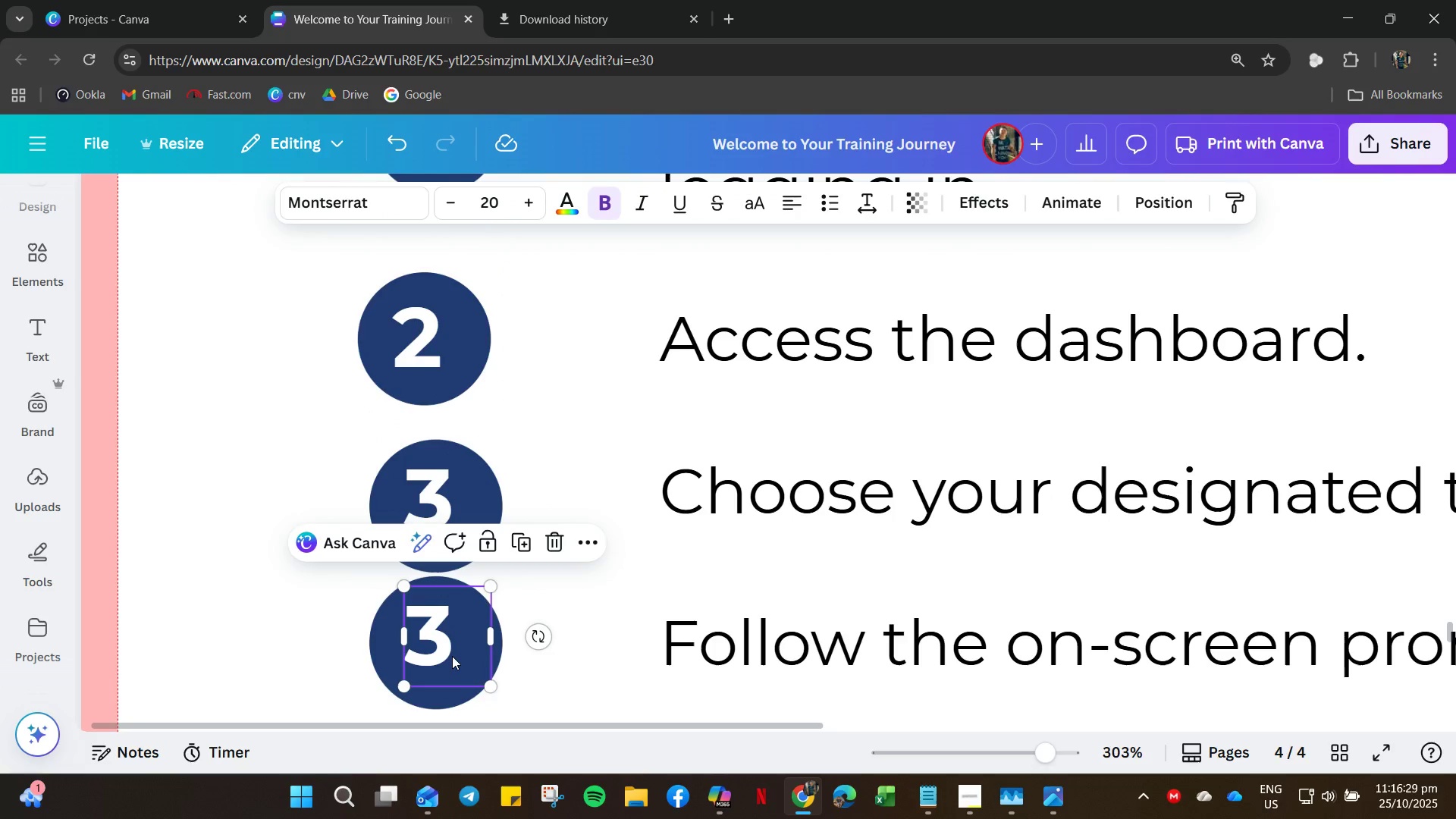 
double_click([452, 656])
 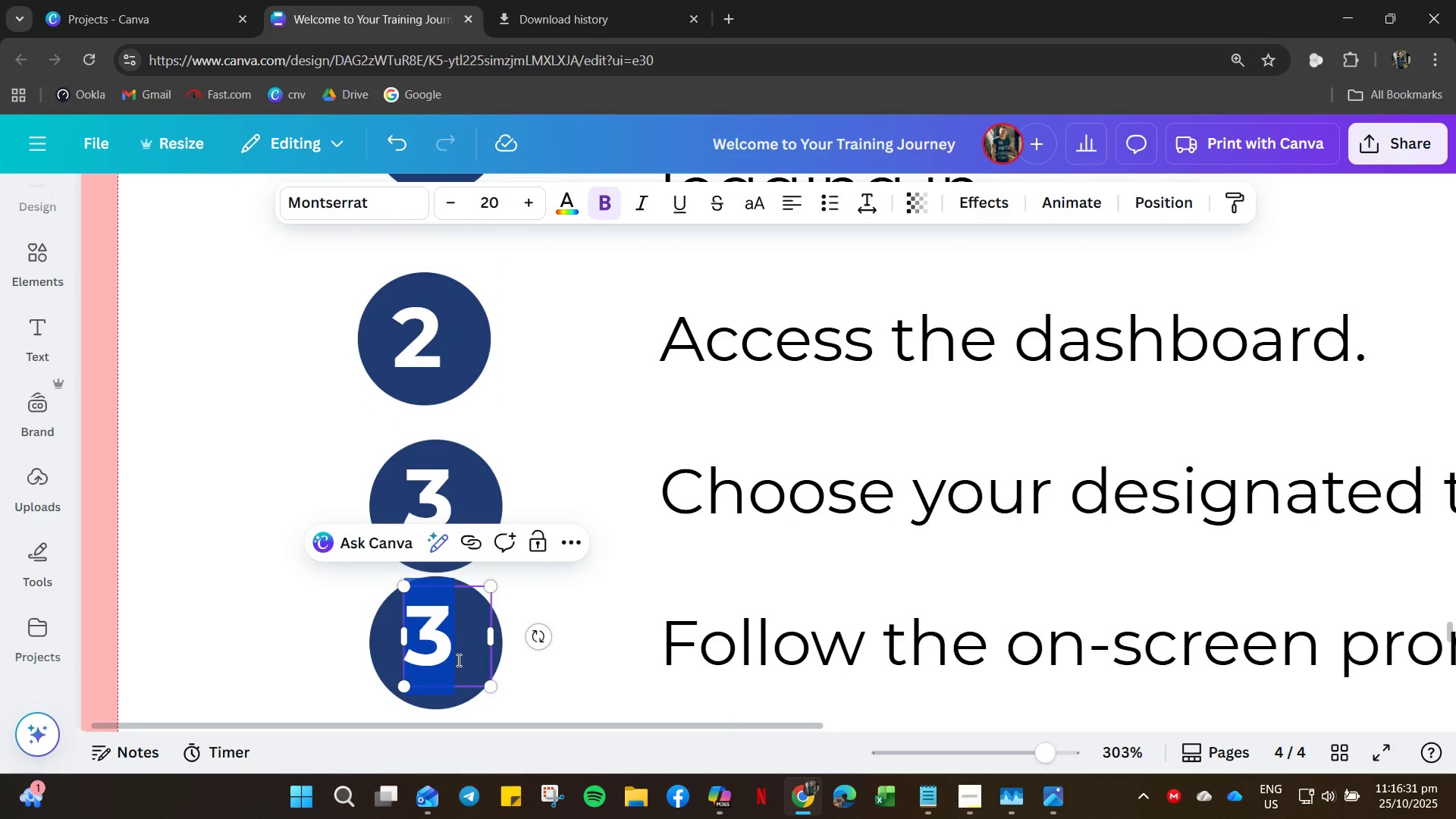 
key(4)
 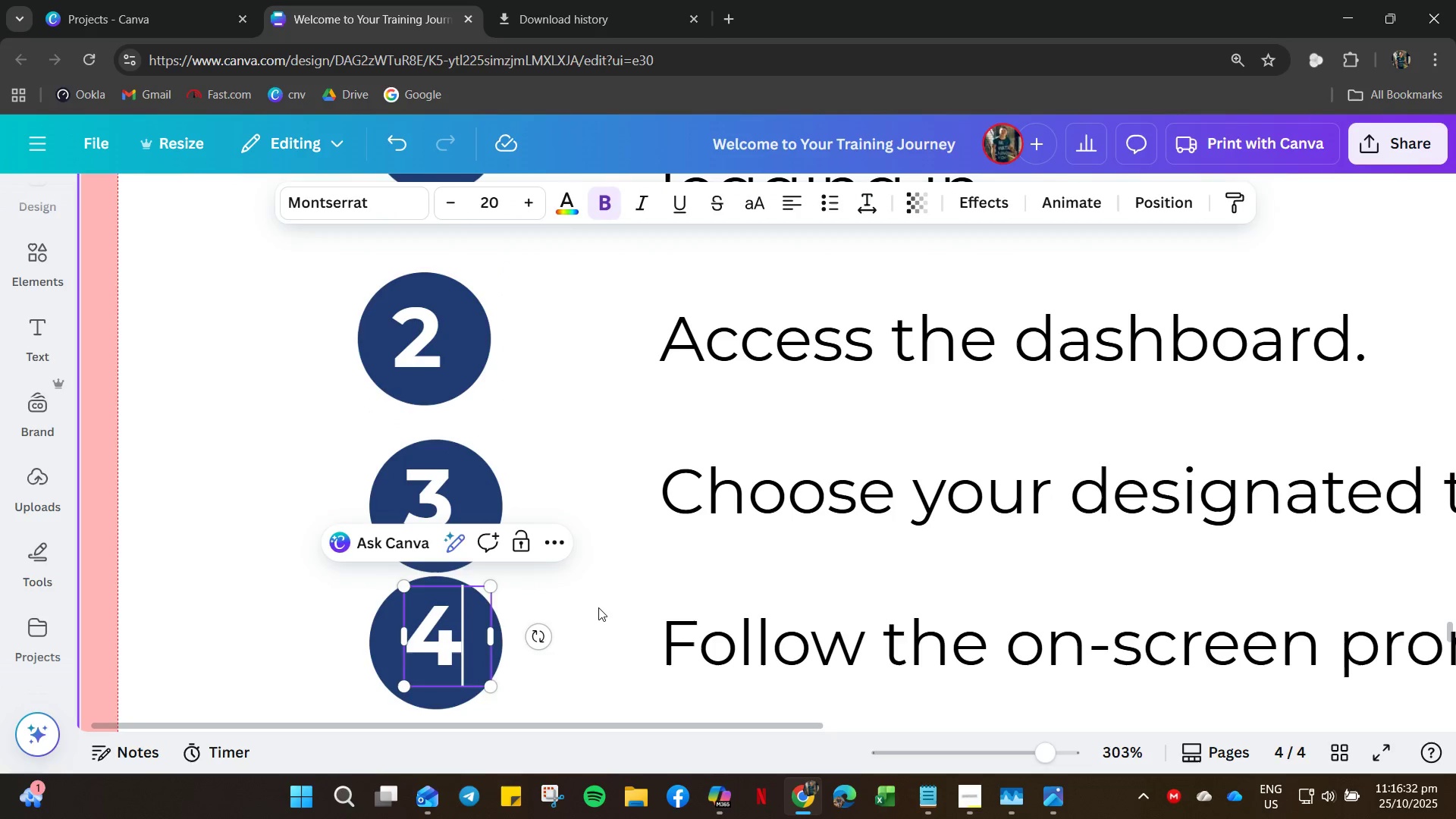 
left_click([598, 607])
 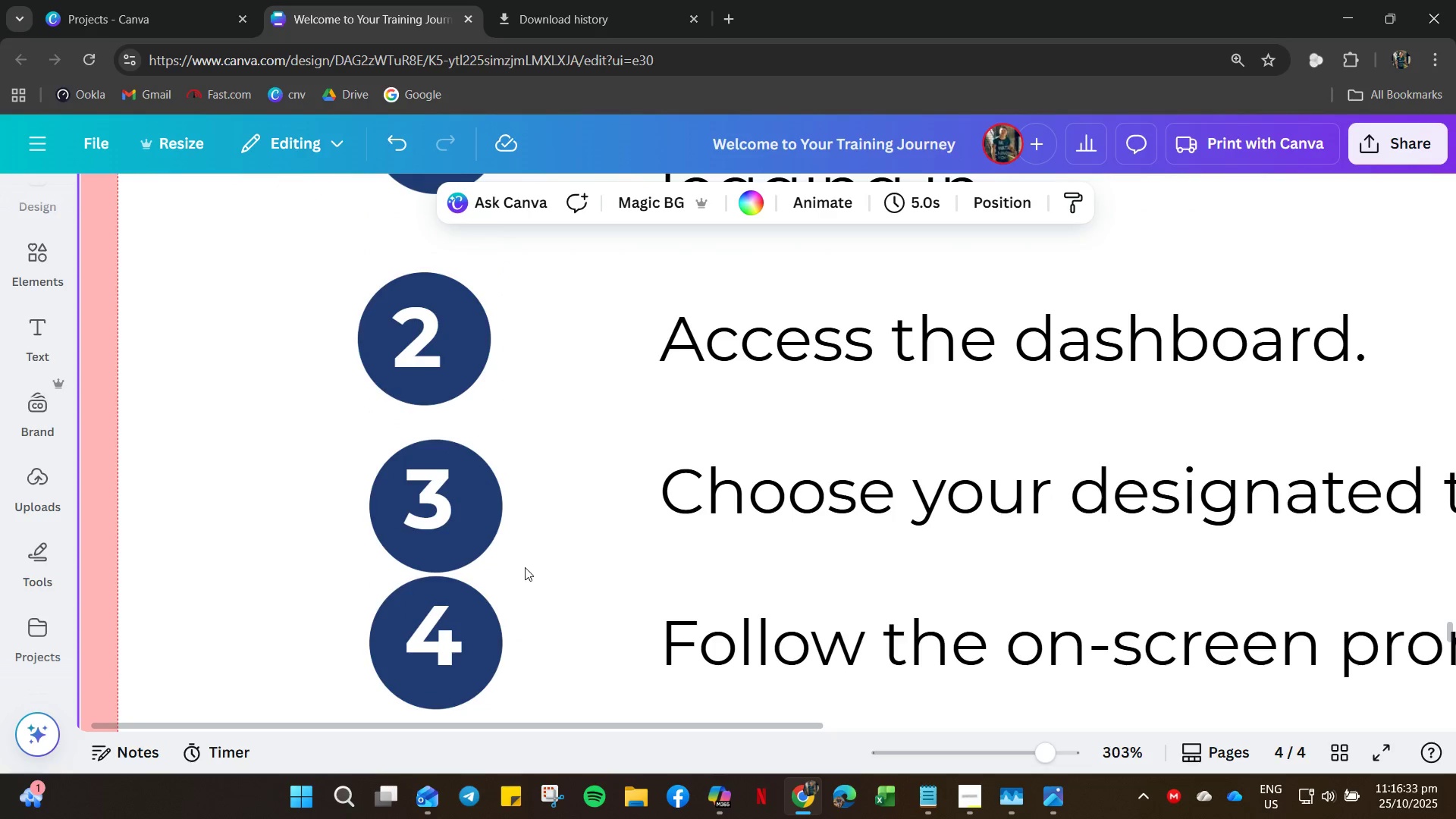 
scroll: coordinate [551, 498], scroll_direction: up, amount: 6.0
 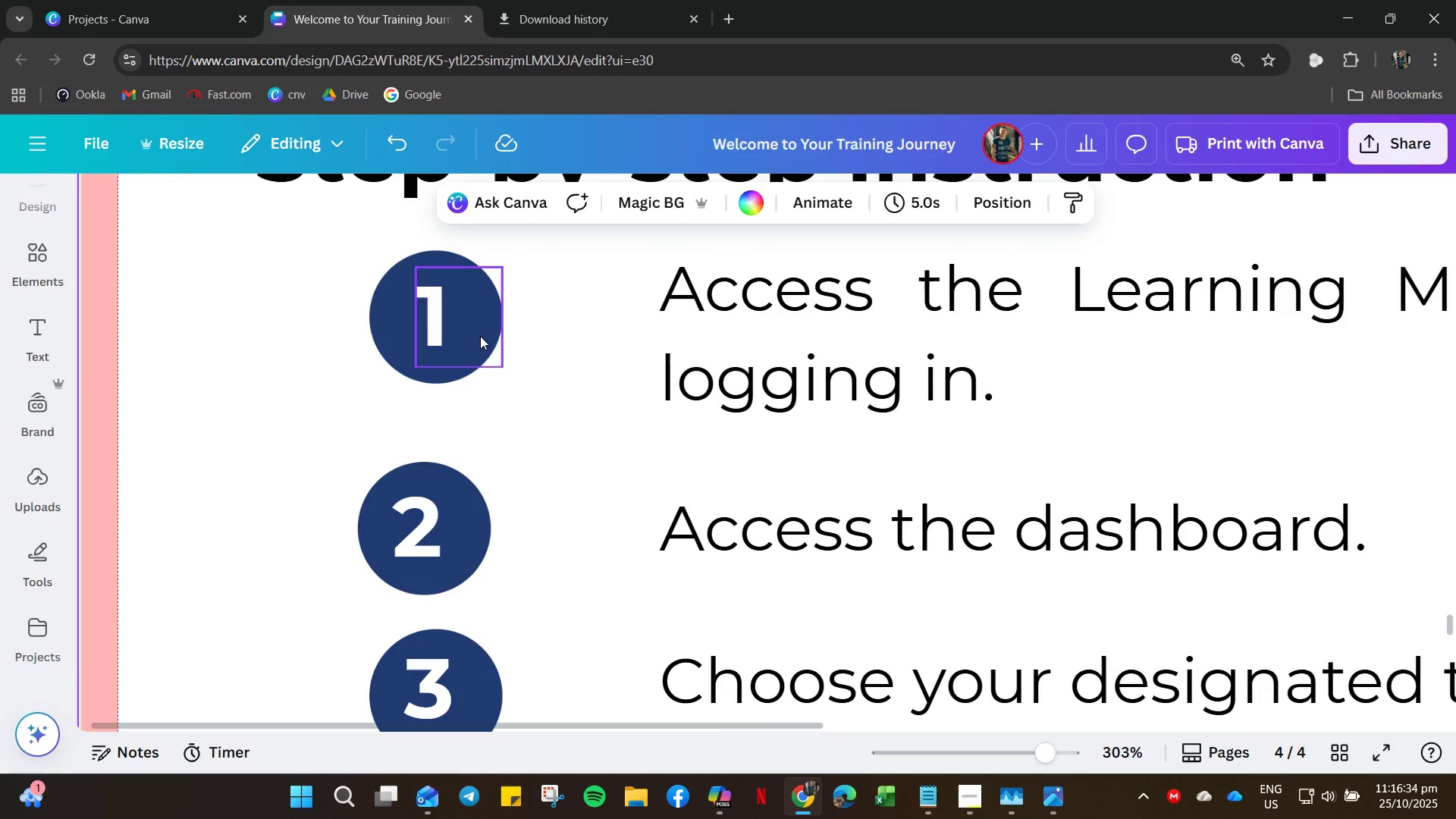 
left_click([480, 331])
 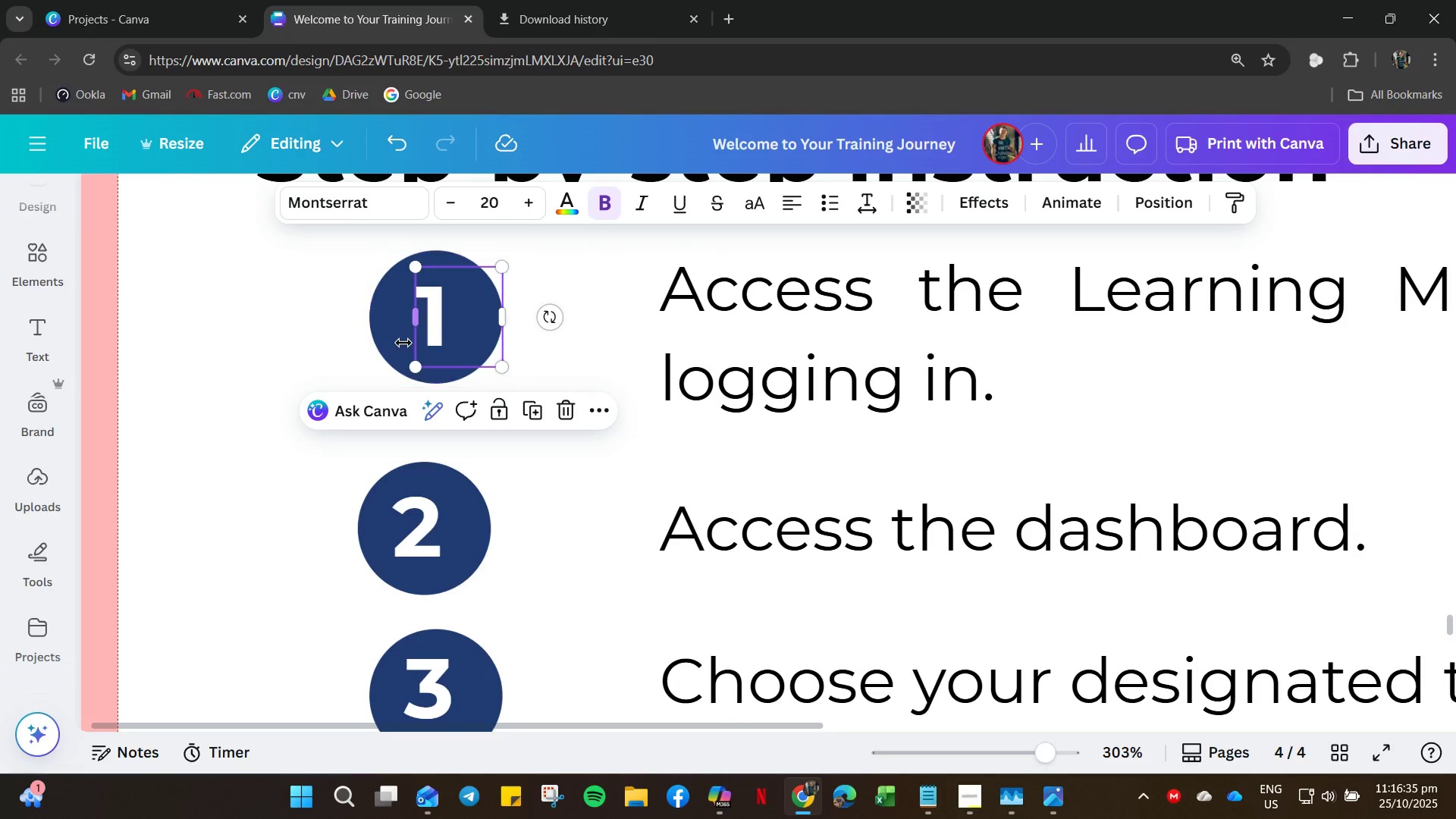 
left_click([394, 341])
 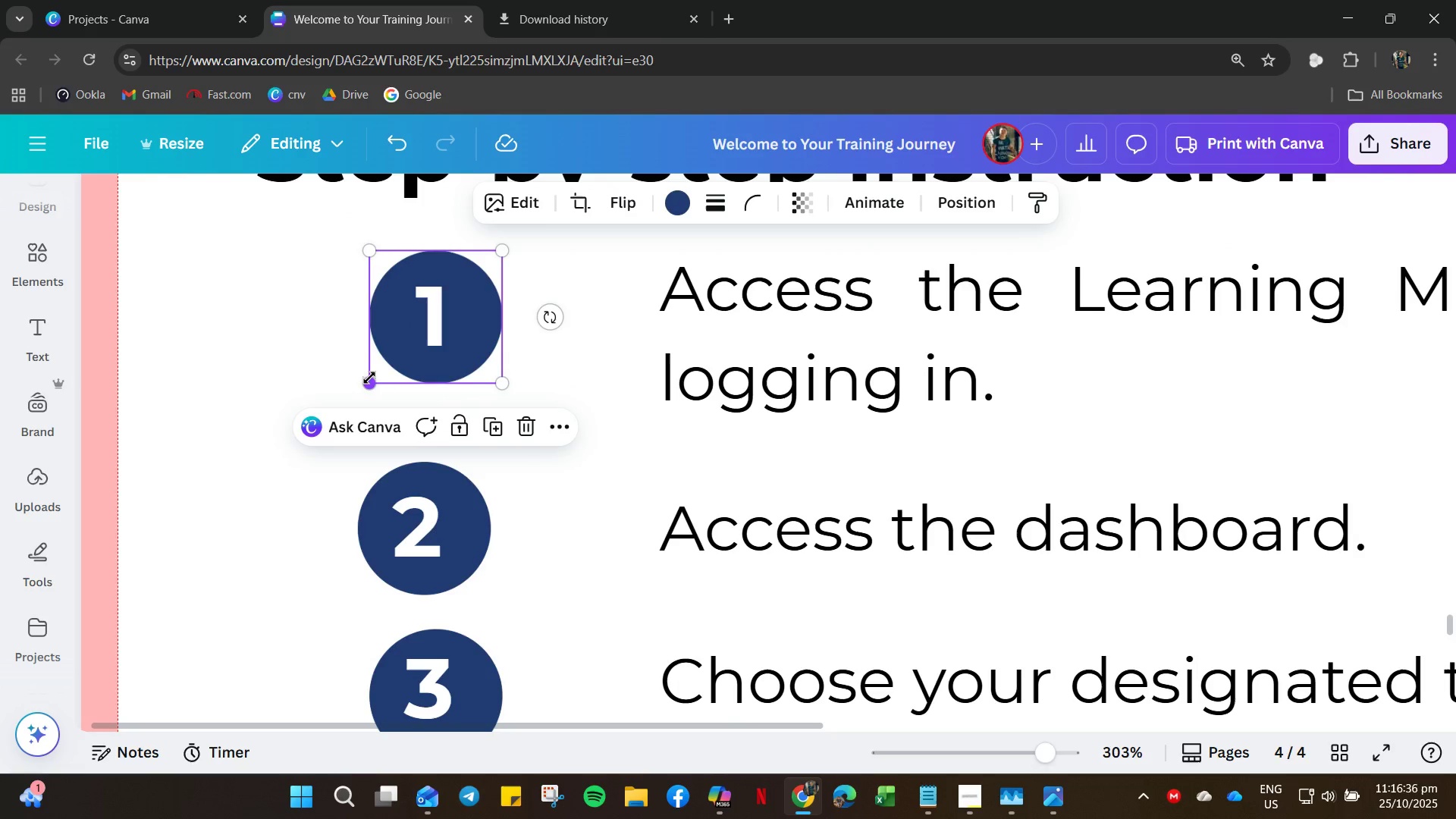 
left_click_drag(start_coordinate=[368, 379], to_coordinate=[385, 375])
 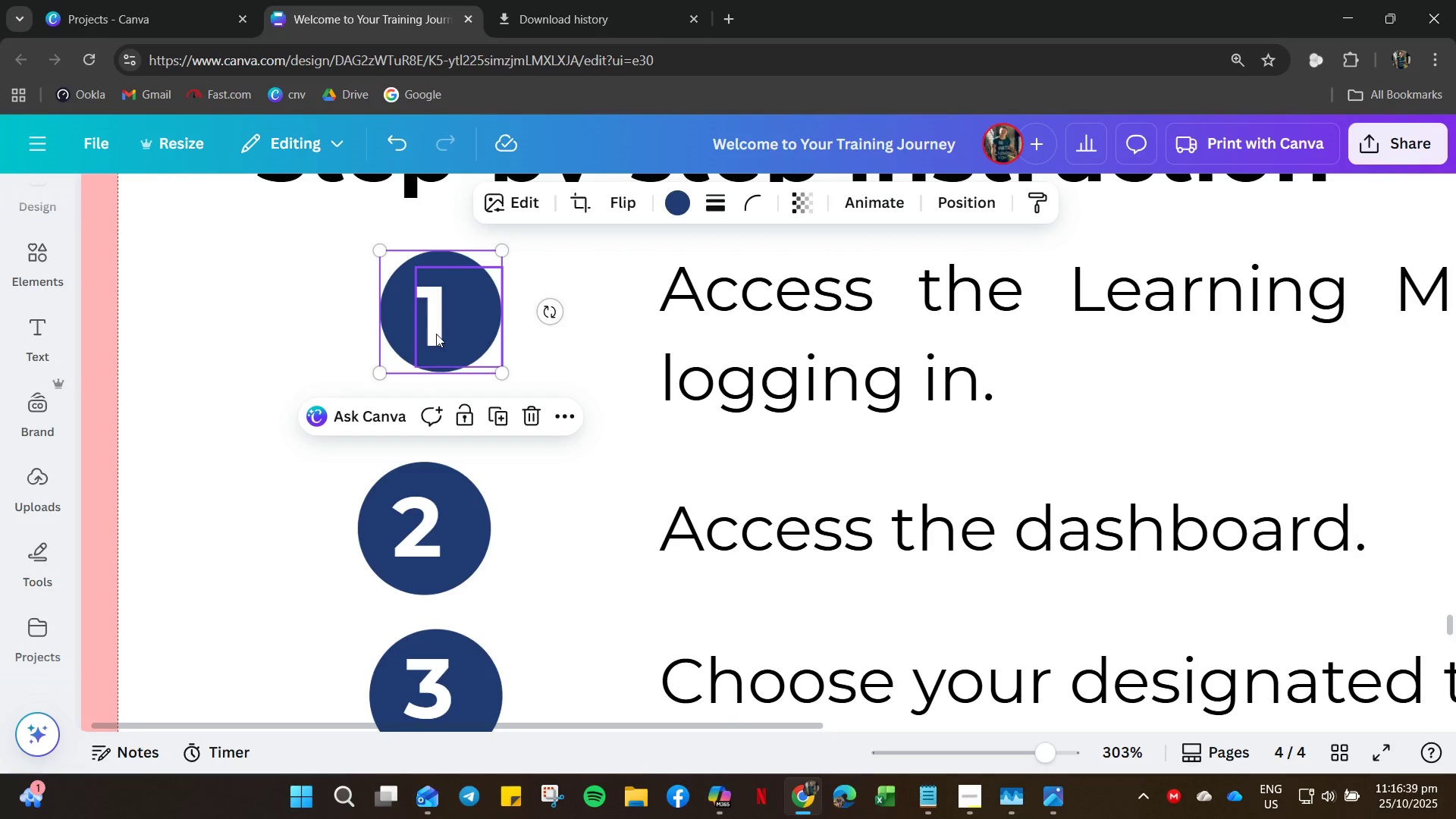 
left_click([436, 334])
 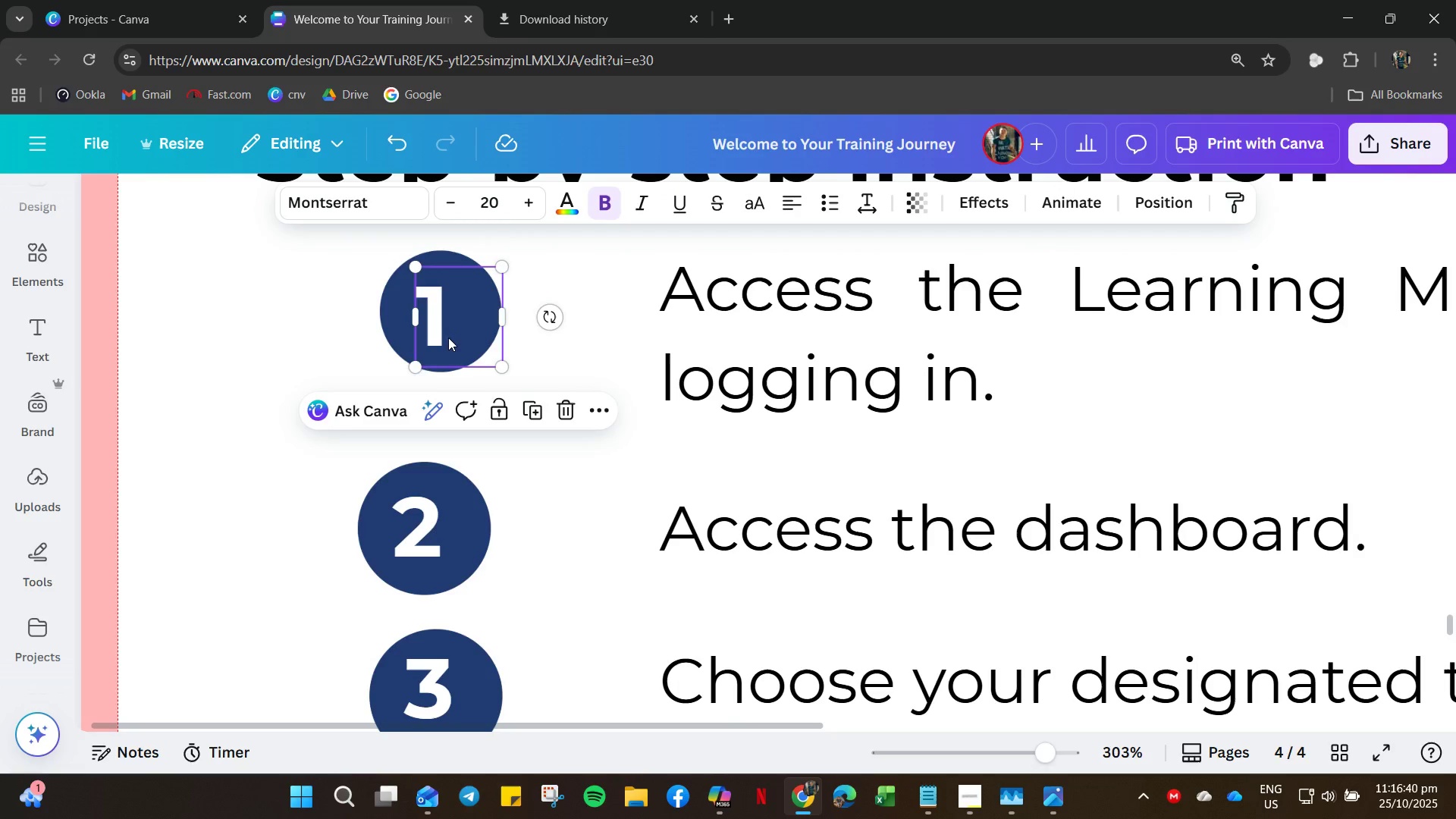 
key(ArrowUp)
 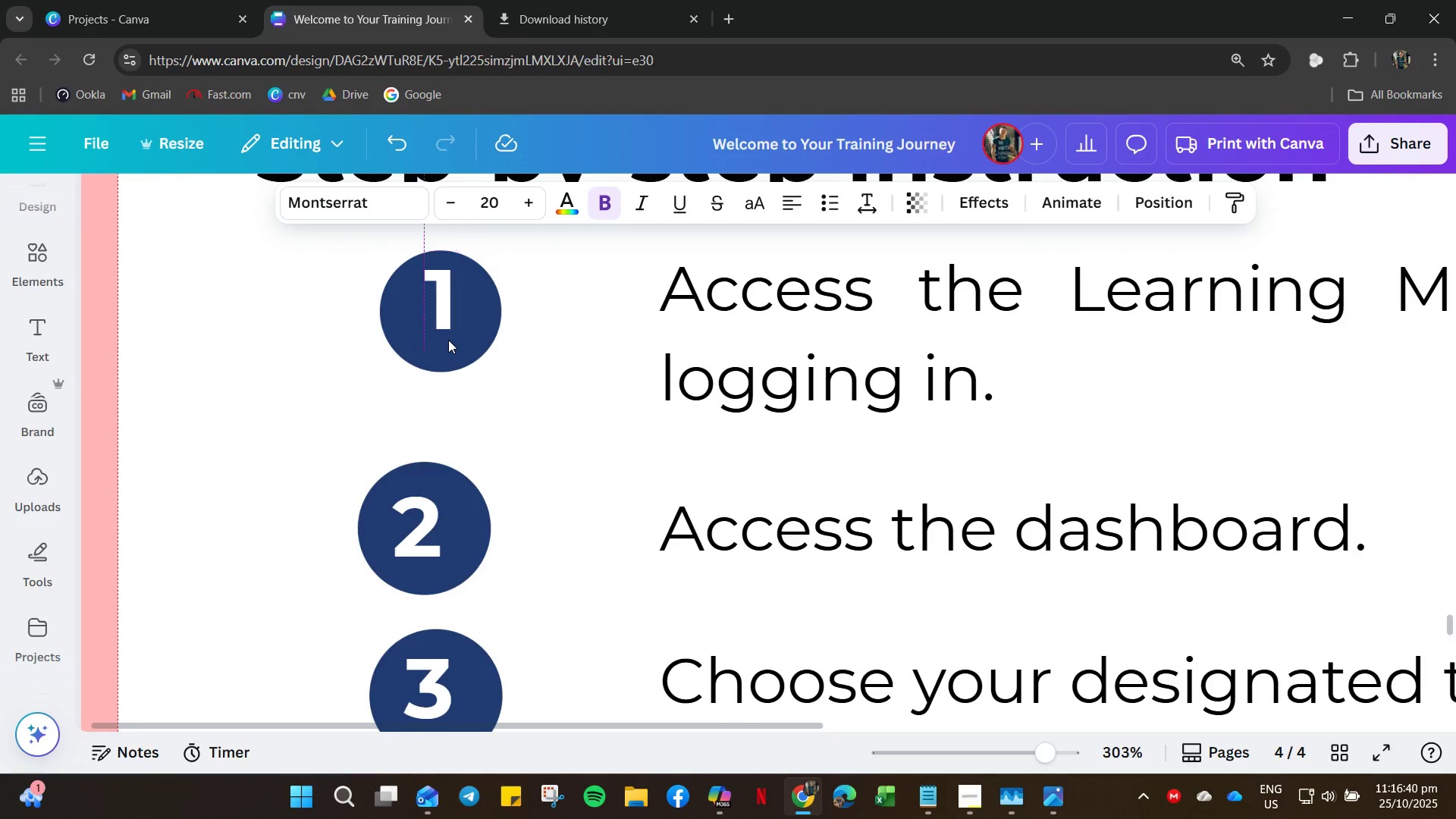 
key(ArrowRight)
 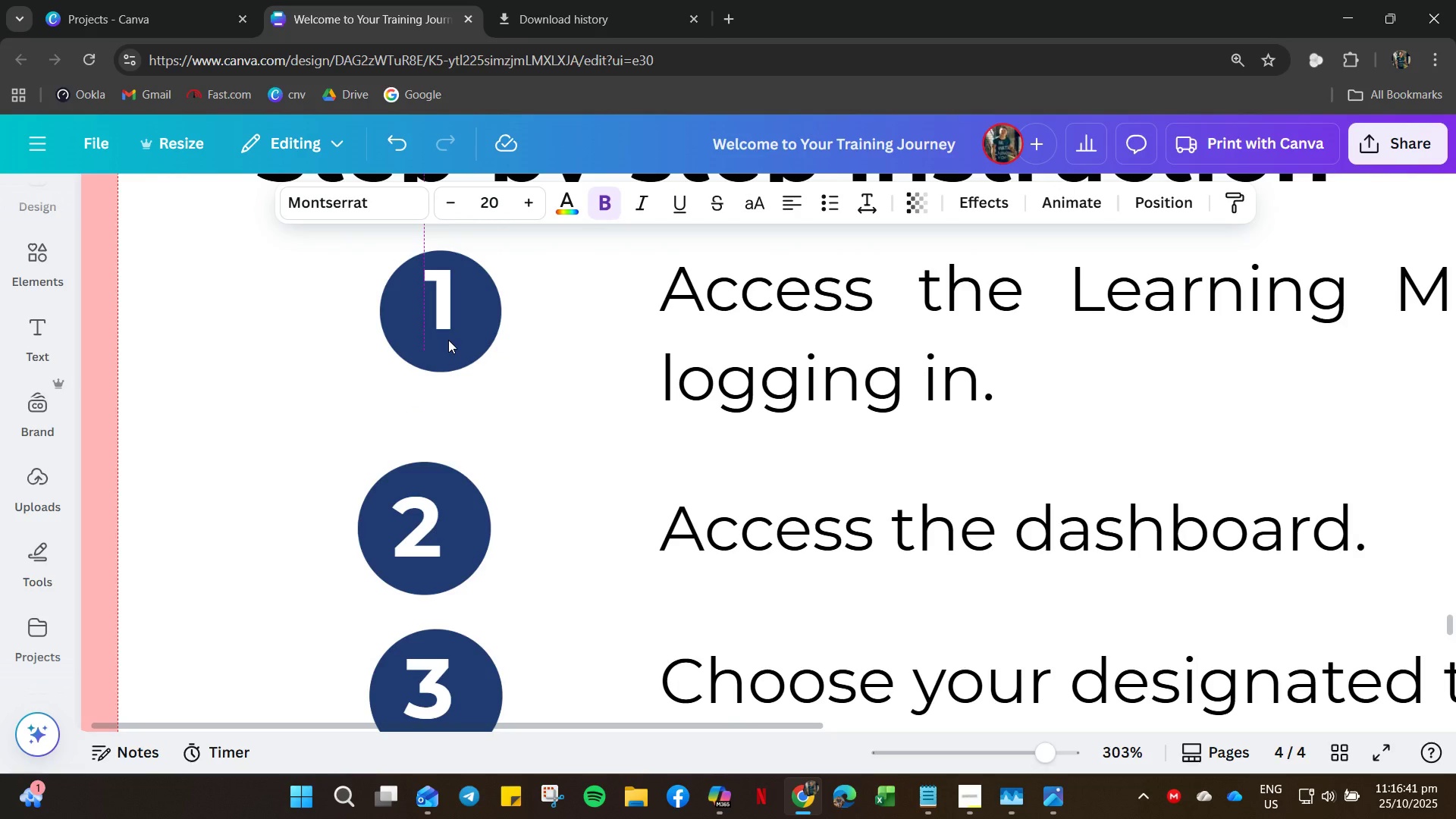 
key(ArrowDown)
 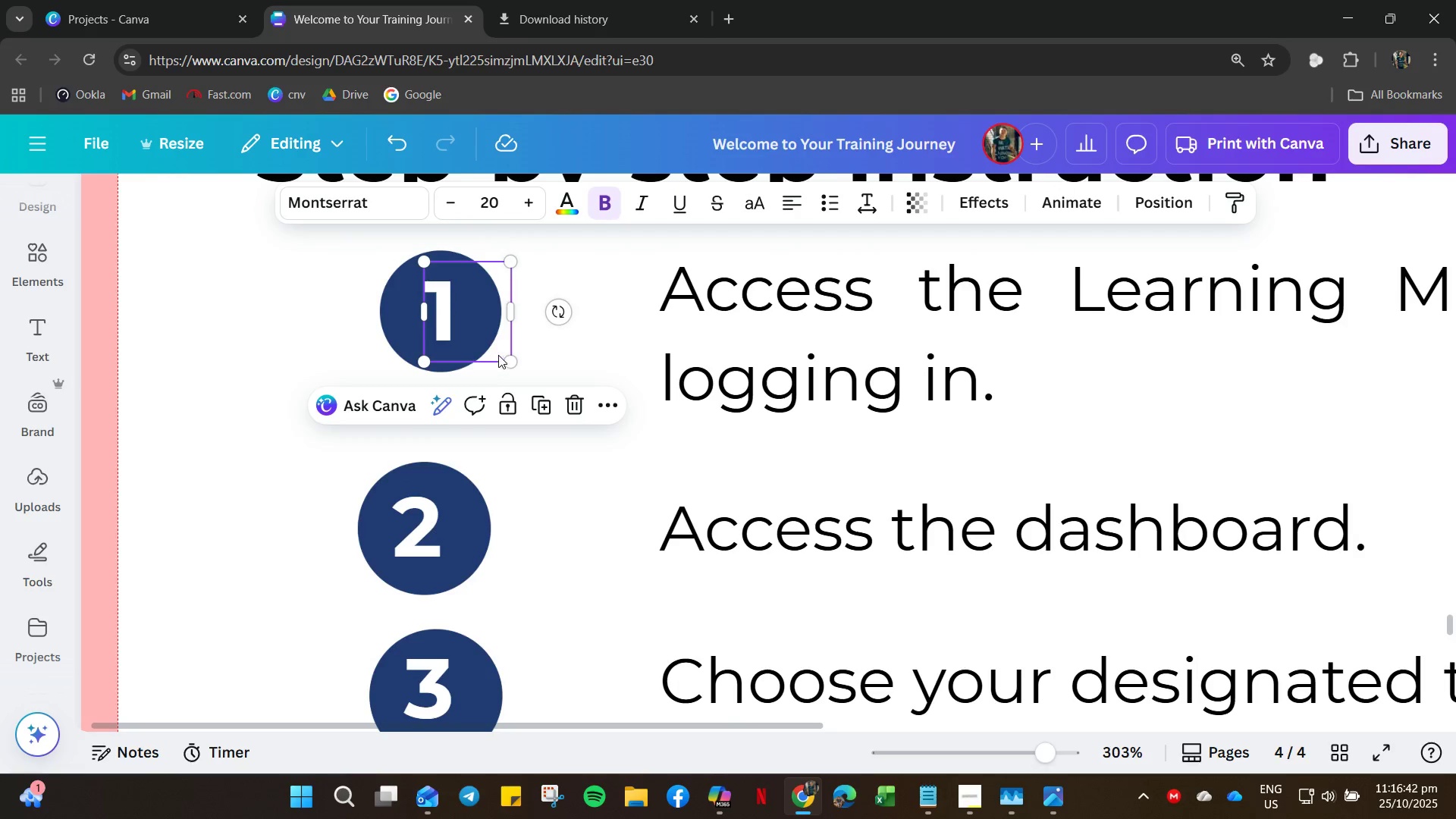 
left_click([486, 325])
 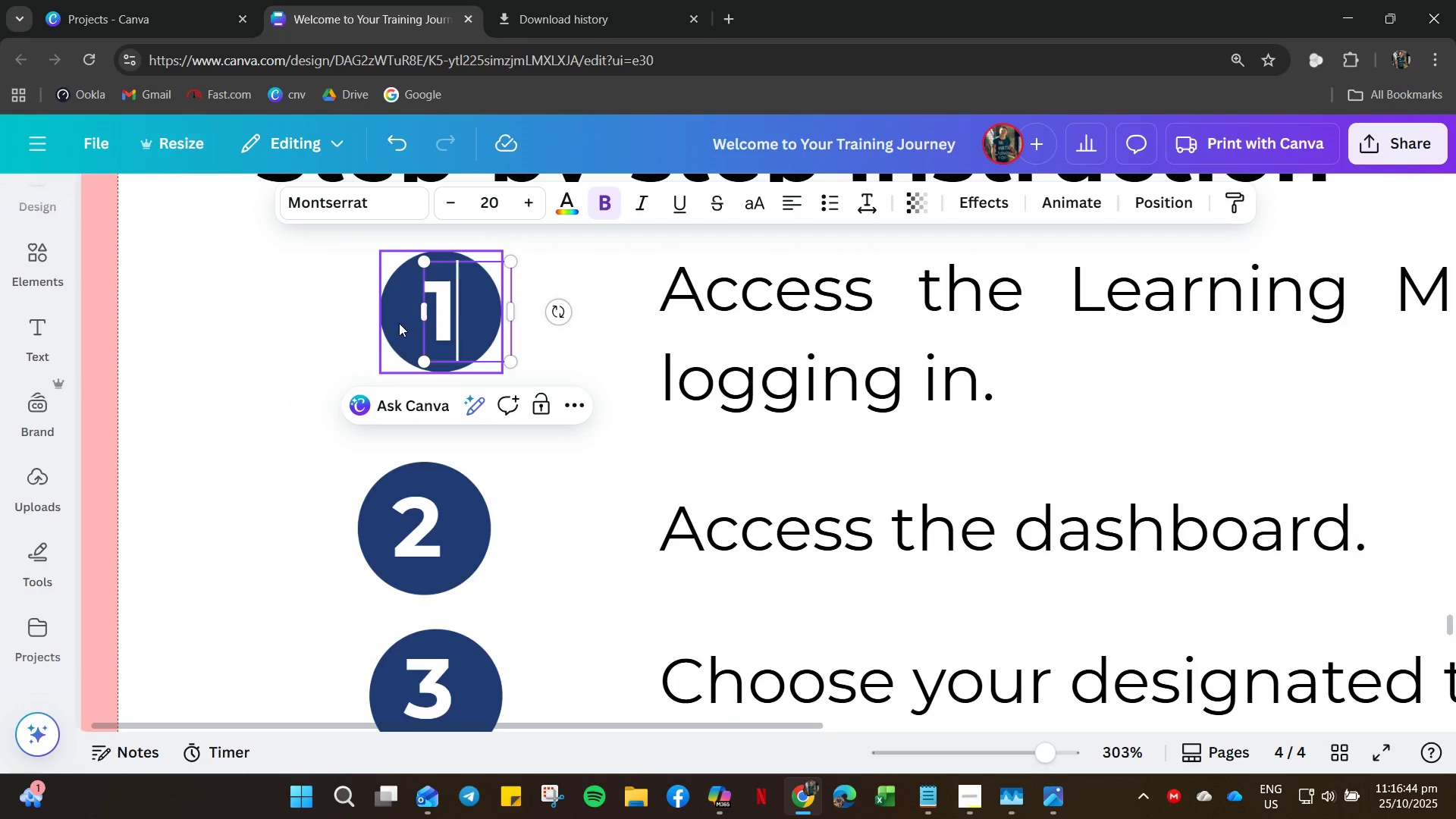 
left_click([399, 323])
 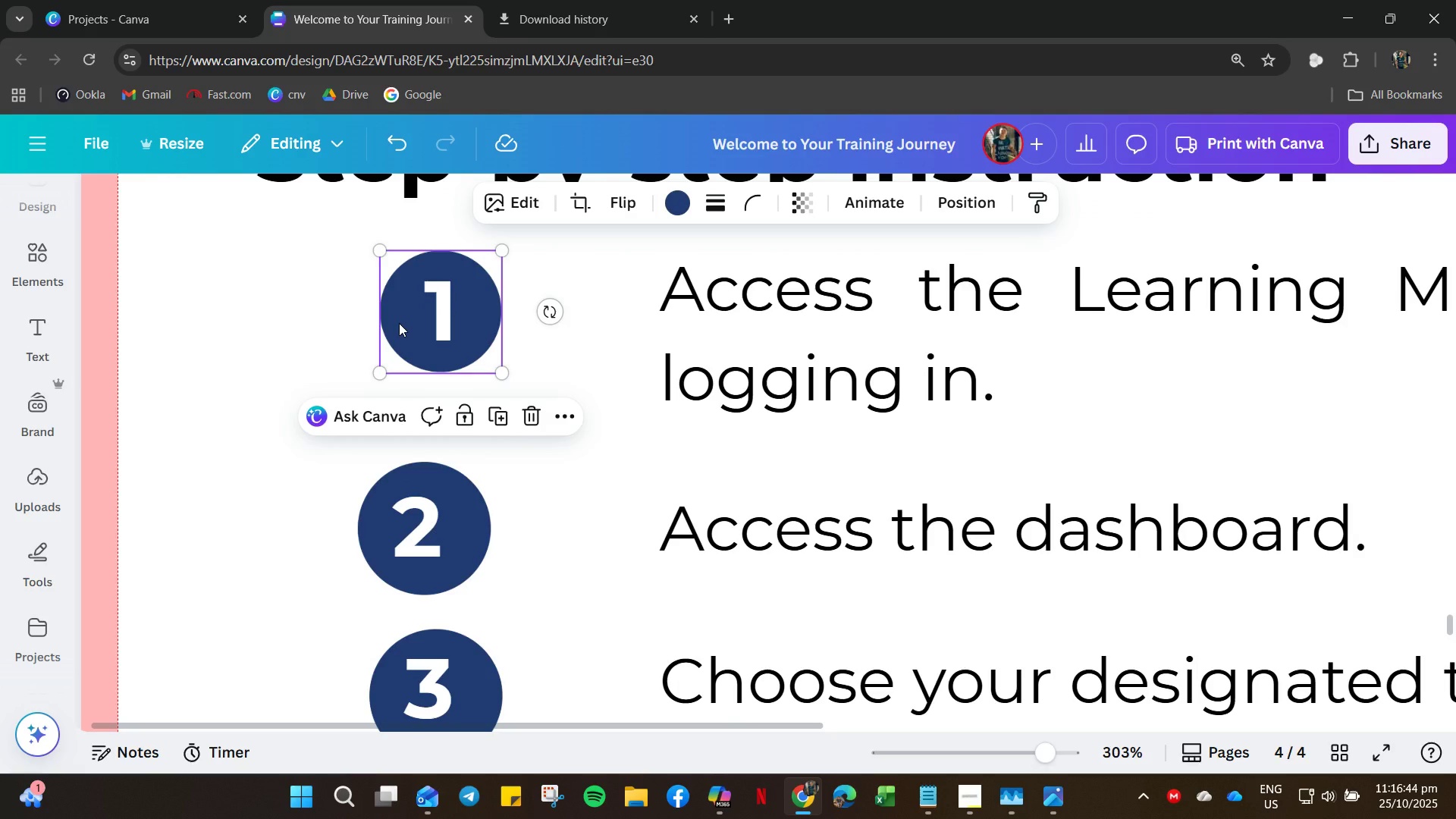 
key(Control+C)
 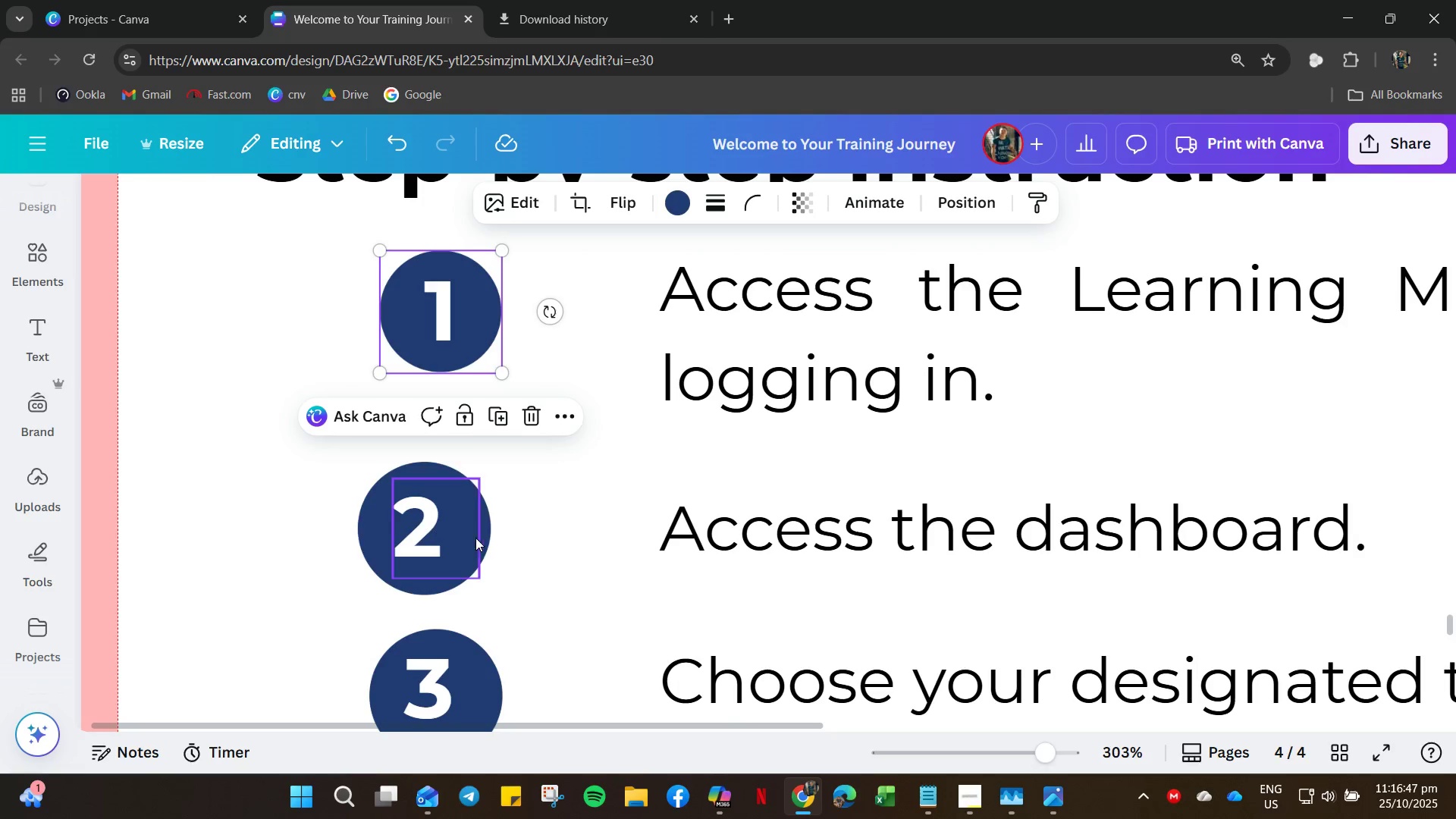 
left_click([485, 538])
 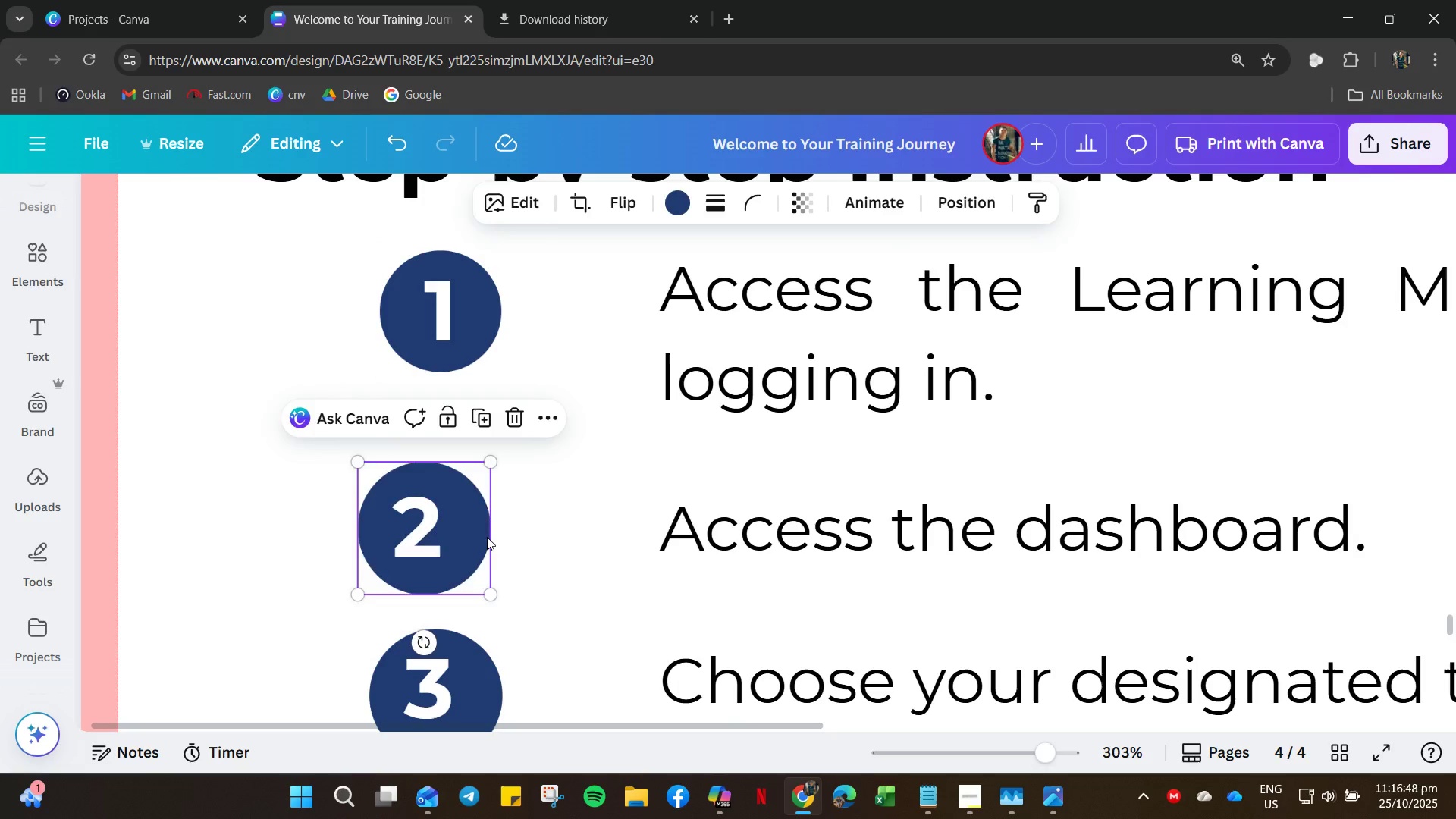 
key(Delete)
 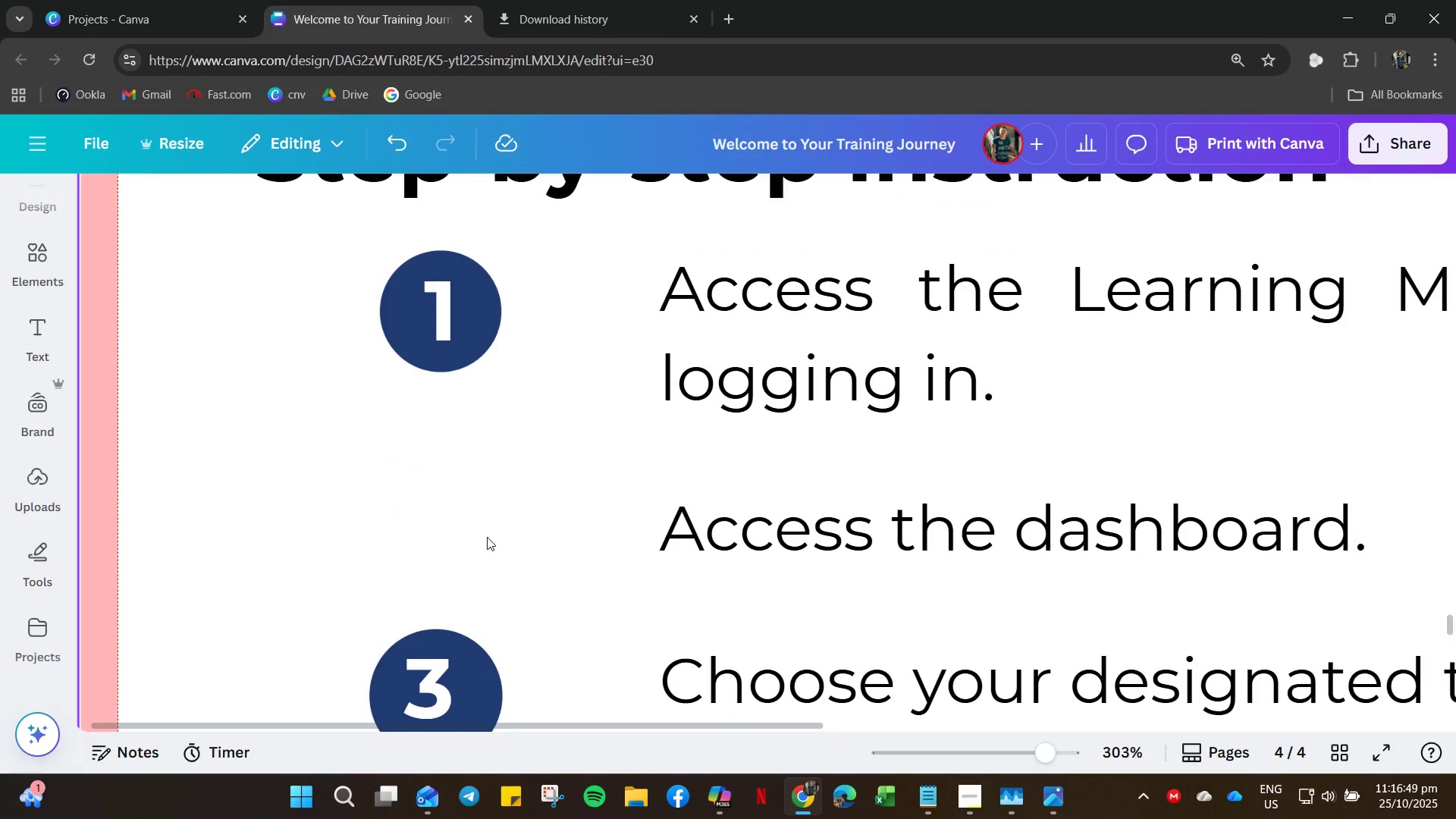 
key(Control+V)
 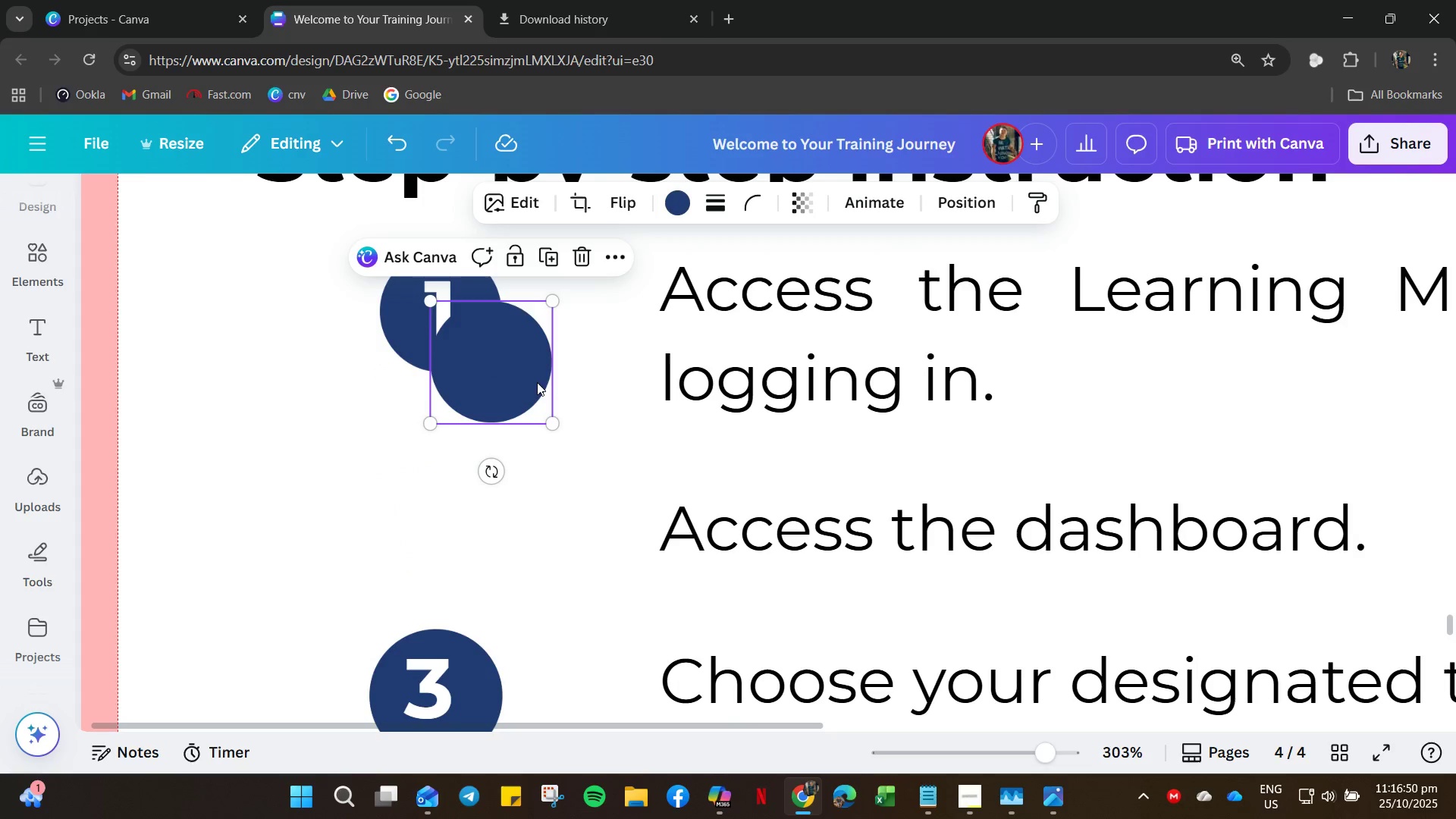 
left_click_drag(start_coordinate=[520, 374], to_coordinate=[479, 522])
 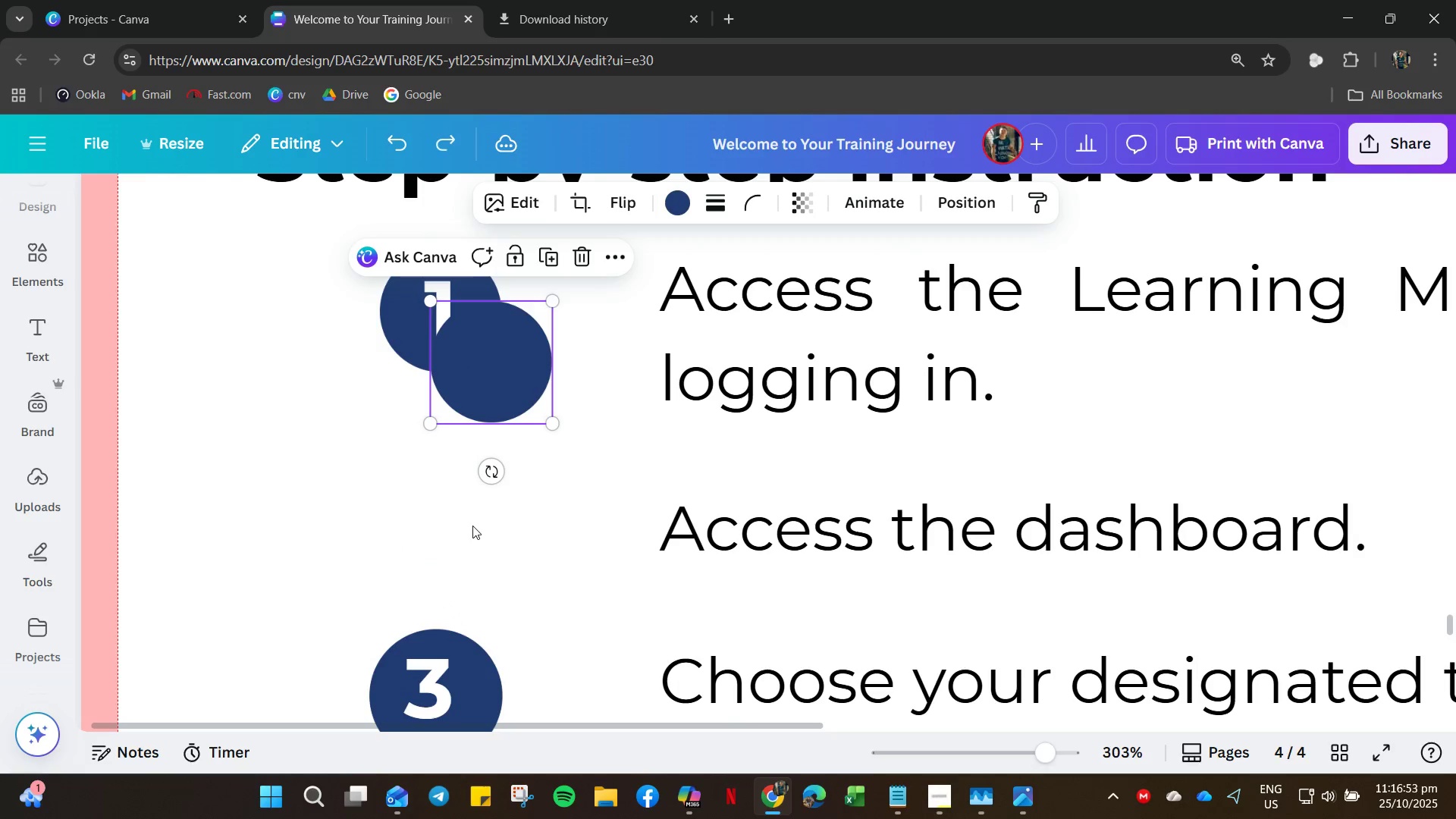 
key(Control+Z)
 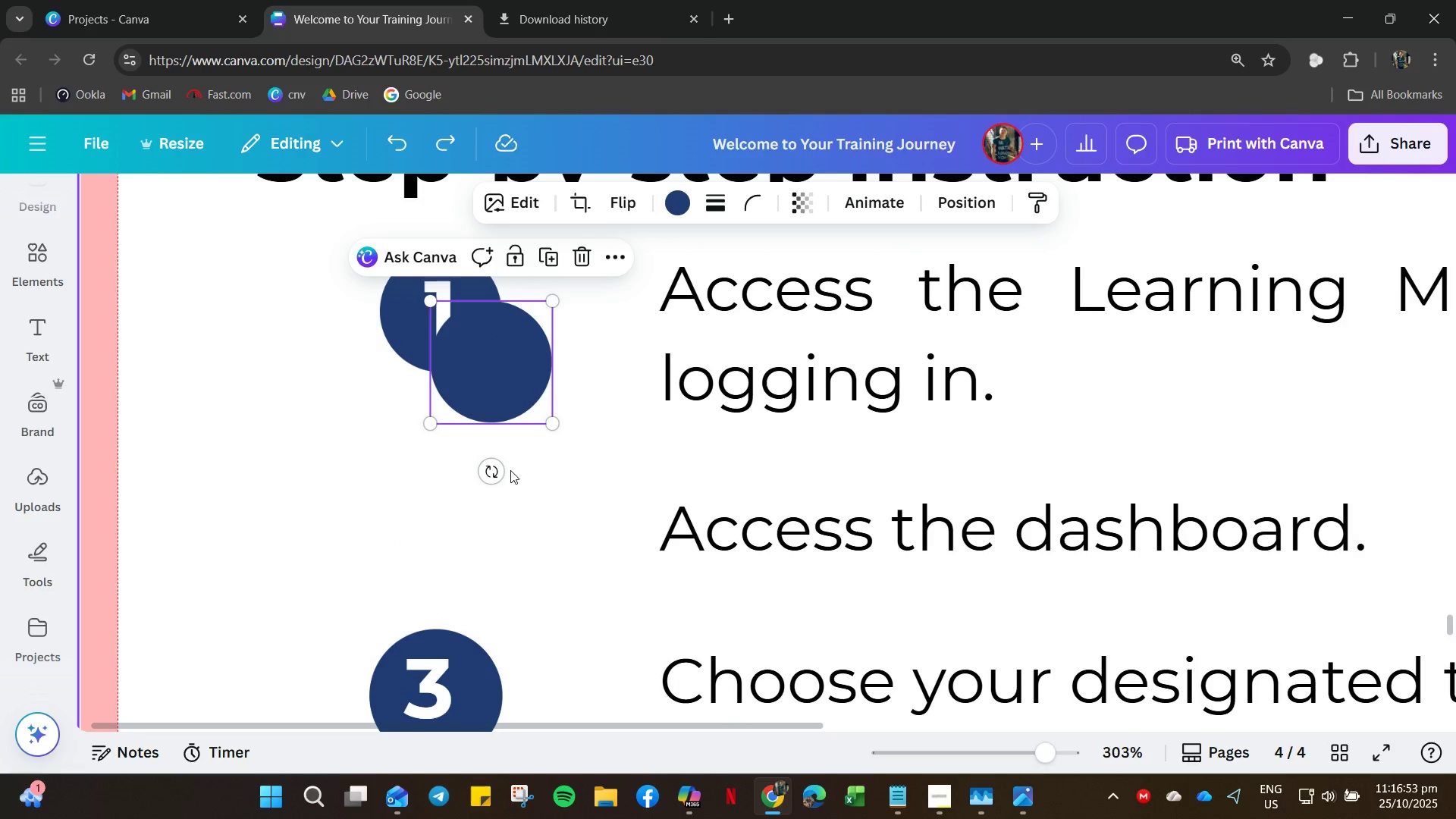 
key(Control+Z)
 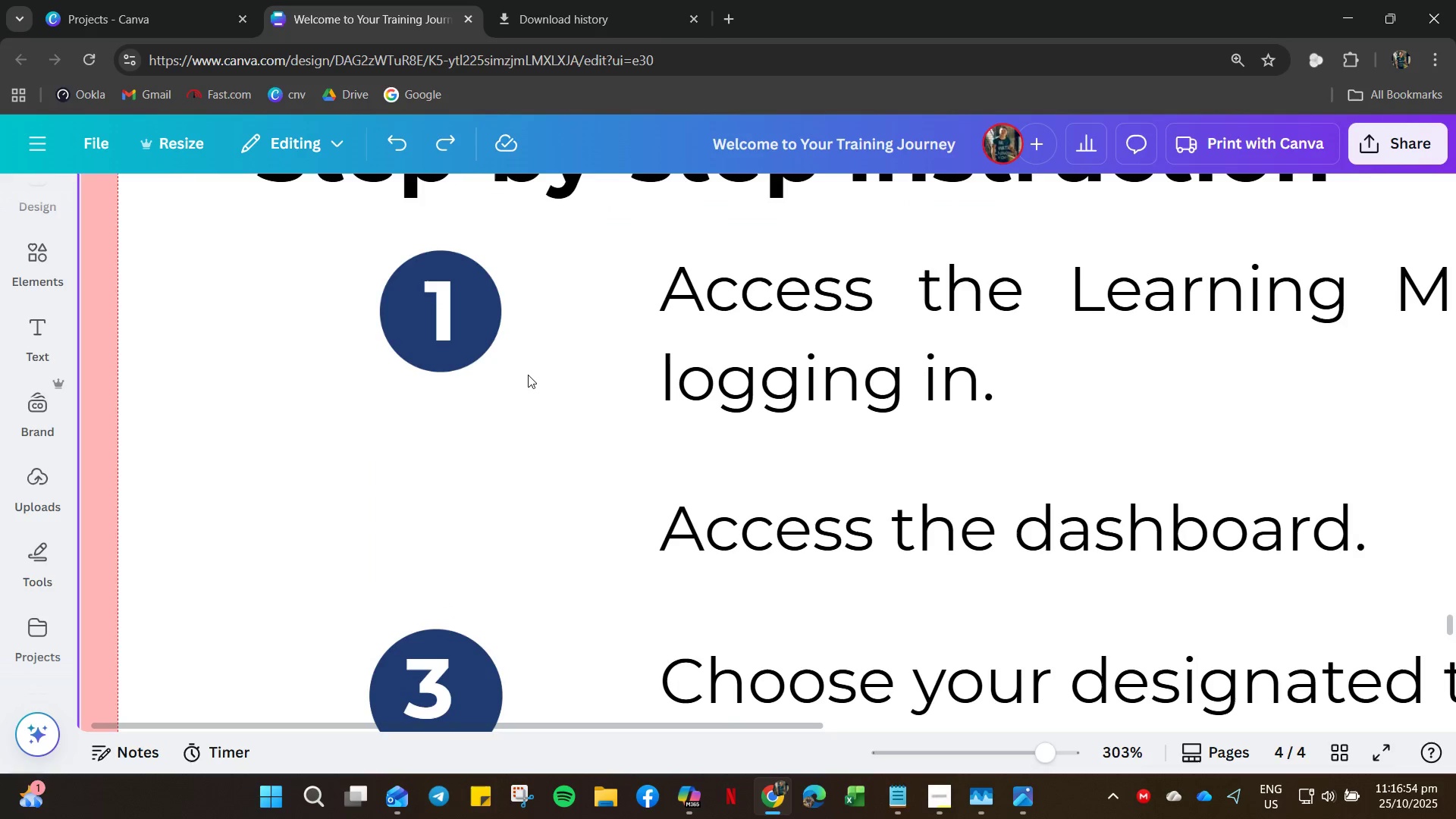 
left_click_drag(start_coordinate=[528, 375], to_coordinate=[455, 542])
 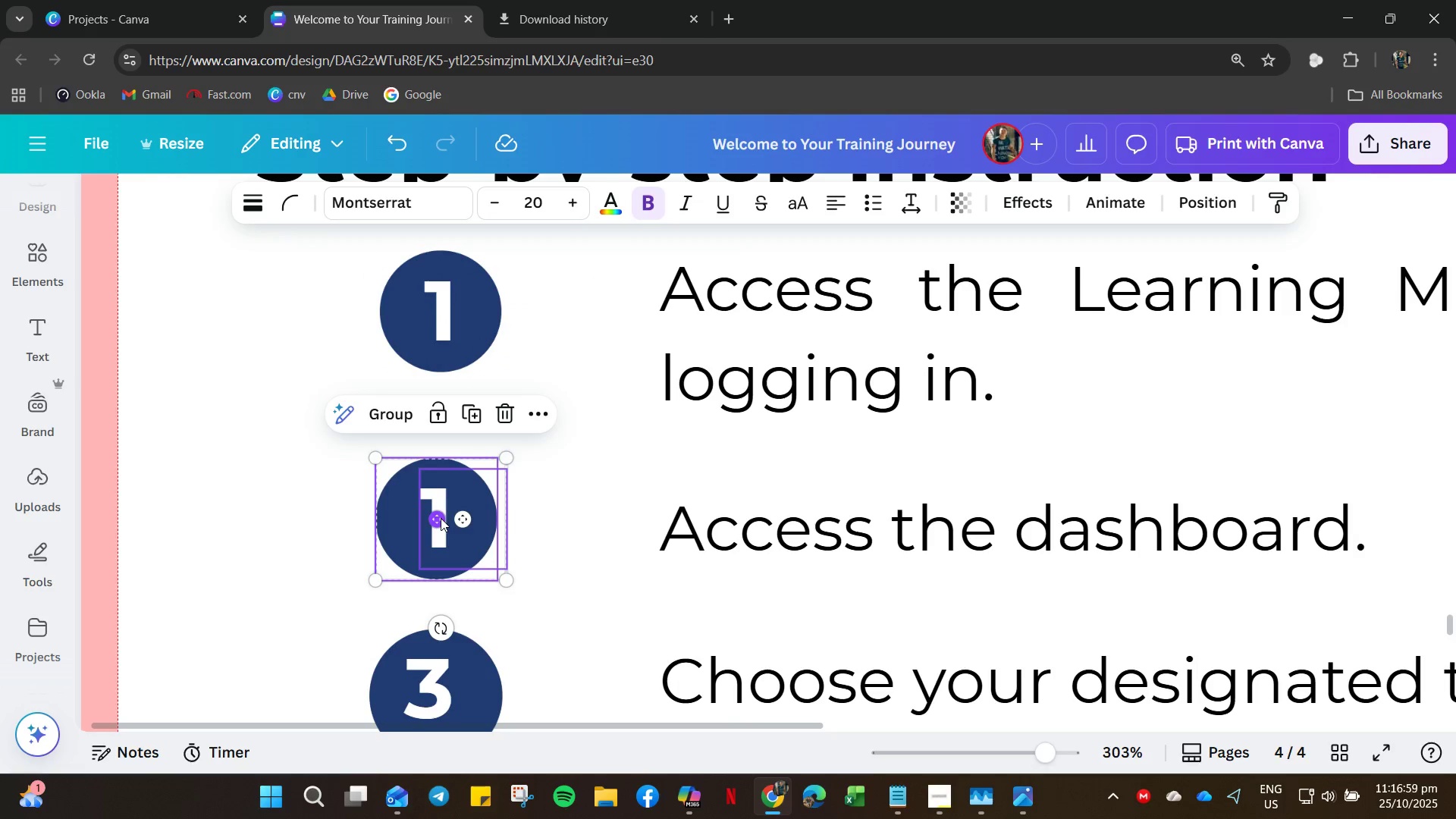 
key(Control+C)
 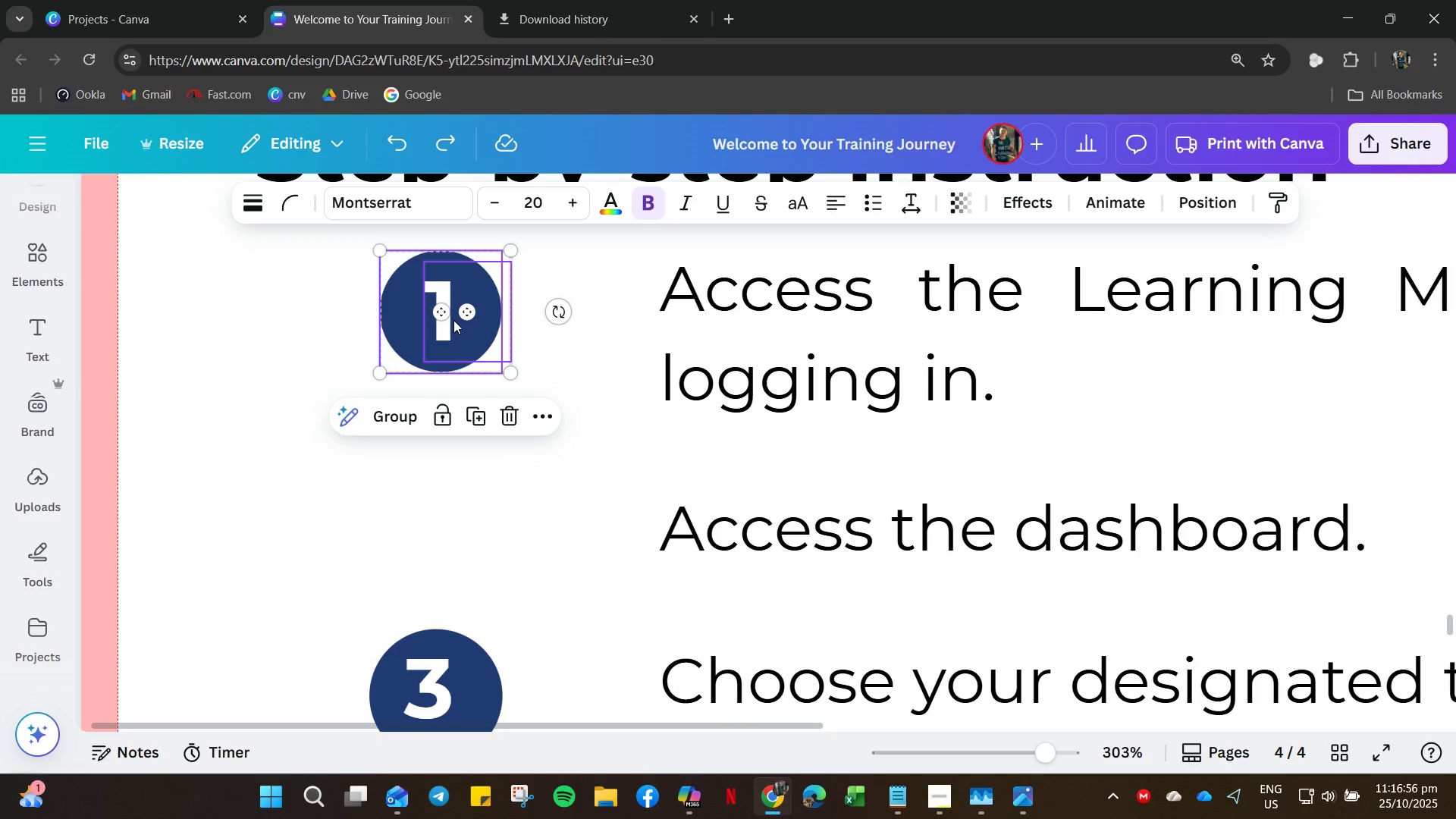 
key(Control+V)
 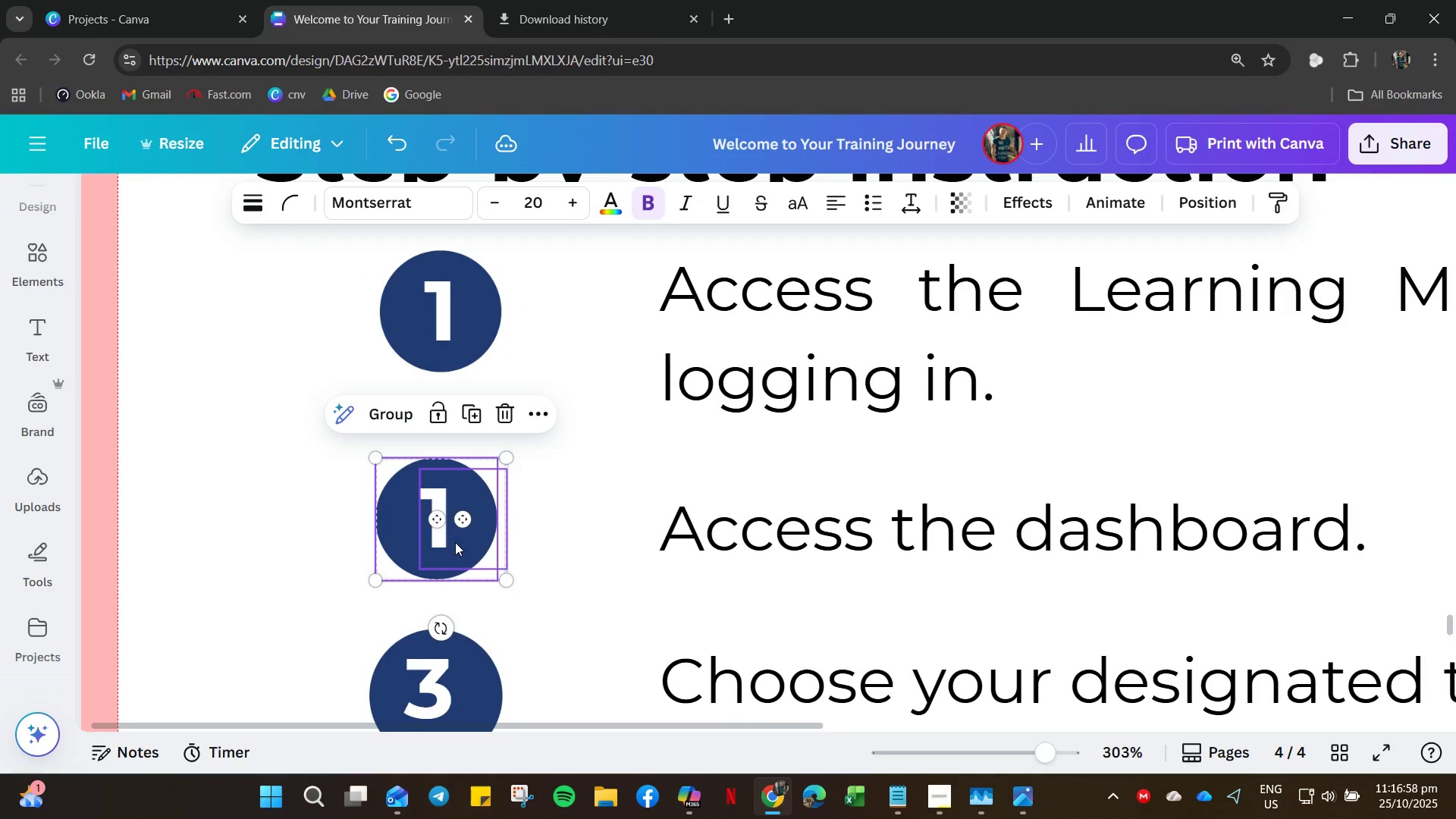 
double_click([441, 518])
 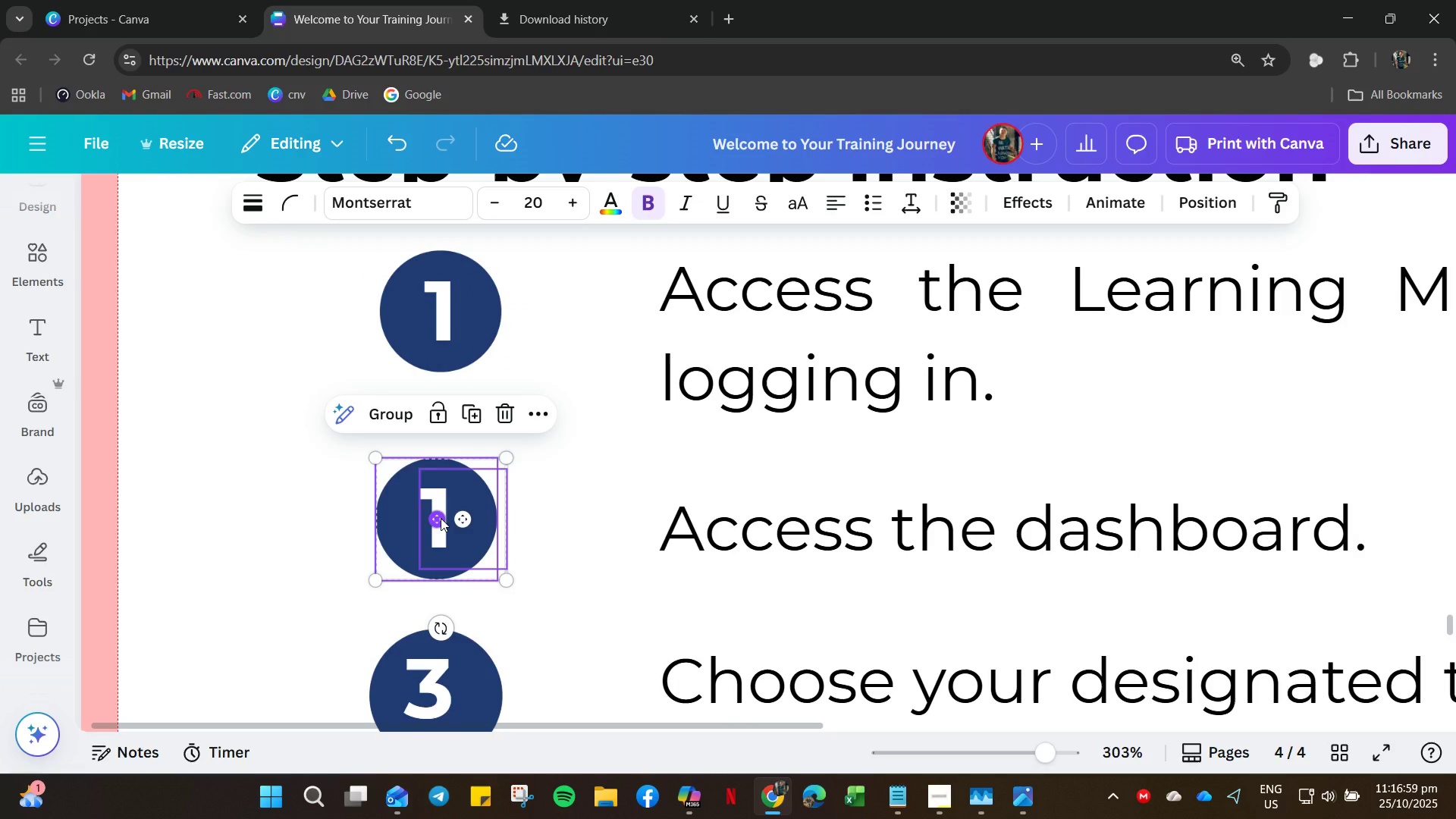 
triple_click([441, 518])
 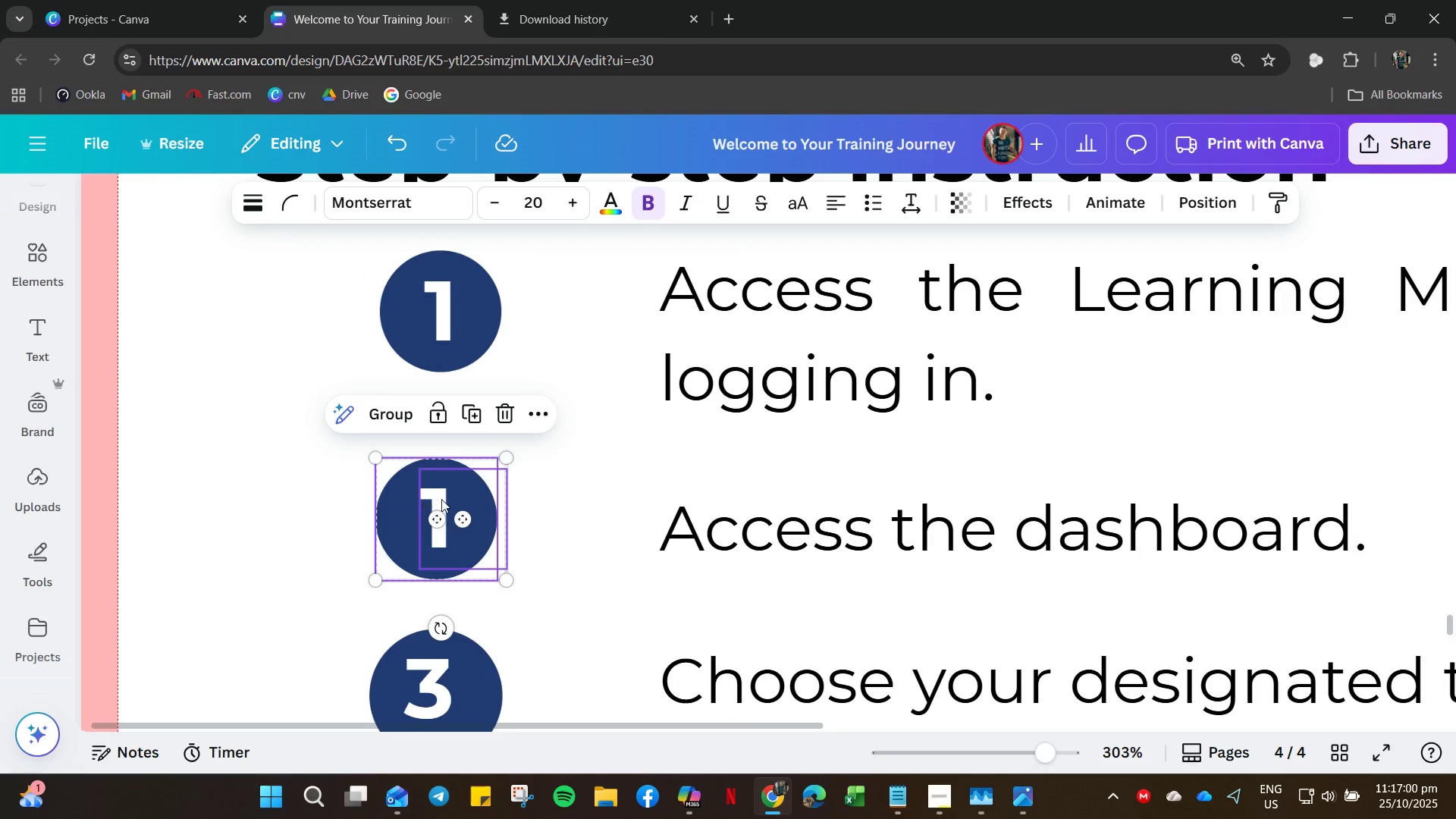 
left_click_drag(start_coordinate=[445, 497], to_coordinate=[450, 498])
 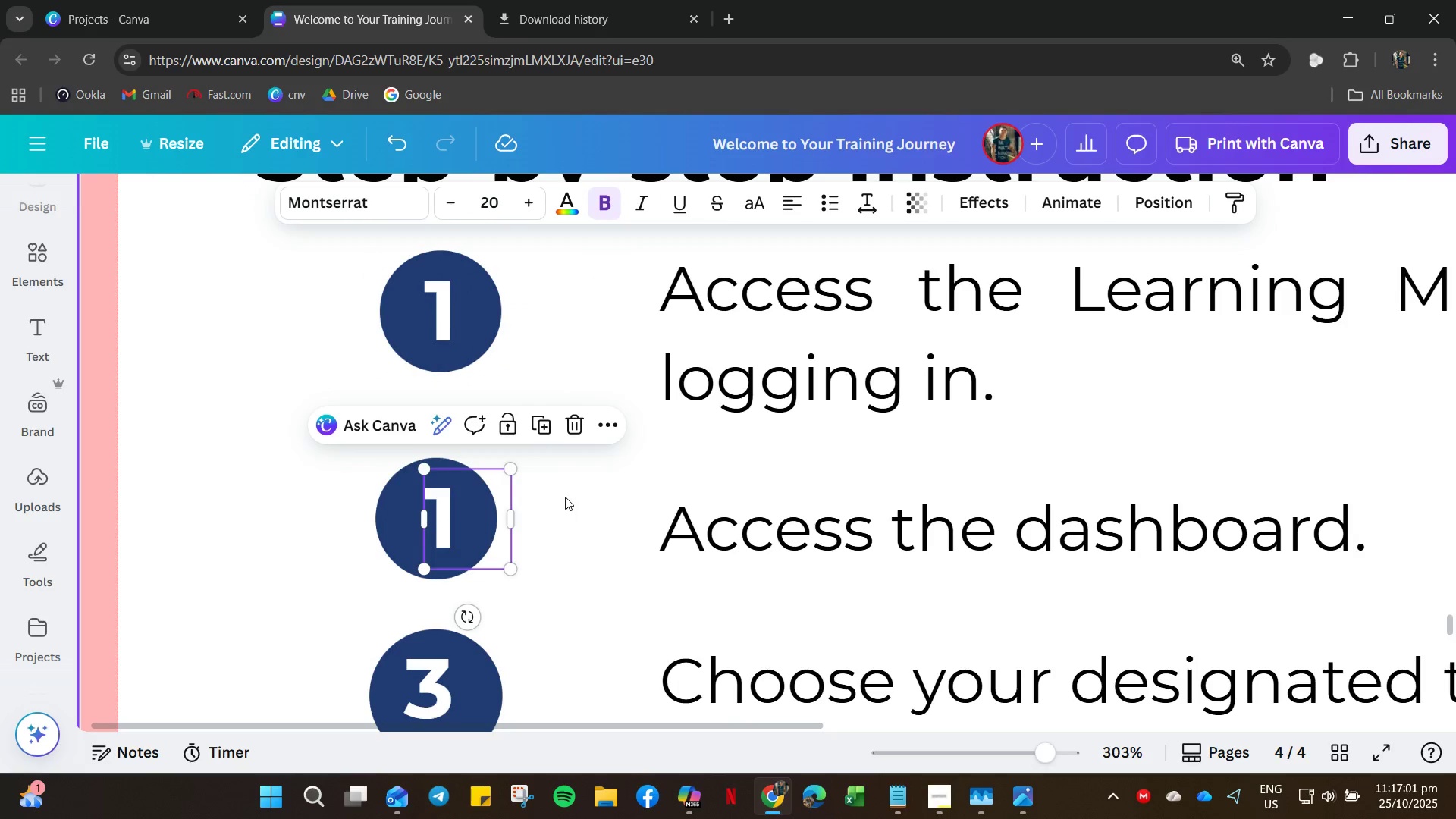 
key(Control+Z)
 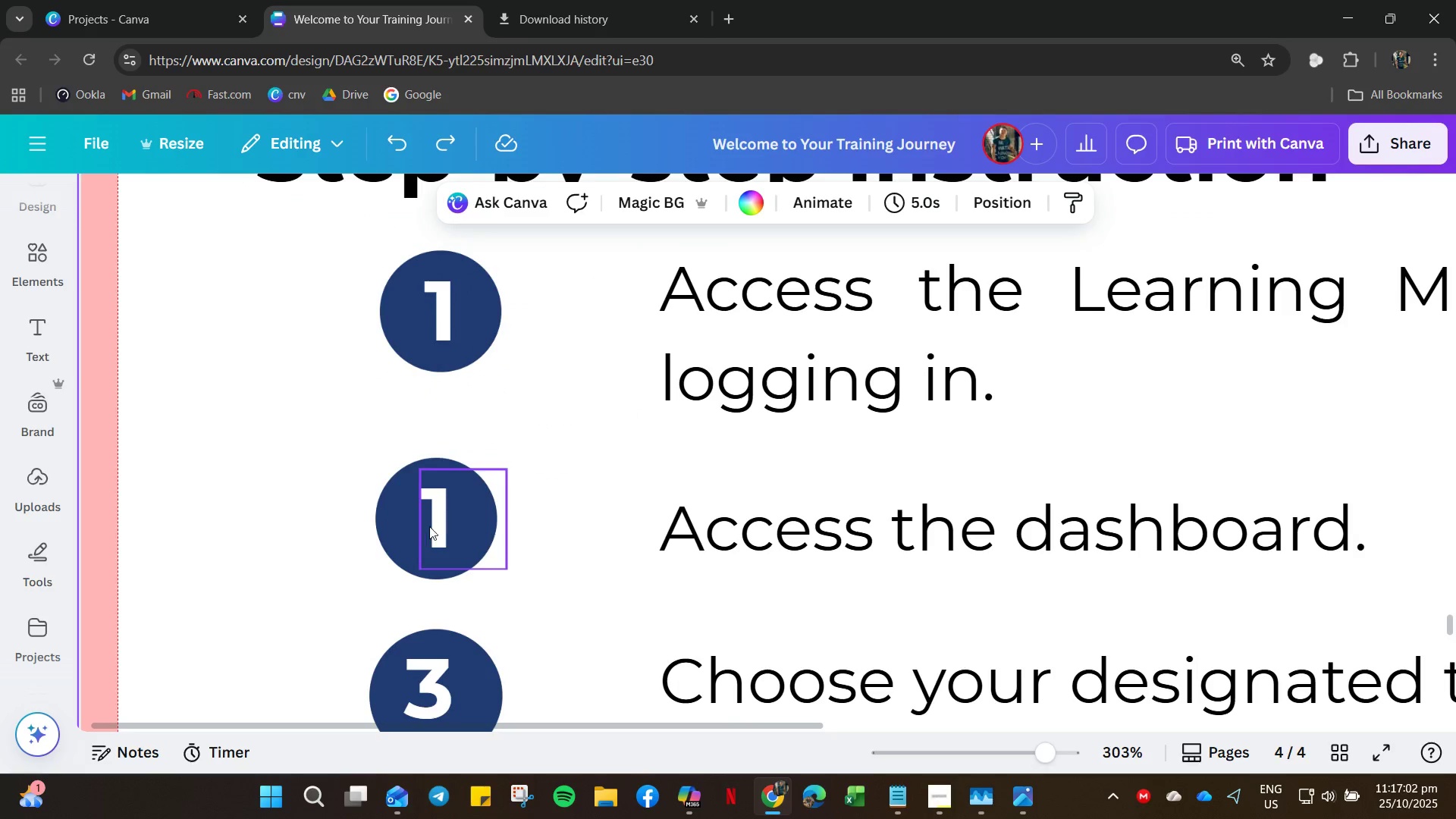 
left_click([440, 523])
 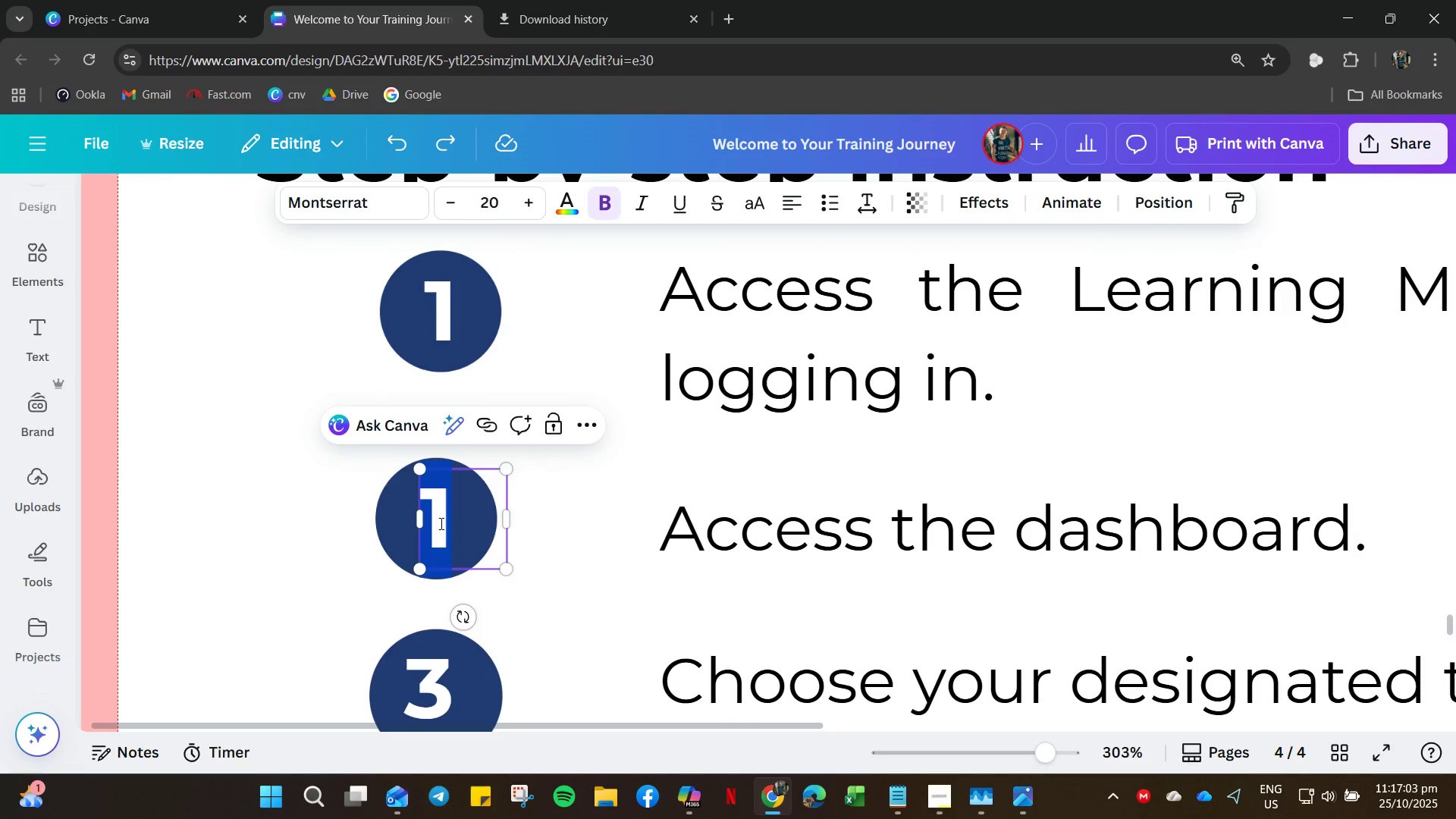 
left_click([440, 523])
 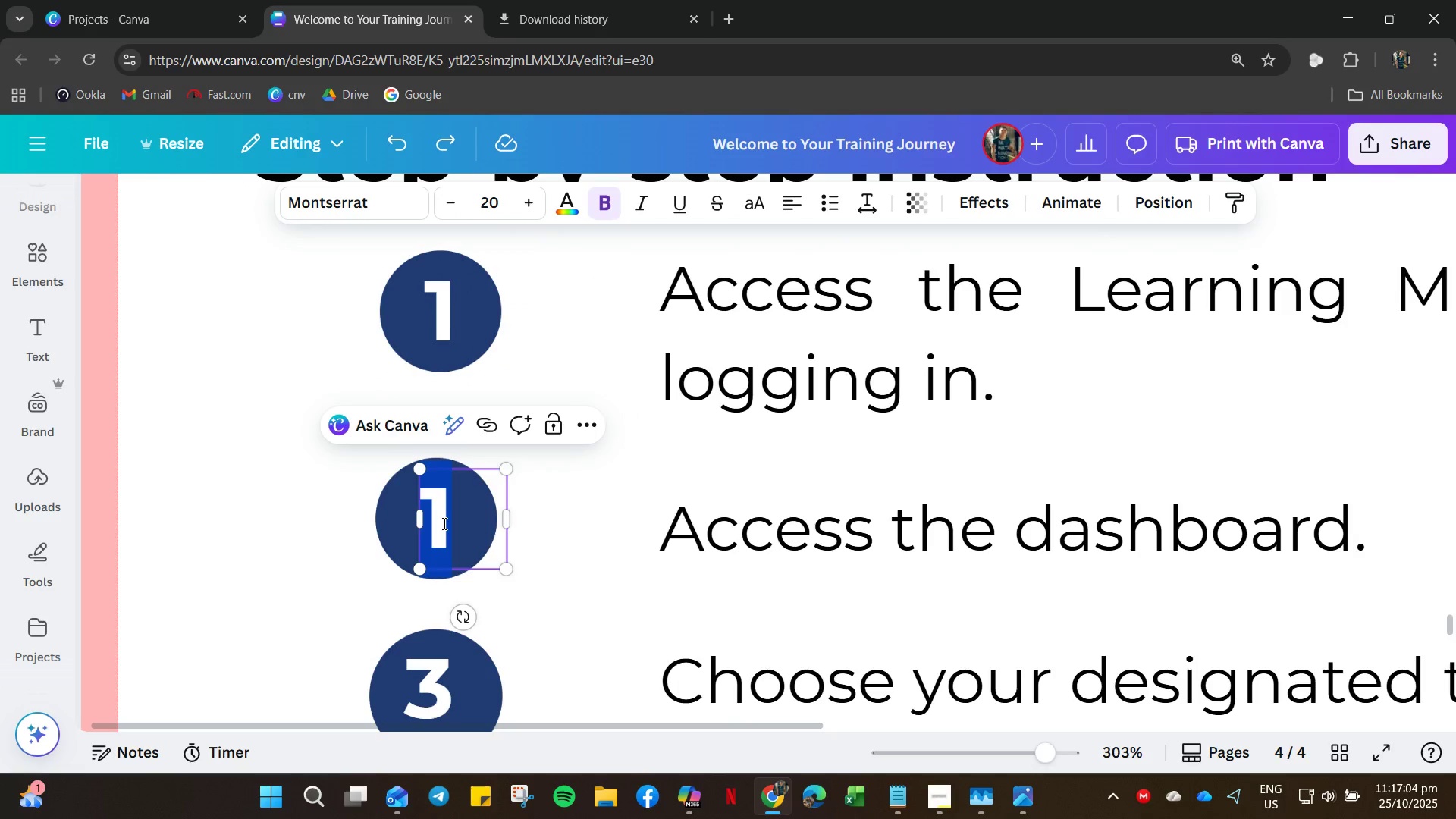 
key(2)
 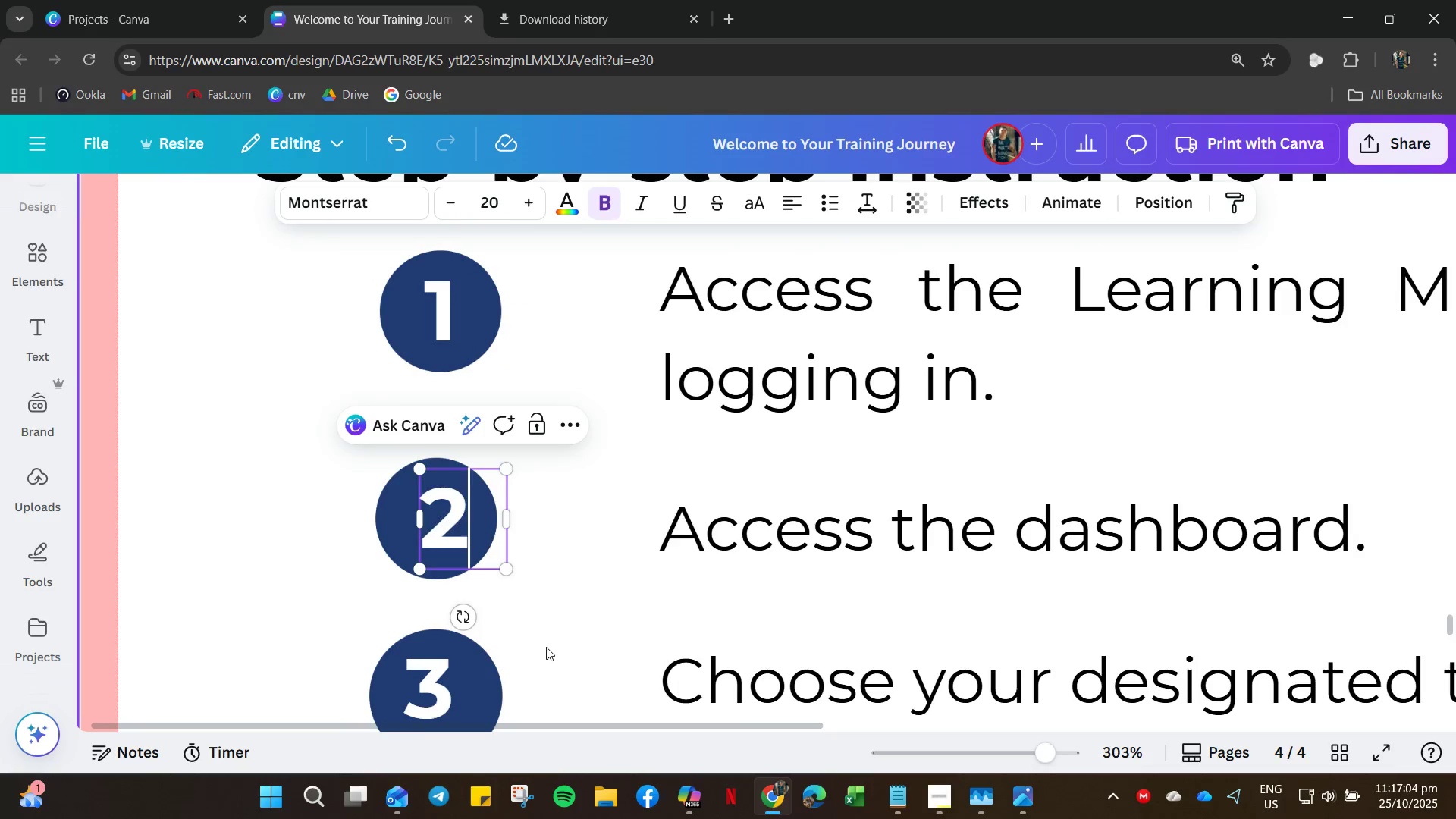 
left_click([547, 648])
 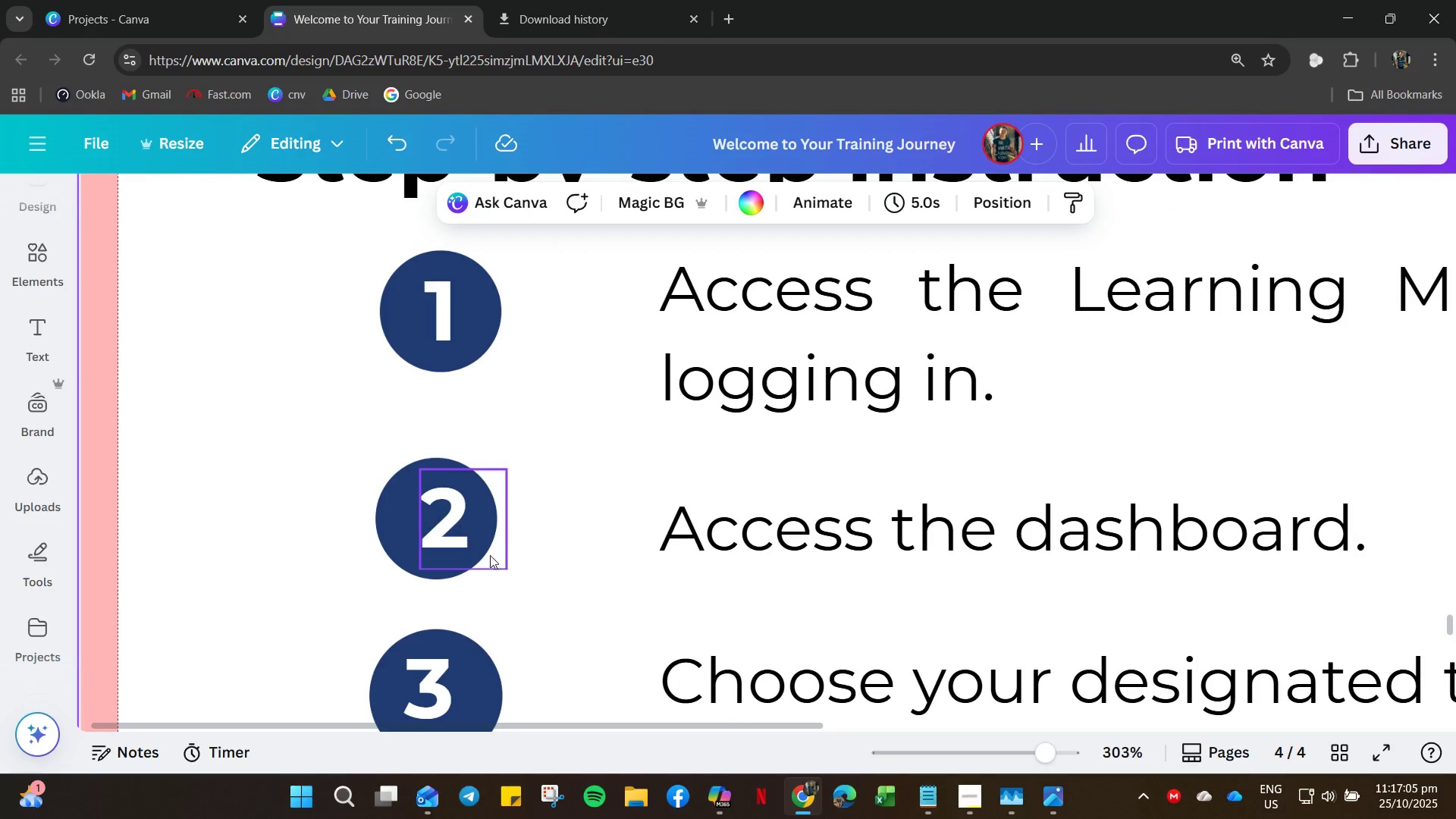 
left_click([467, 542])
 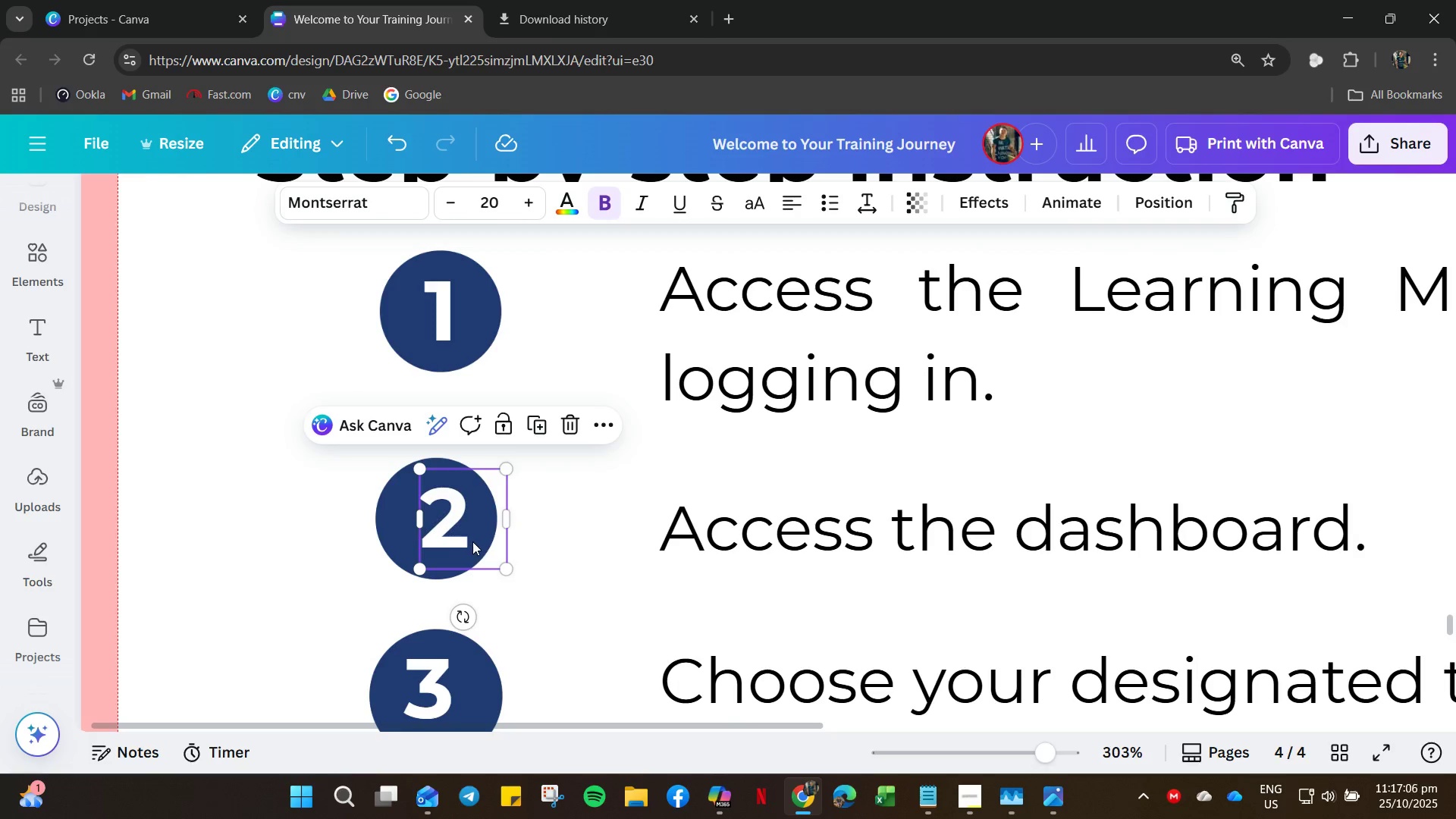 
key(ArrowLeft)
 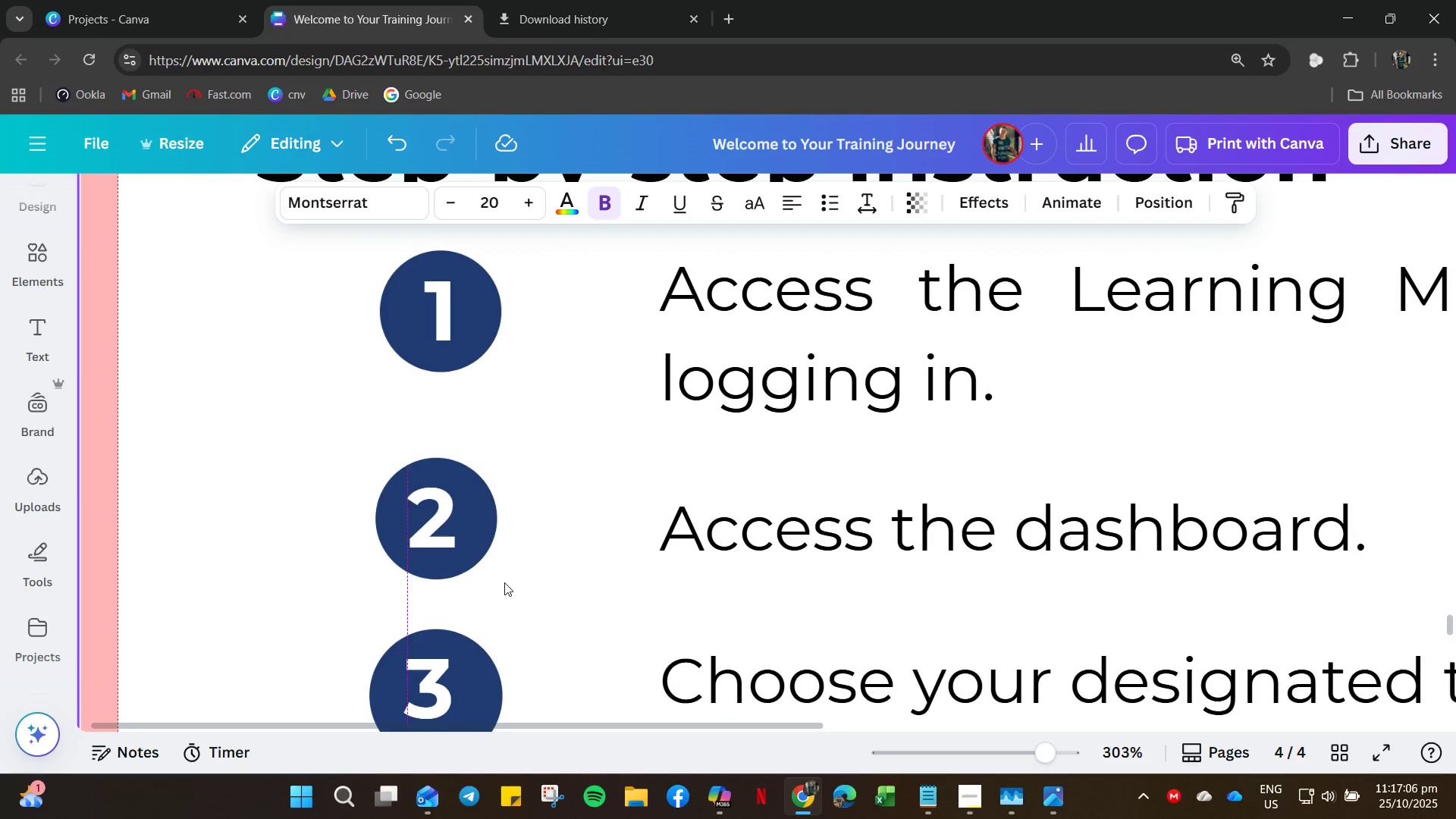 
left_click([510, 582])
 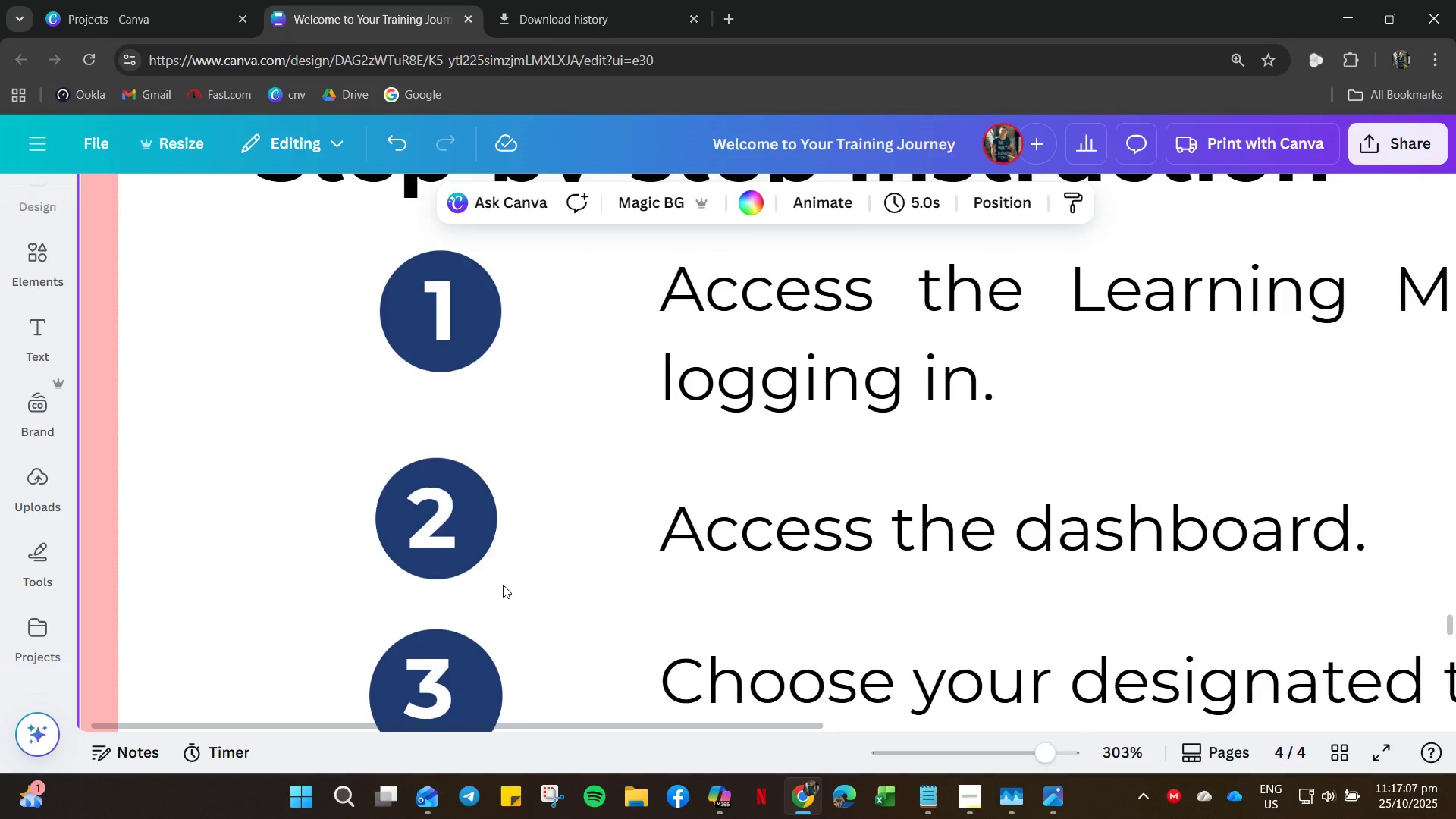 
scroll: coordinate [500, 585], scroll_direction: down, amount: 4.0
 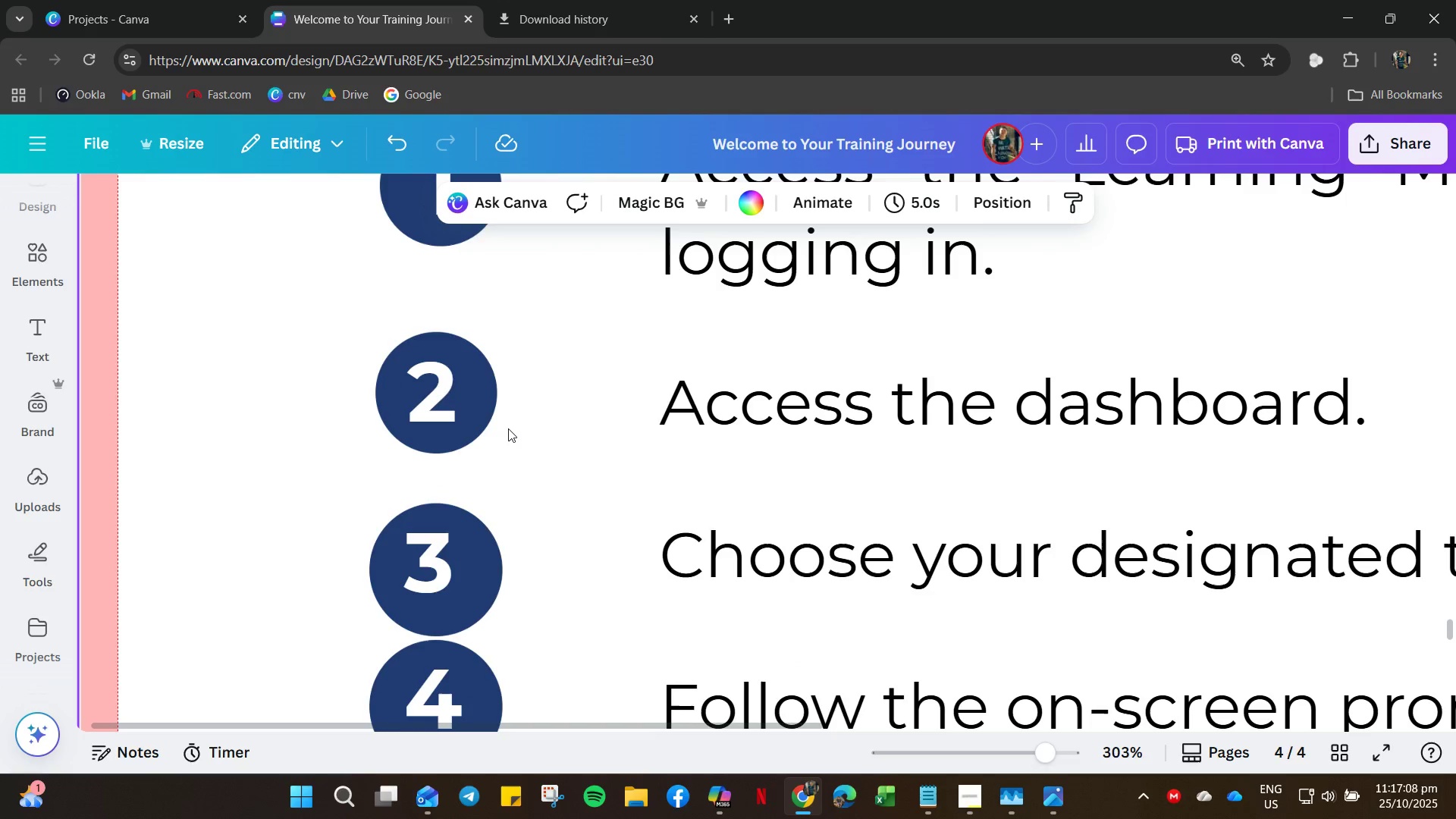 
left_click_drag(start_coordinate=[510, 428], to_coordinate=[406, 411])
 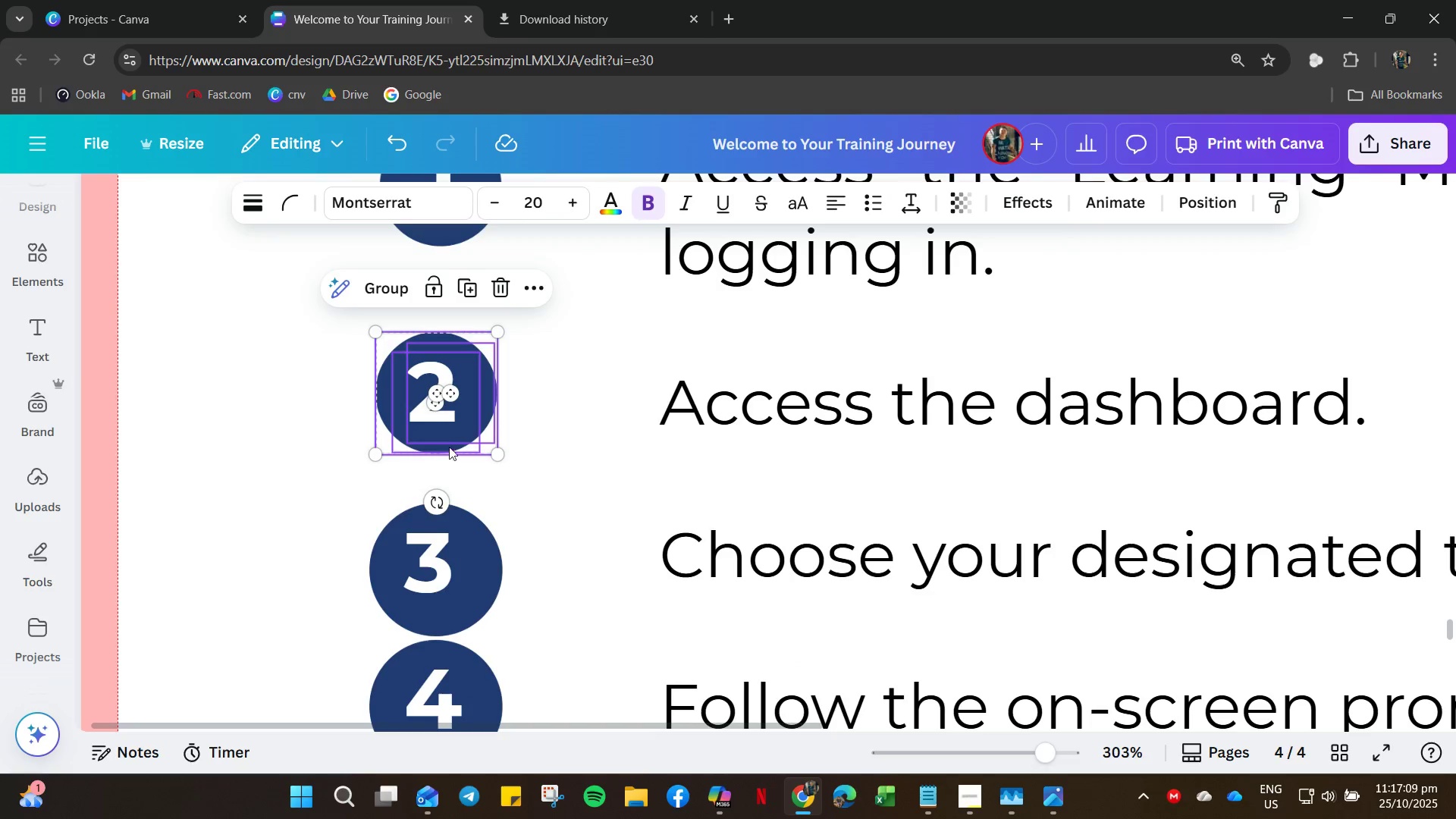 
key(Control+C)
 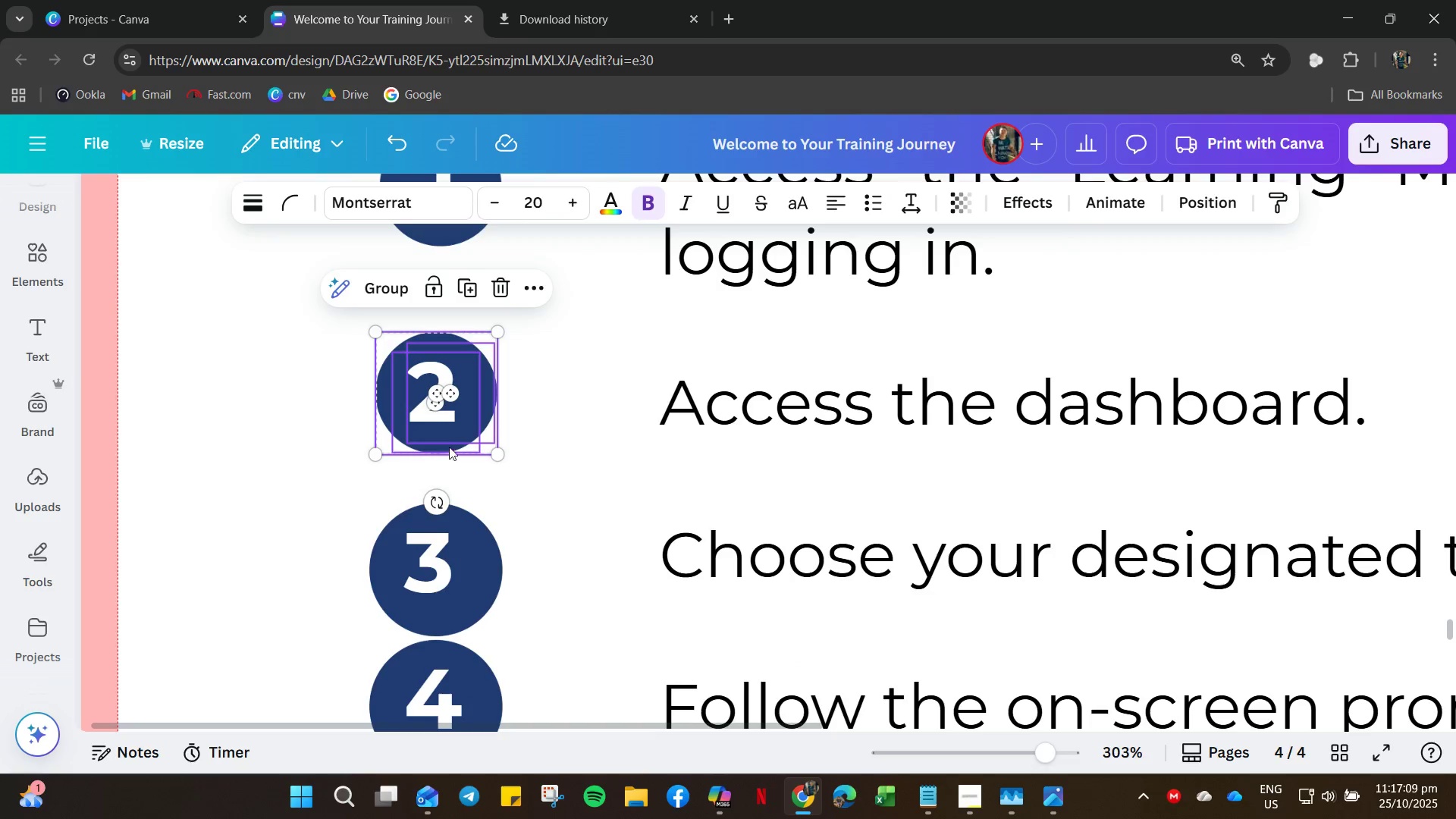 
key(Control+V)
 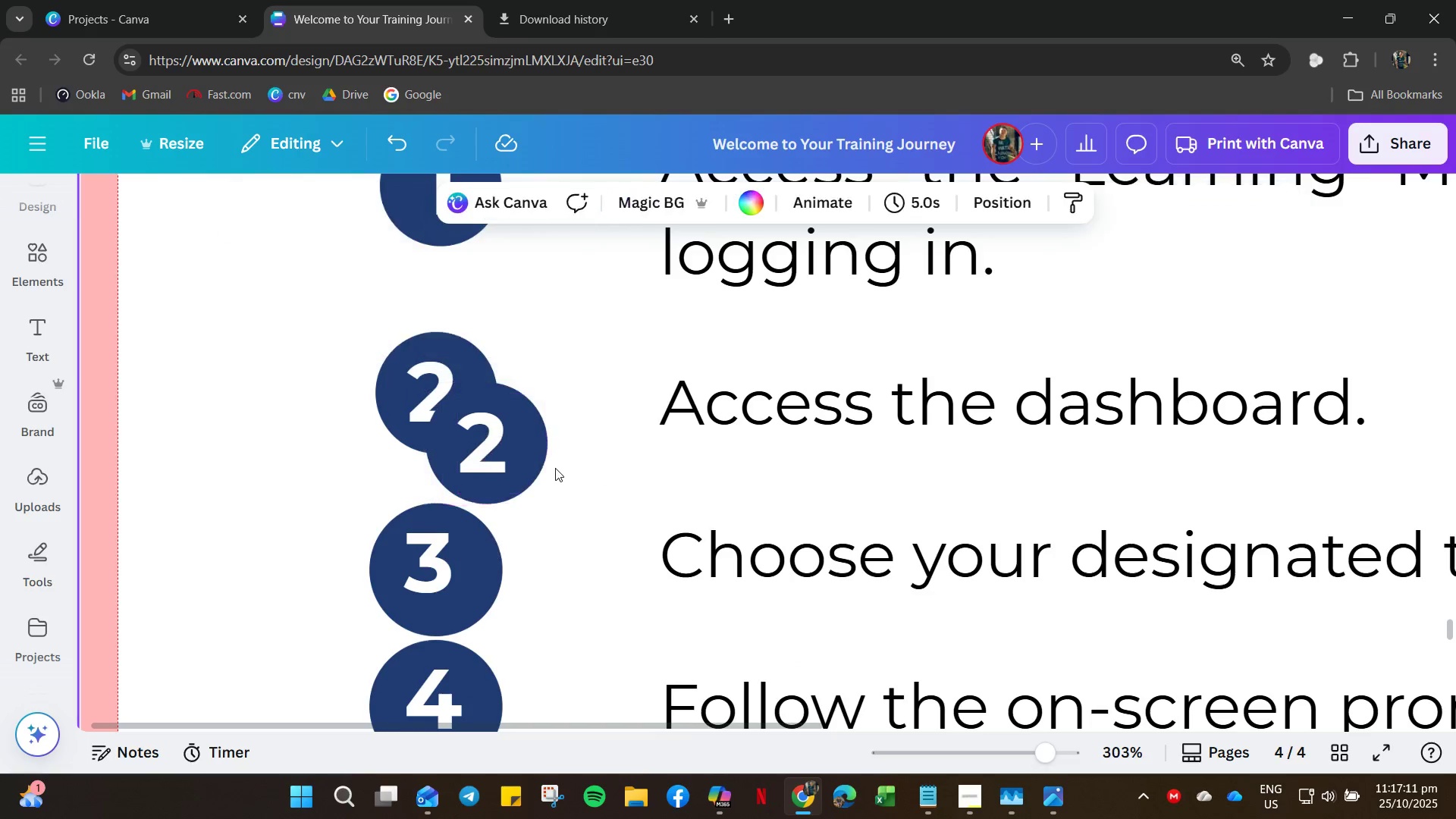 
left_click_drag(start_coordinate=[534, 466], to_coordinate=[574, 513])
 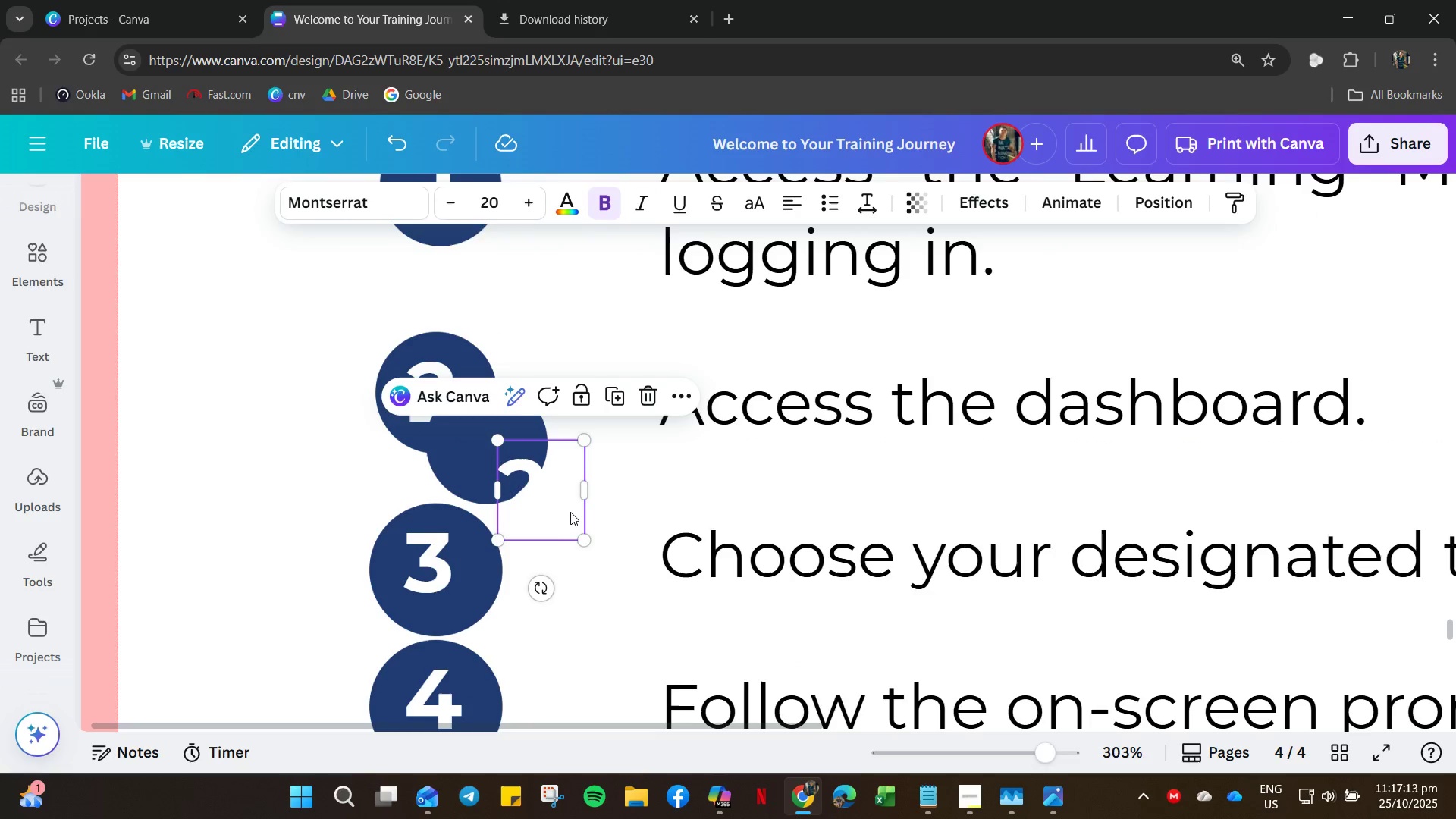 
key(Control+Z)
 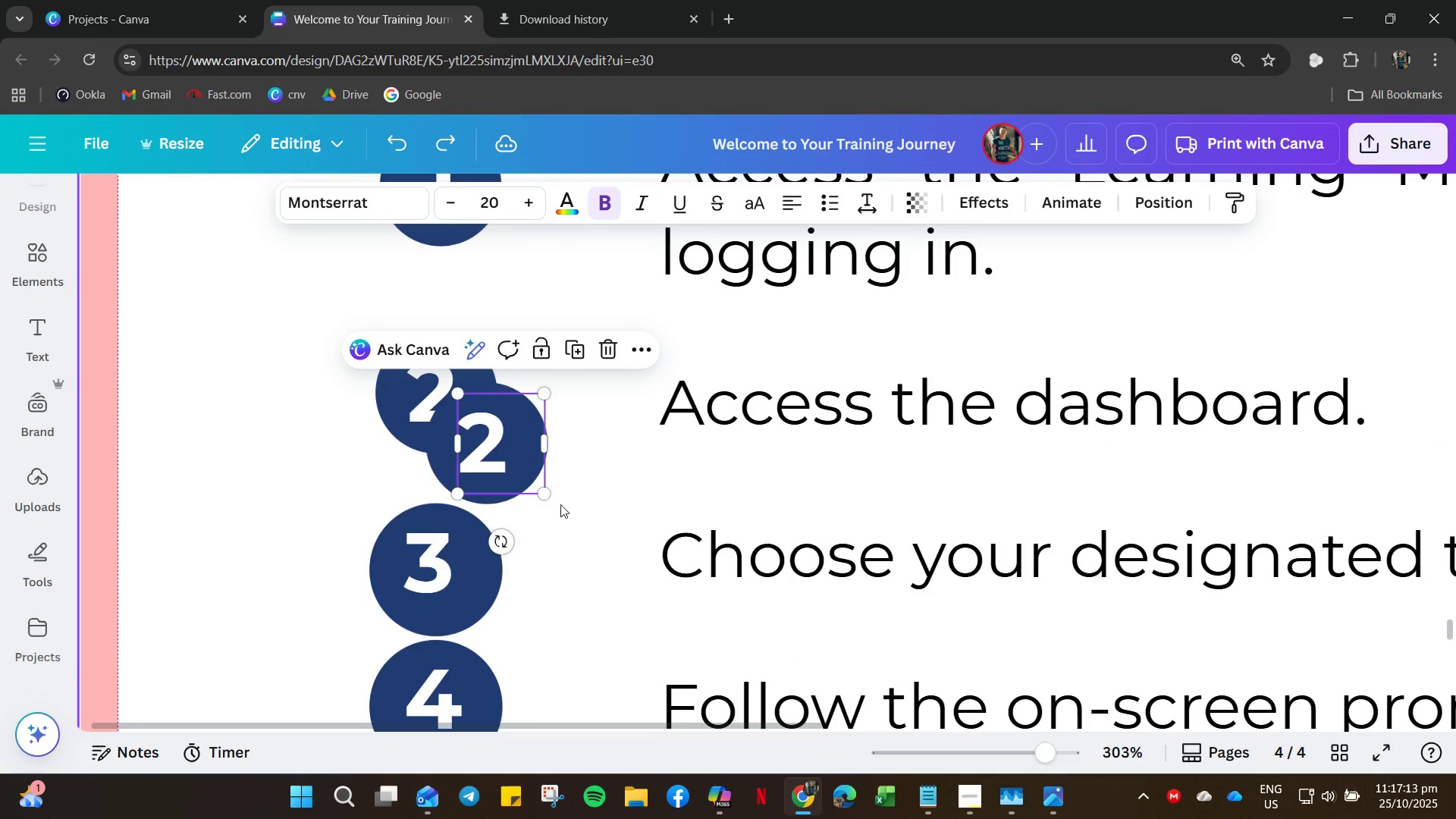 
key(Control+Z)
 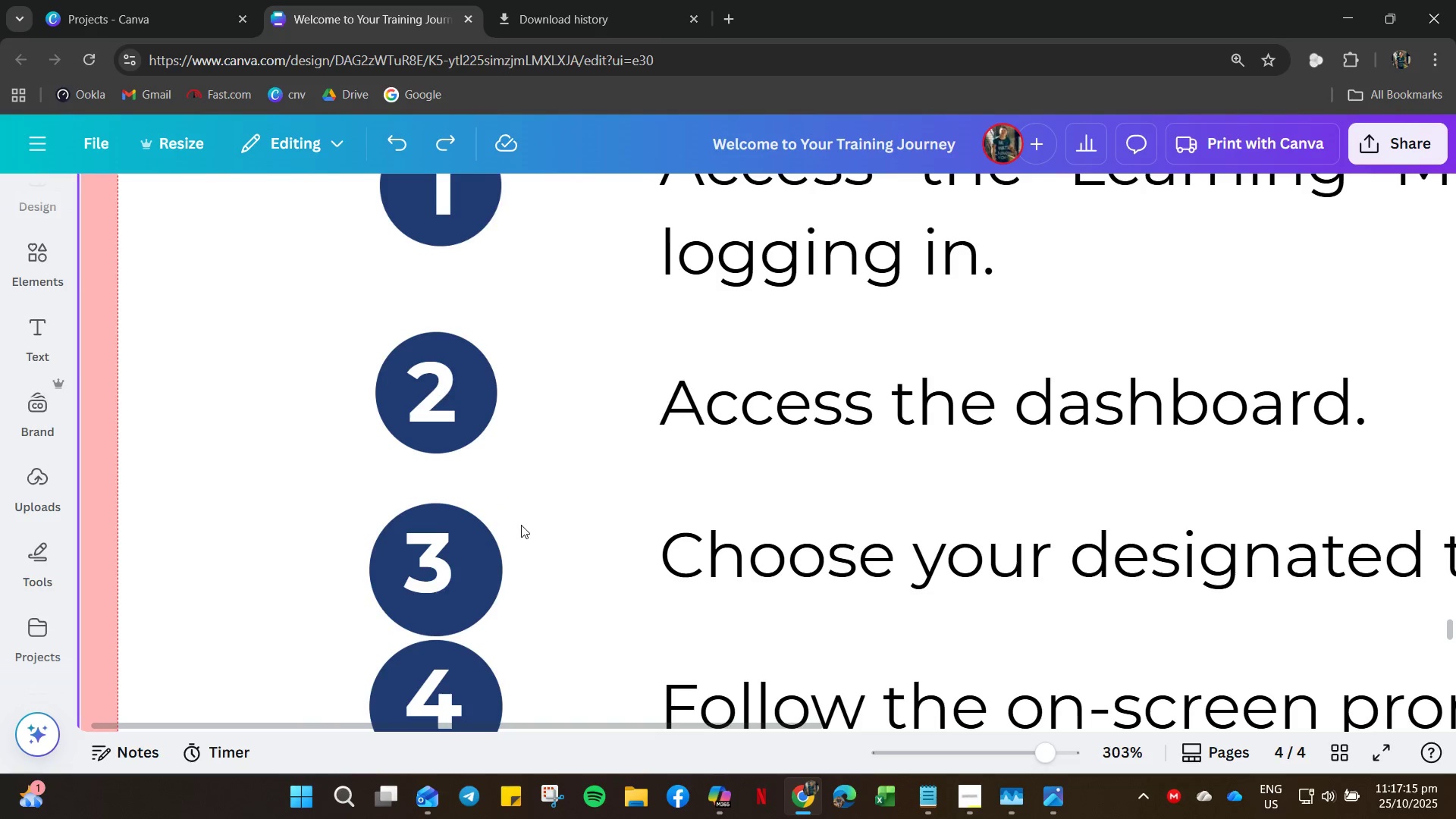 
left_click([491, 558])
 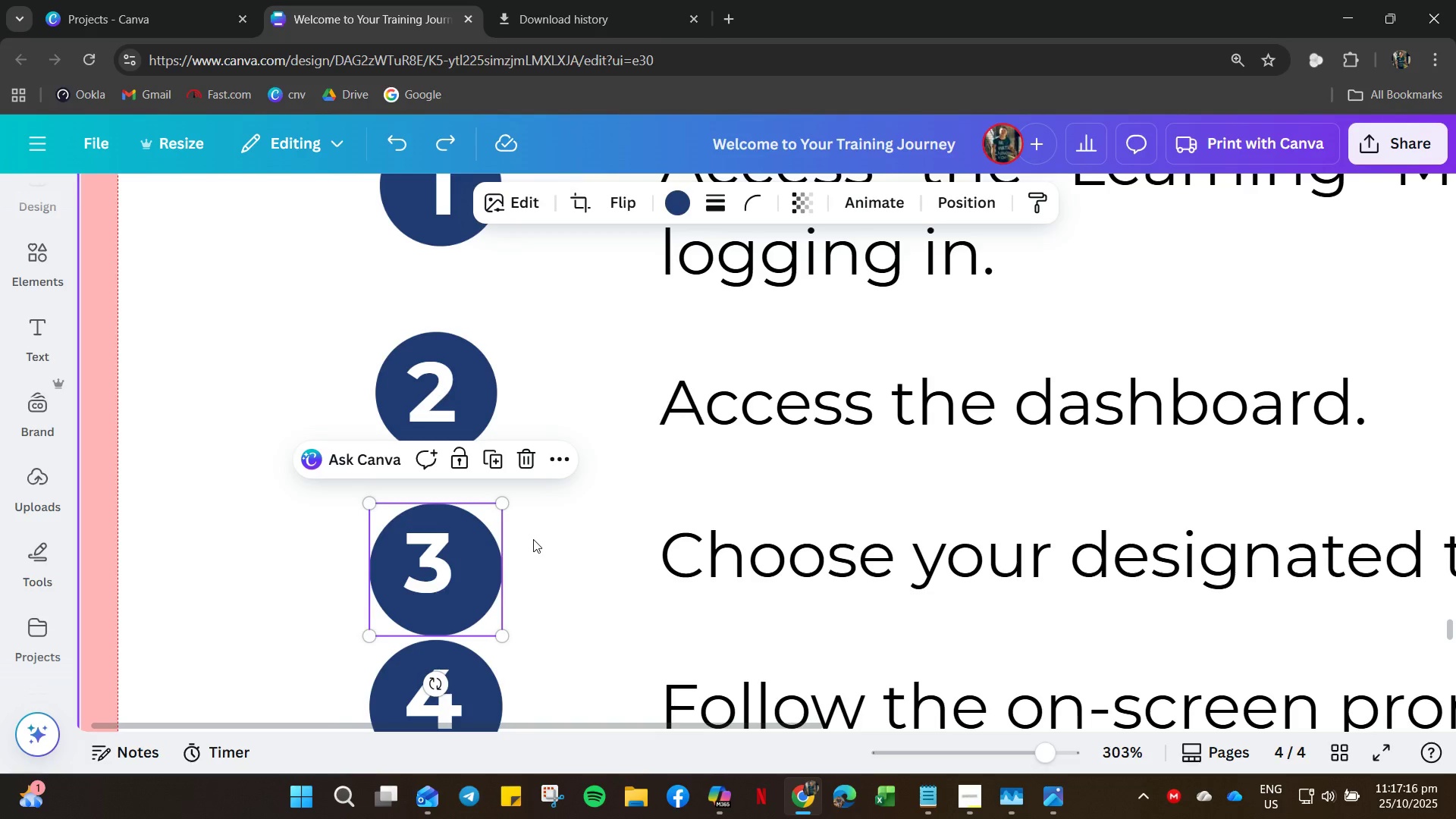 
key(Delete)
 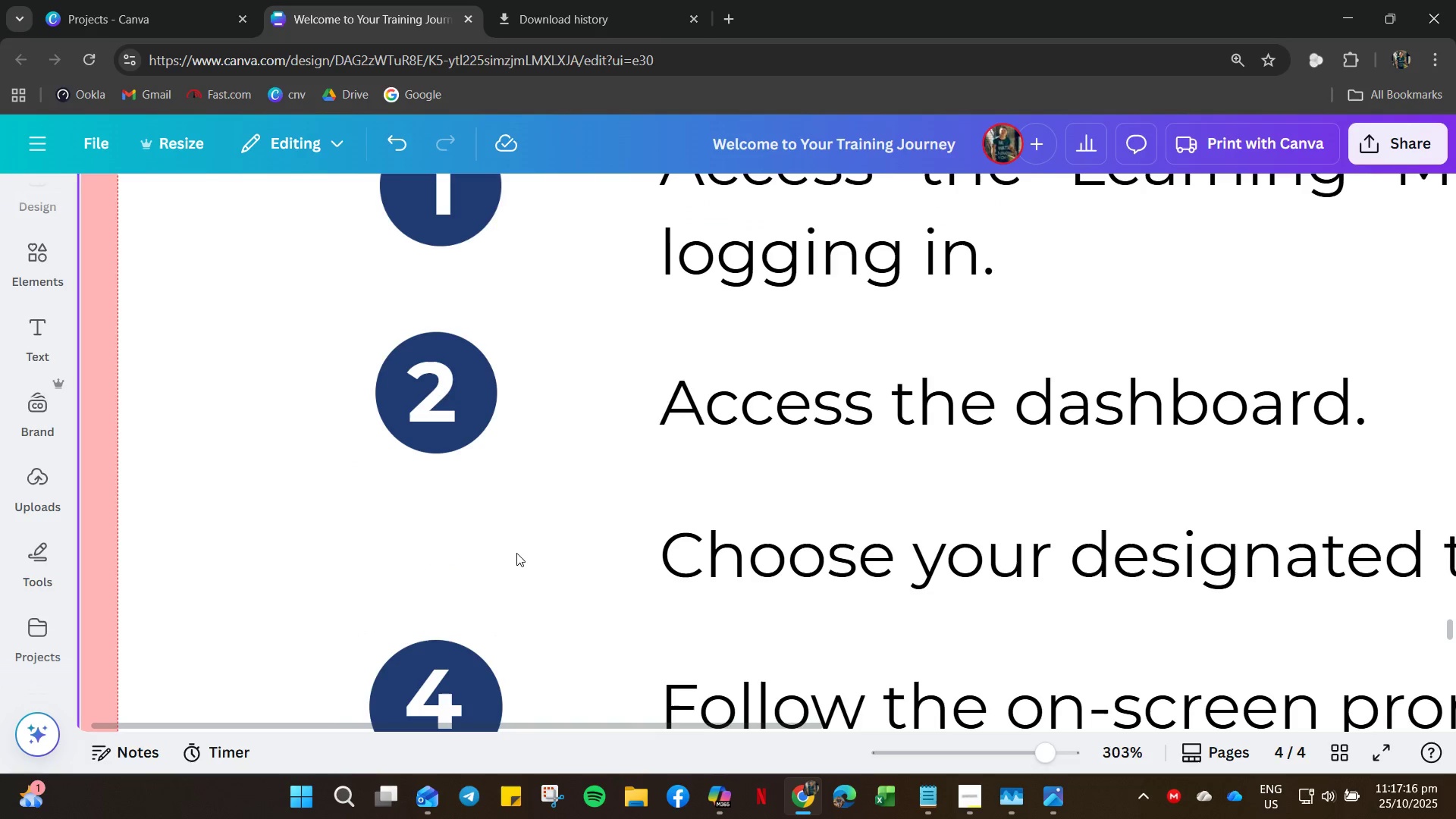 
left_click_drag(start_coordinate=[526, 557], to_coordinate=[383, 725])
 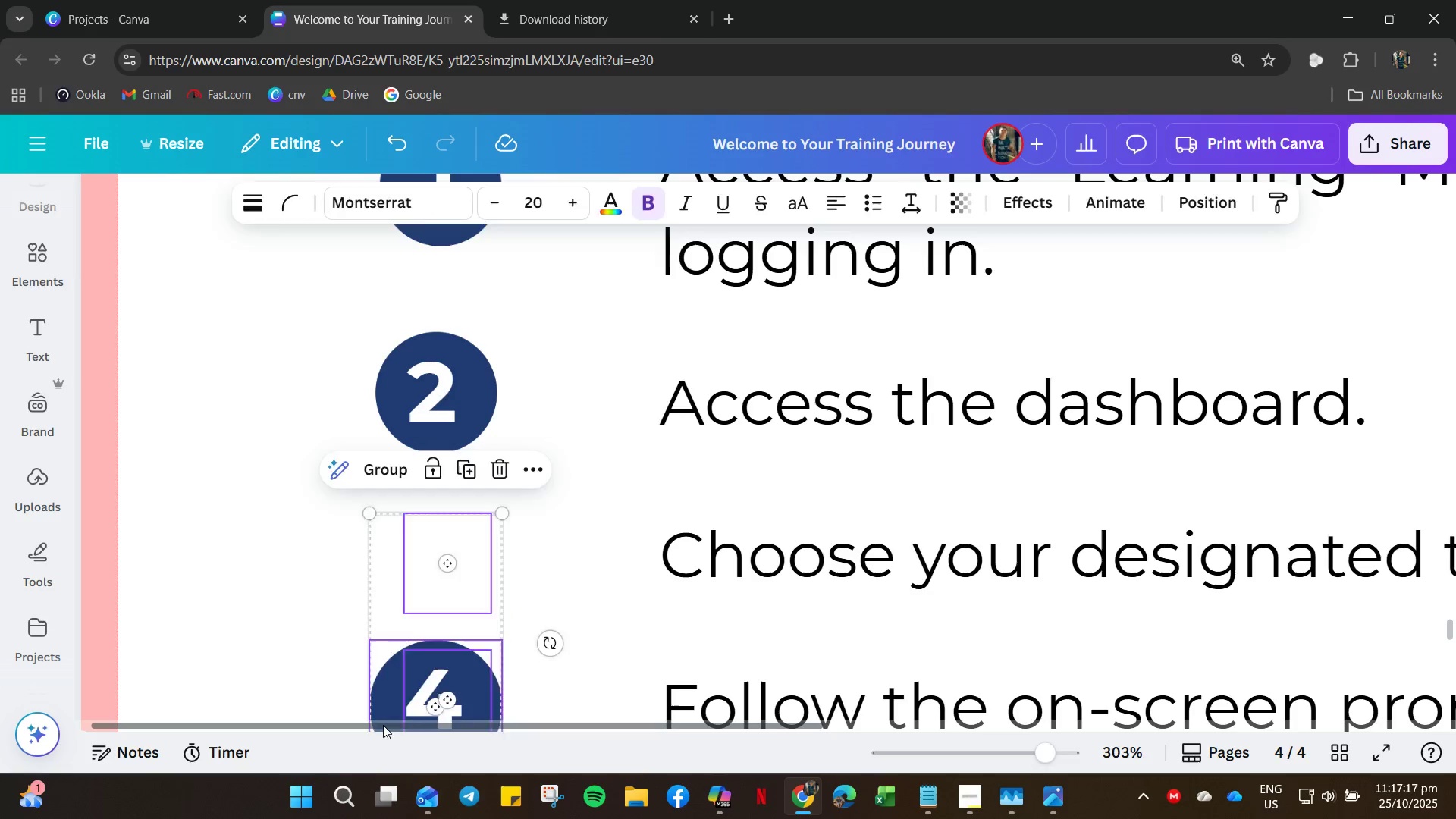 
key(Delete)
 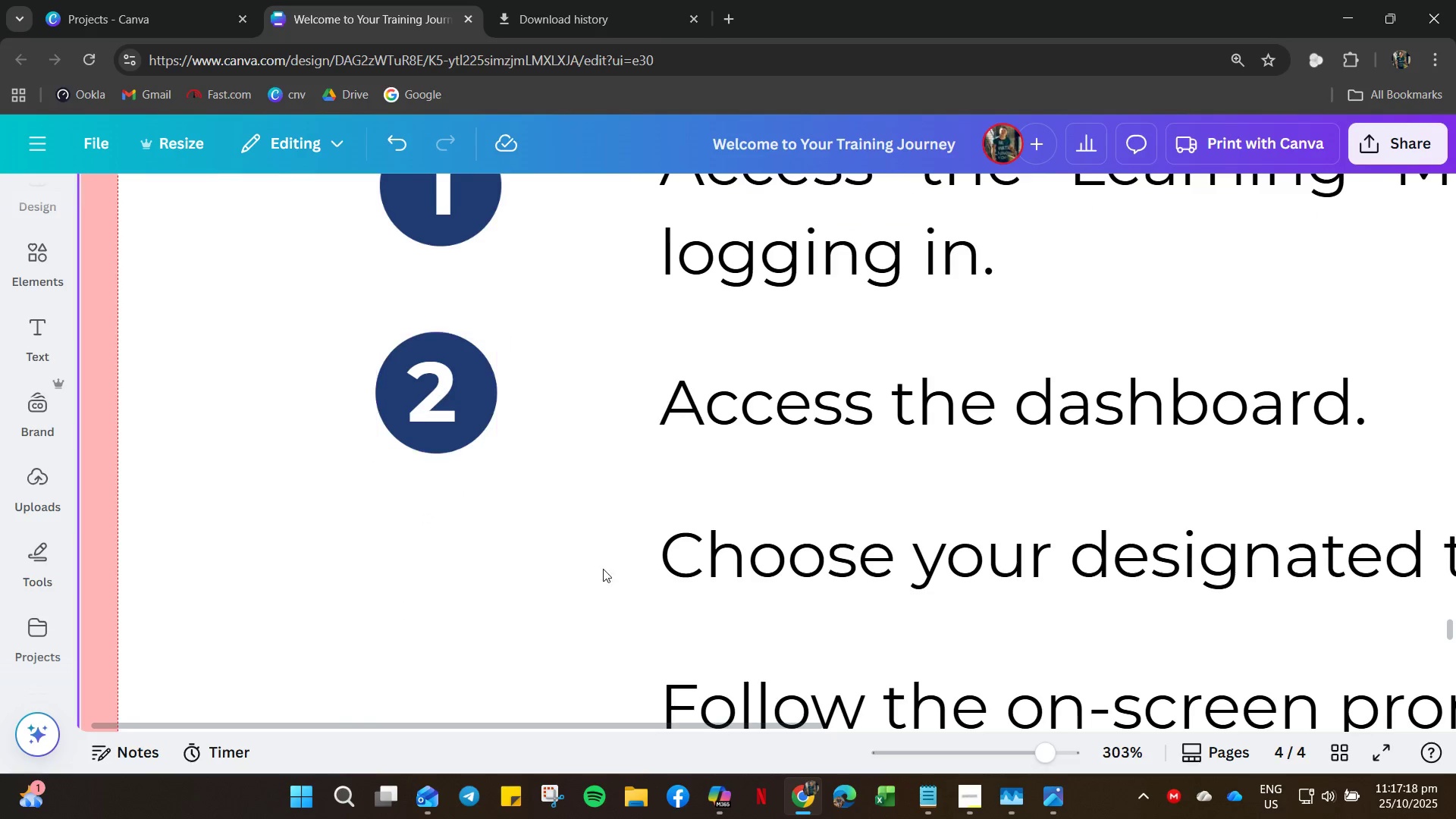 
left_click_drag(start_coordinate=[567, 564], to_coordinate=[353, 339])
 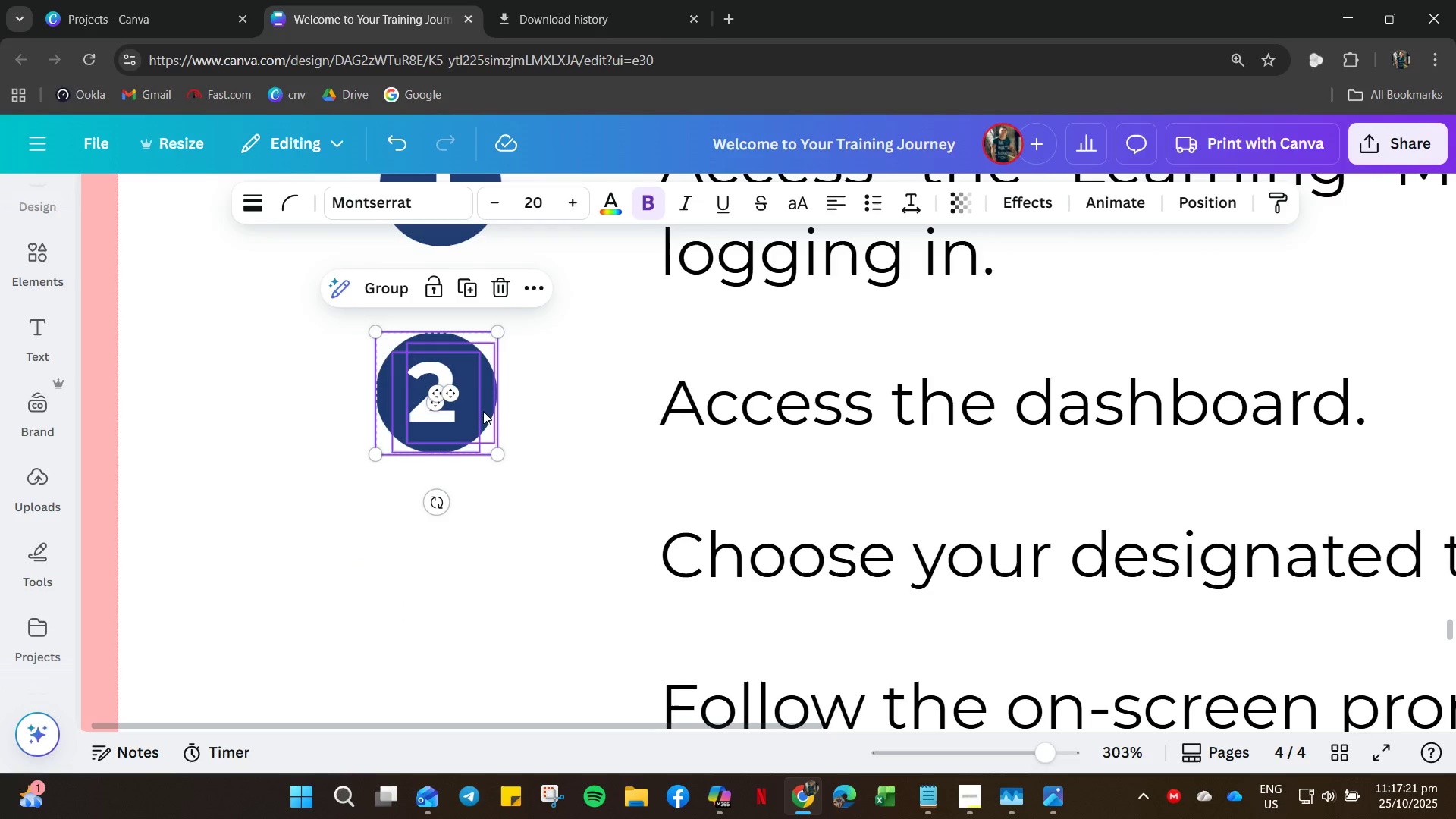 
left_click_drag(start_coordinate=[484, 414], to_coordinate=[422, 580])
 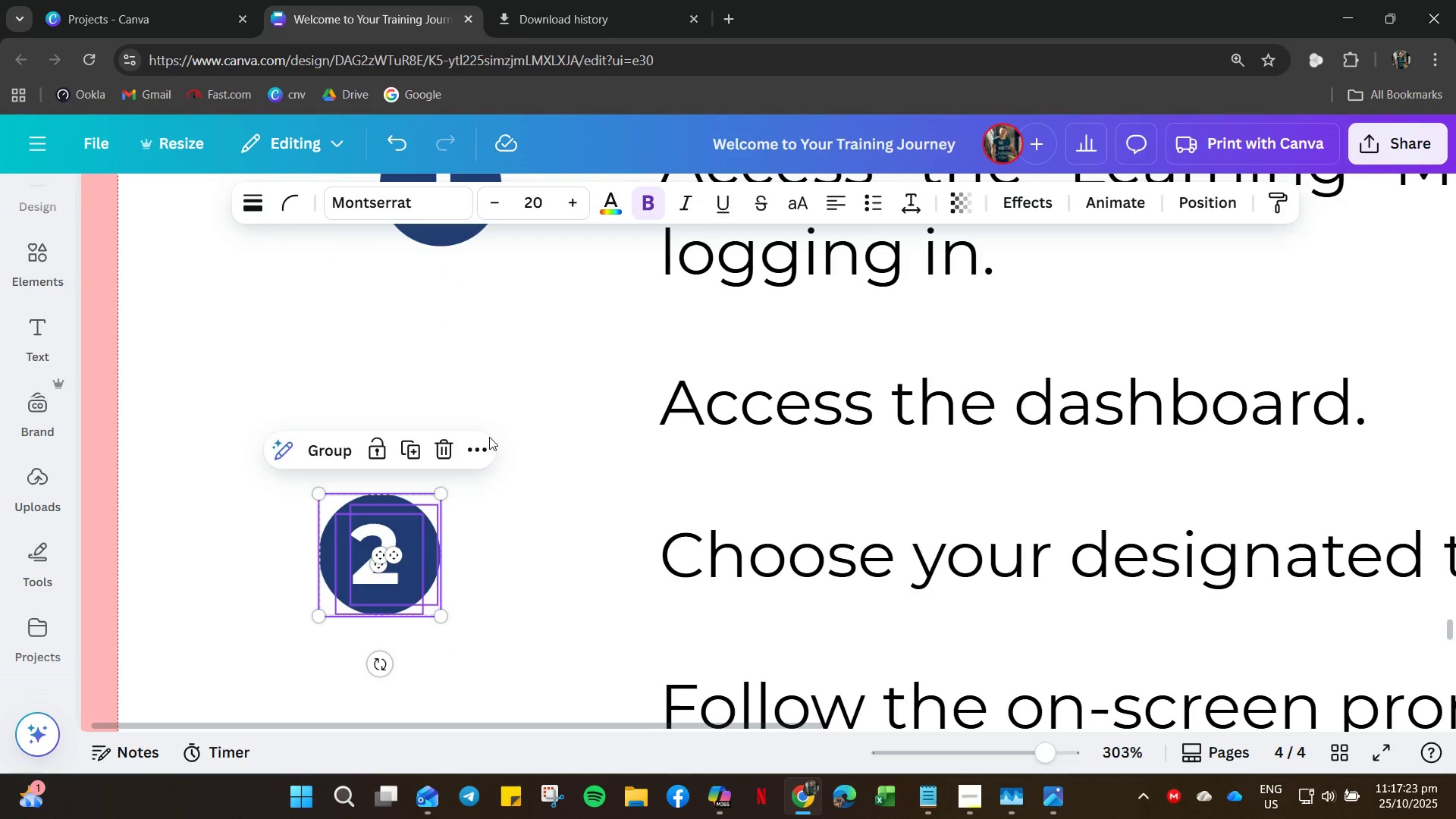 
left_click_drag(start_coordinate=[489, 437], to_coordinate=[409, 574])
 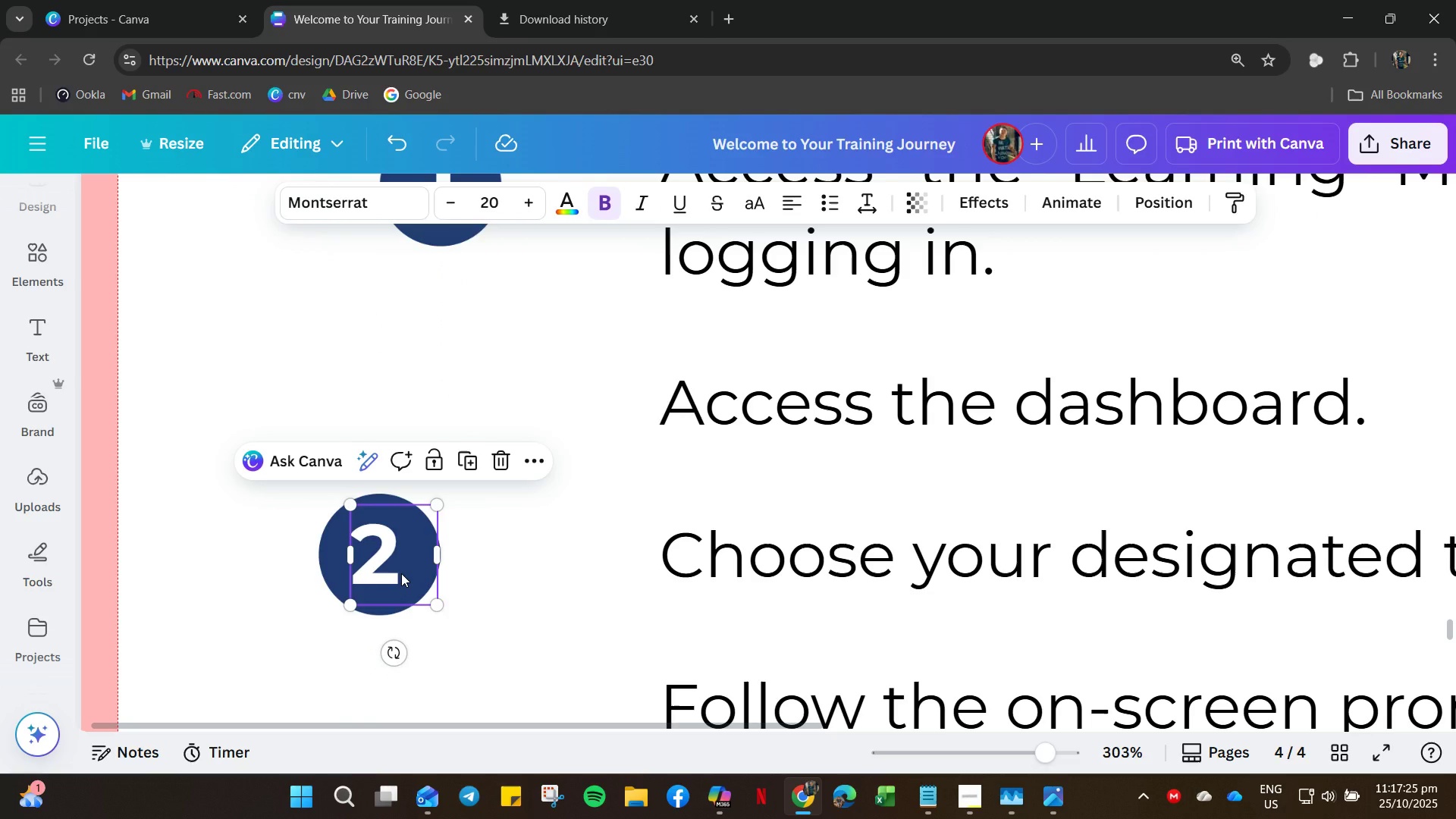 
left_click([409, 574])
 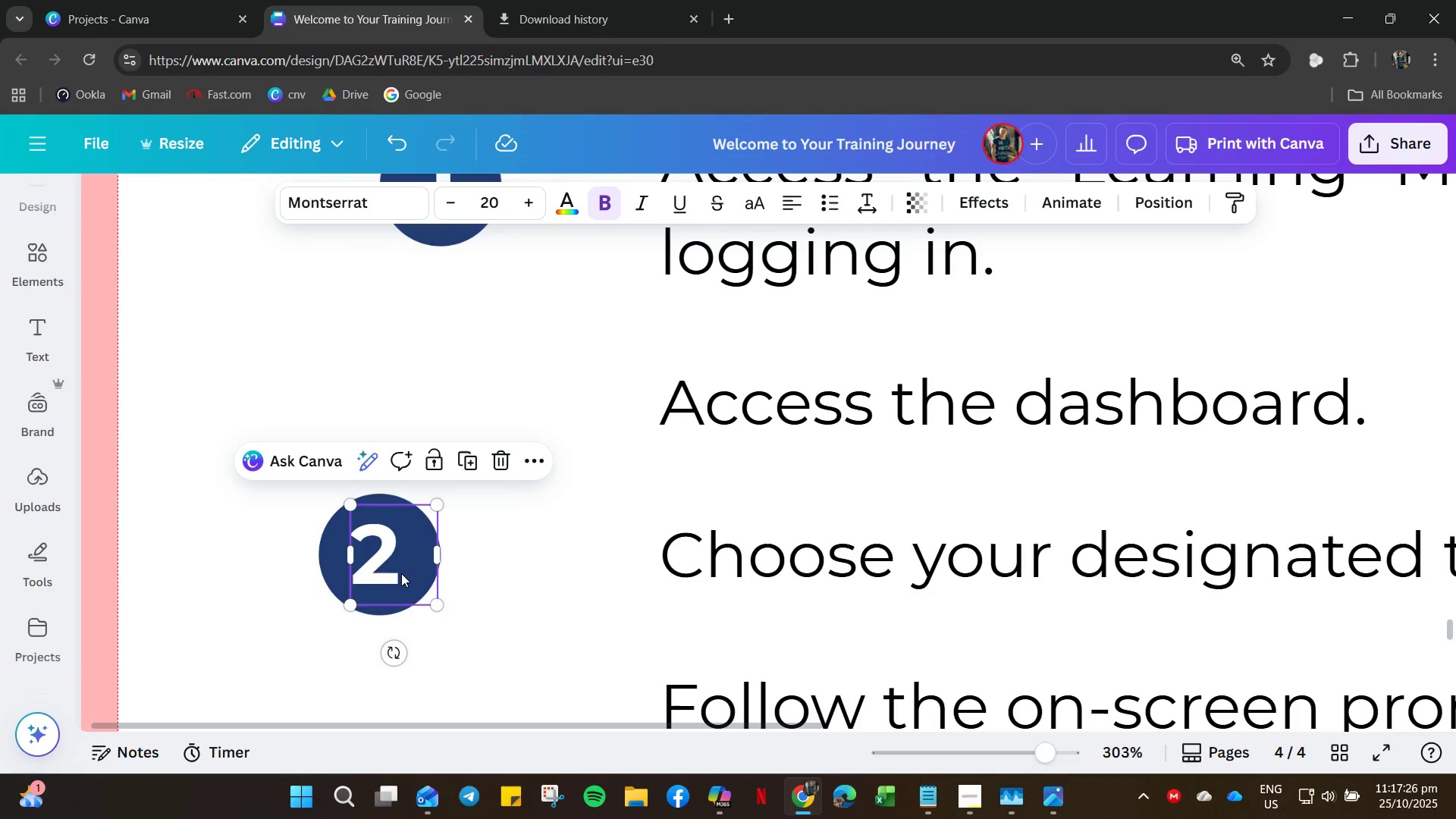 
key(Delete)
 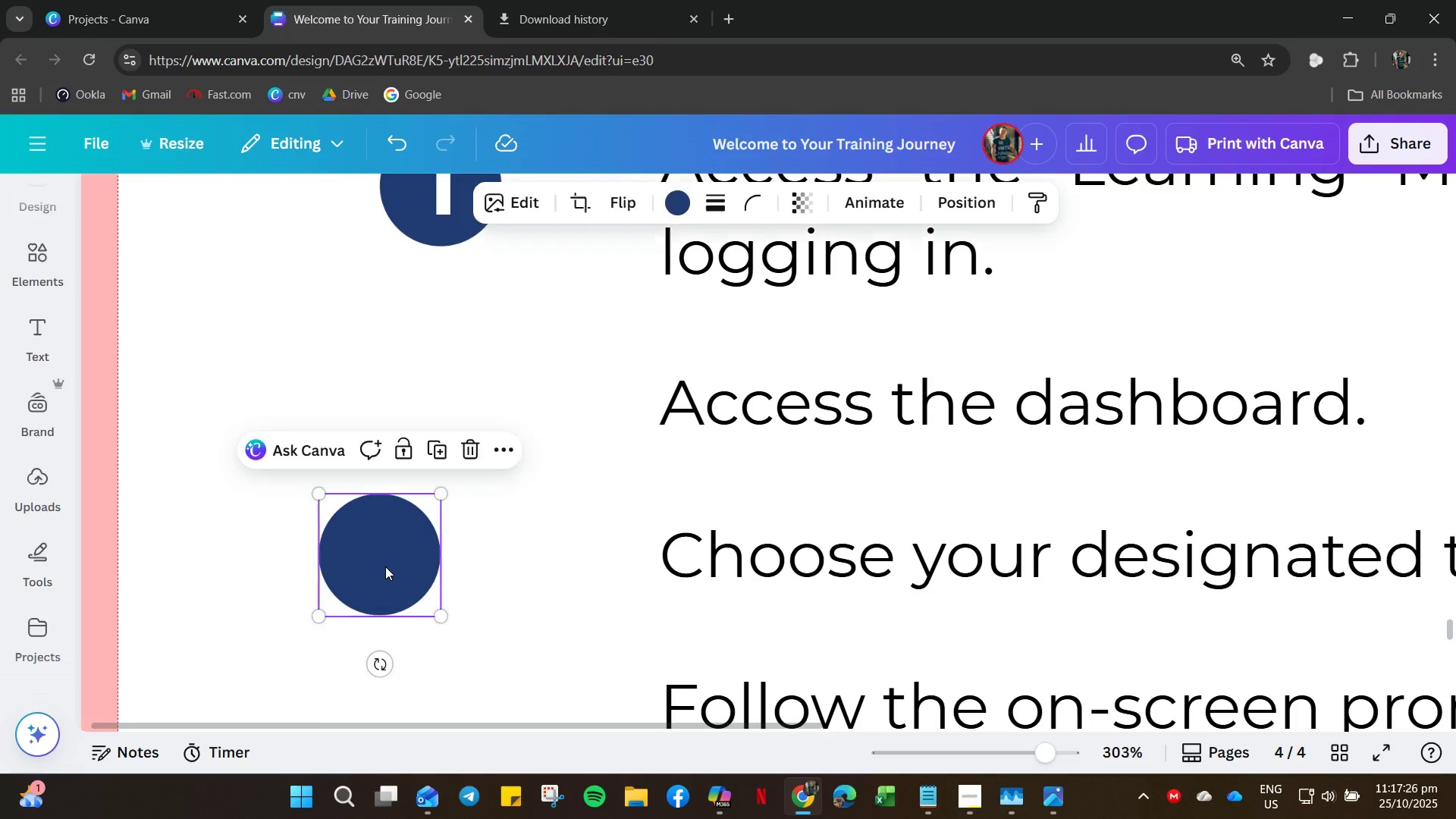 
right_click([385, 566])
 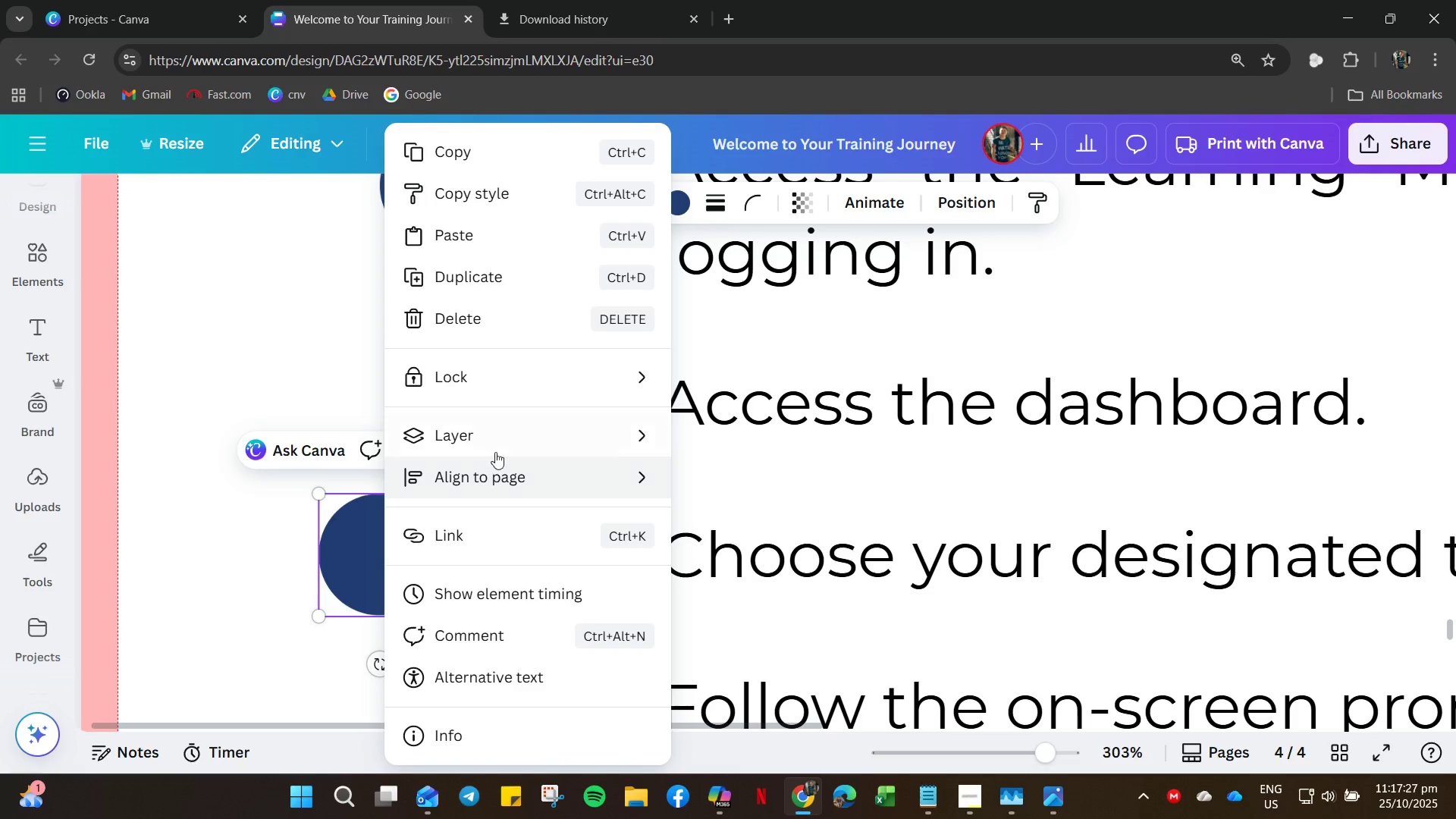 
left_click_drag(start_coordinate=[502, 442], to_coordinate=[509, 441])
 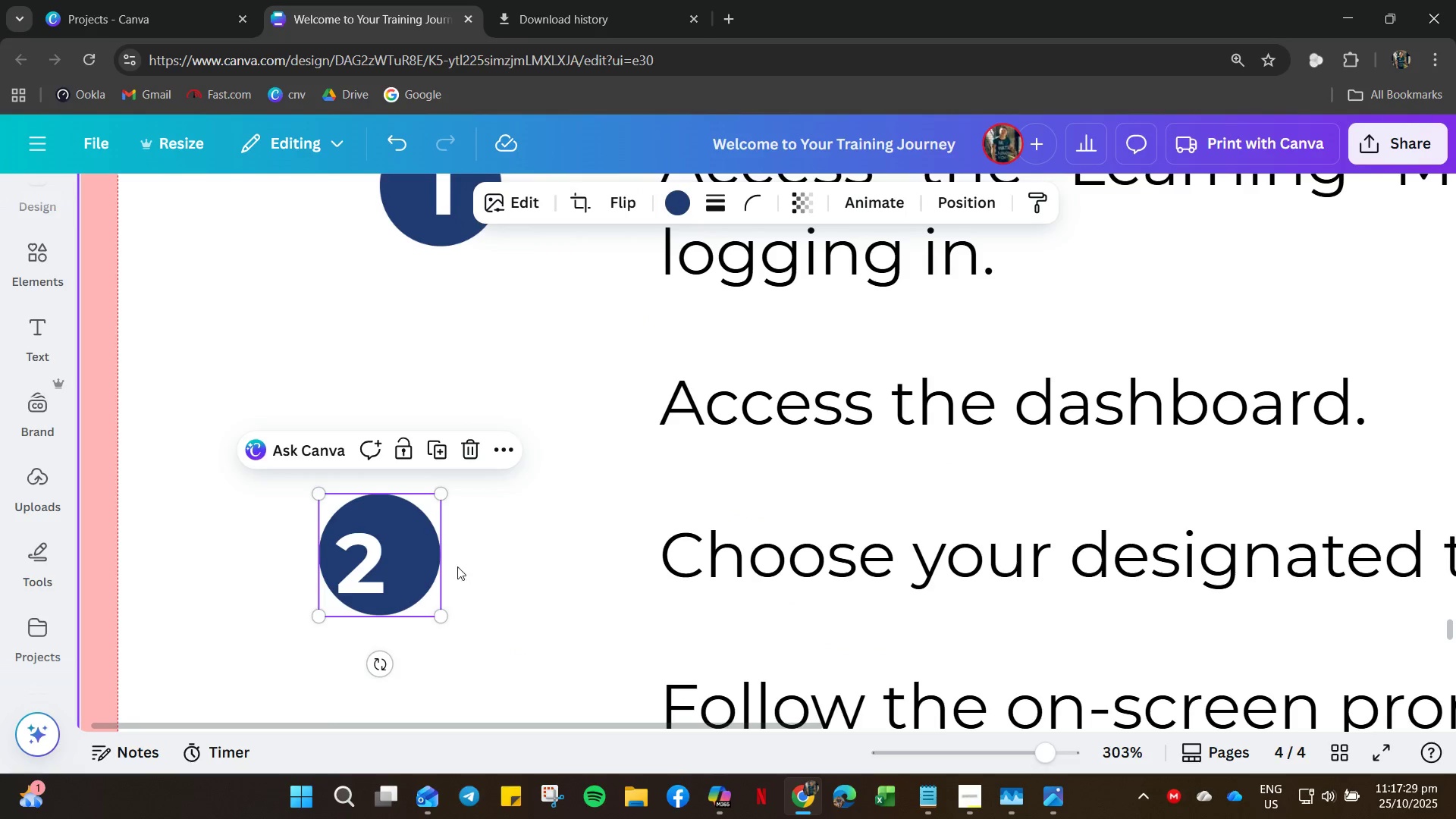 
left_click([362, 564])
 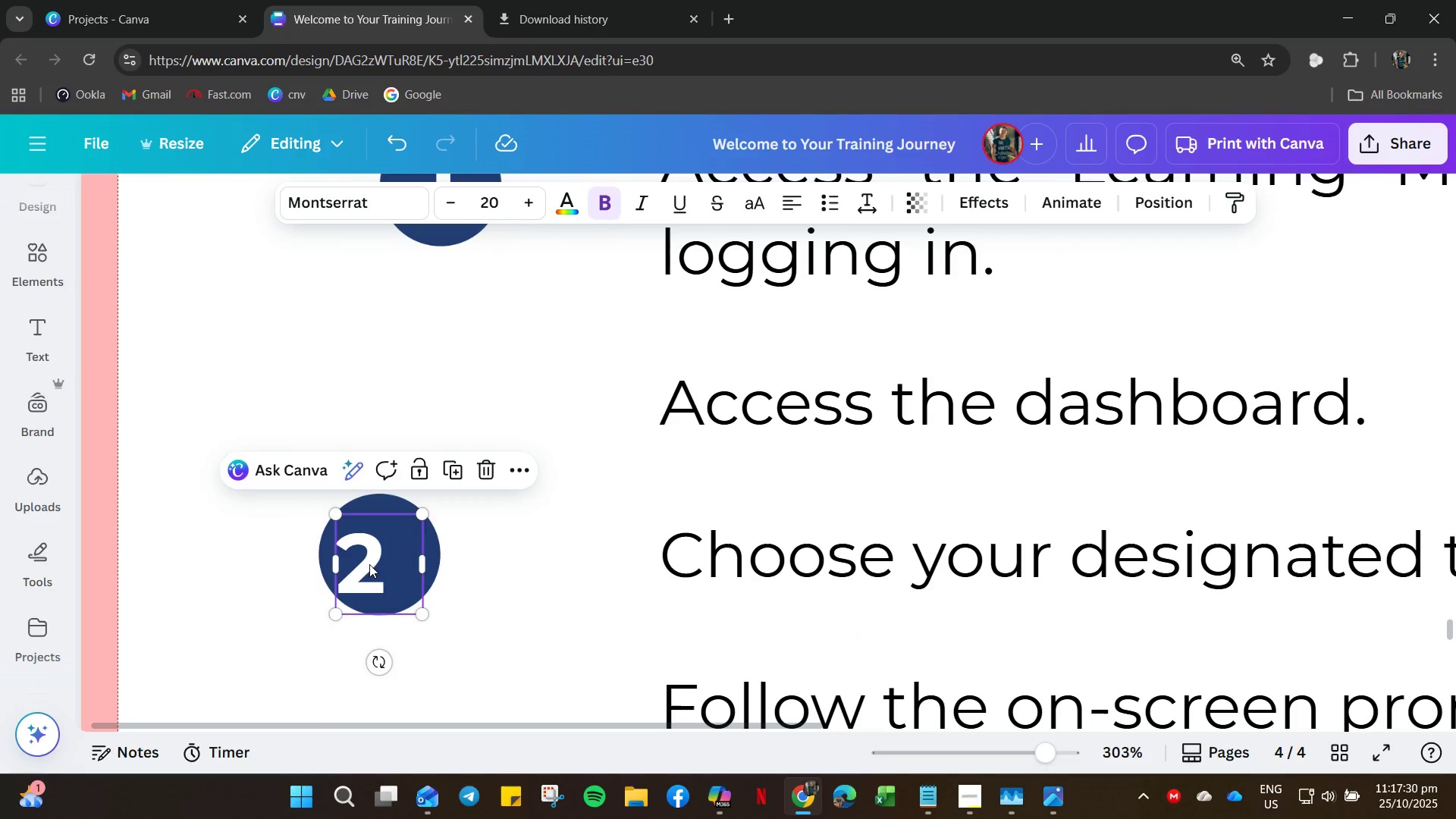 
left_click_drag(start_coordinate=[366, 564], to_coordinate=[384, 557])
 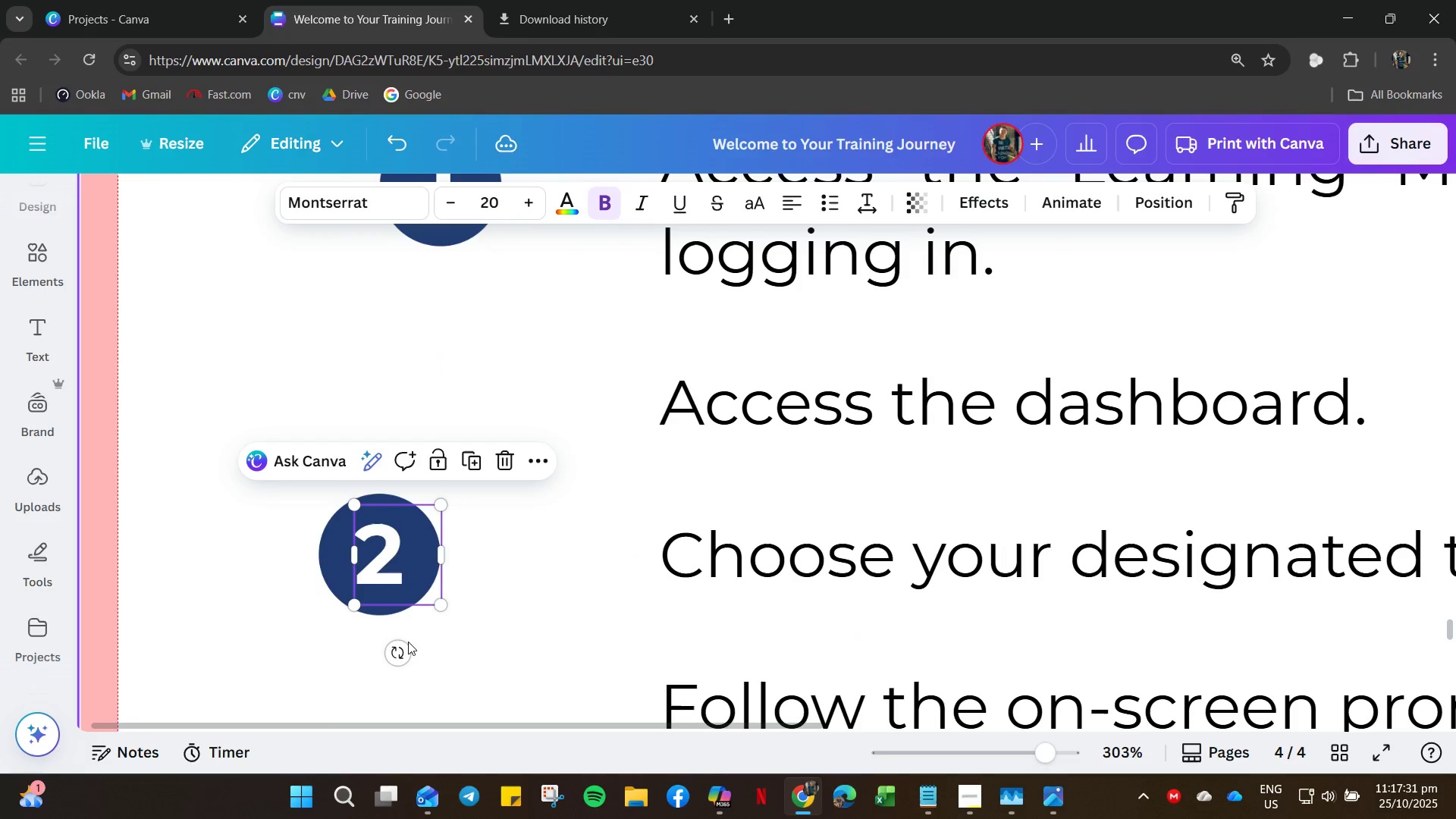 
left_click([408, 642])
 